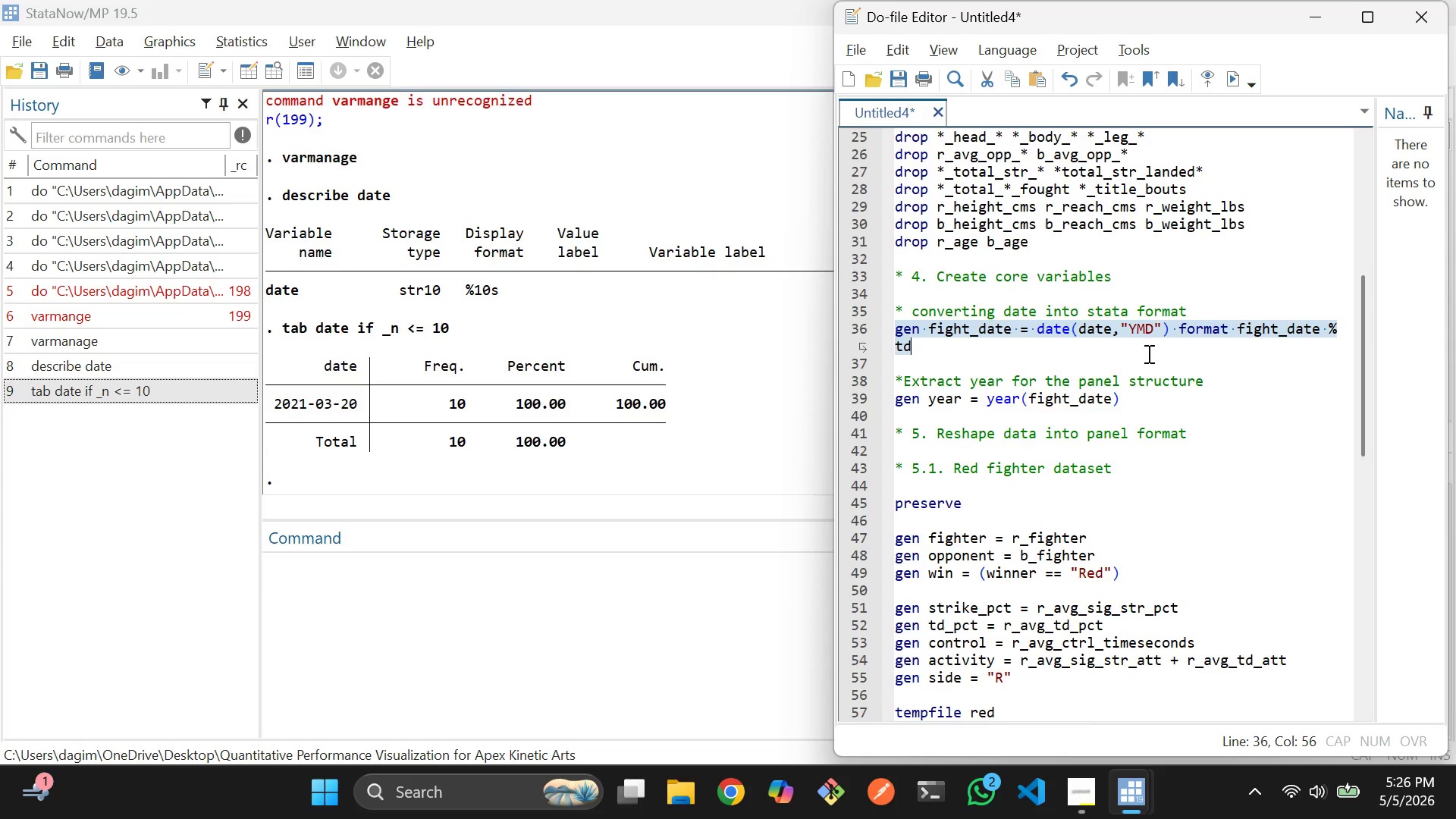 
scroll: coordinate [1148, 353], scroll_direction: up, amount: 1.0
 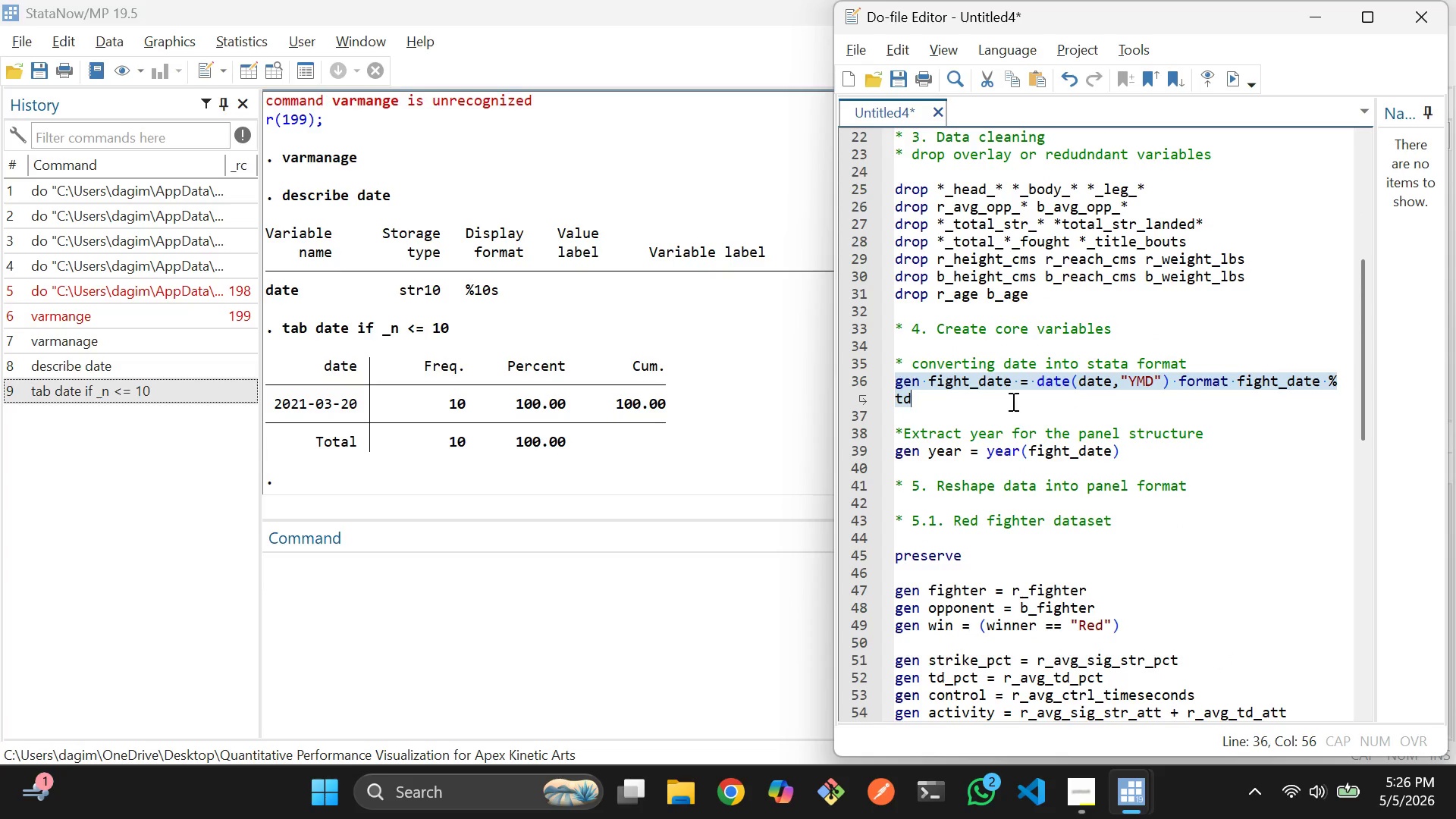 
left_click([986, 388])
 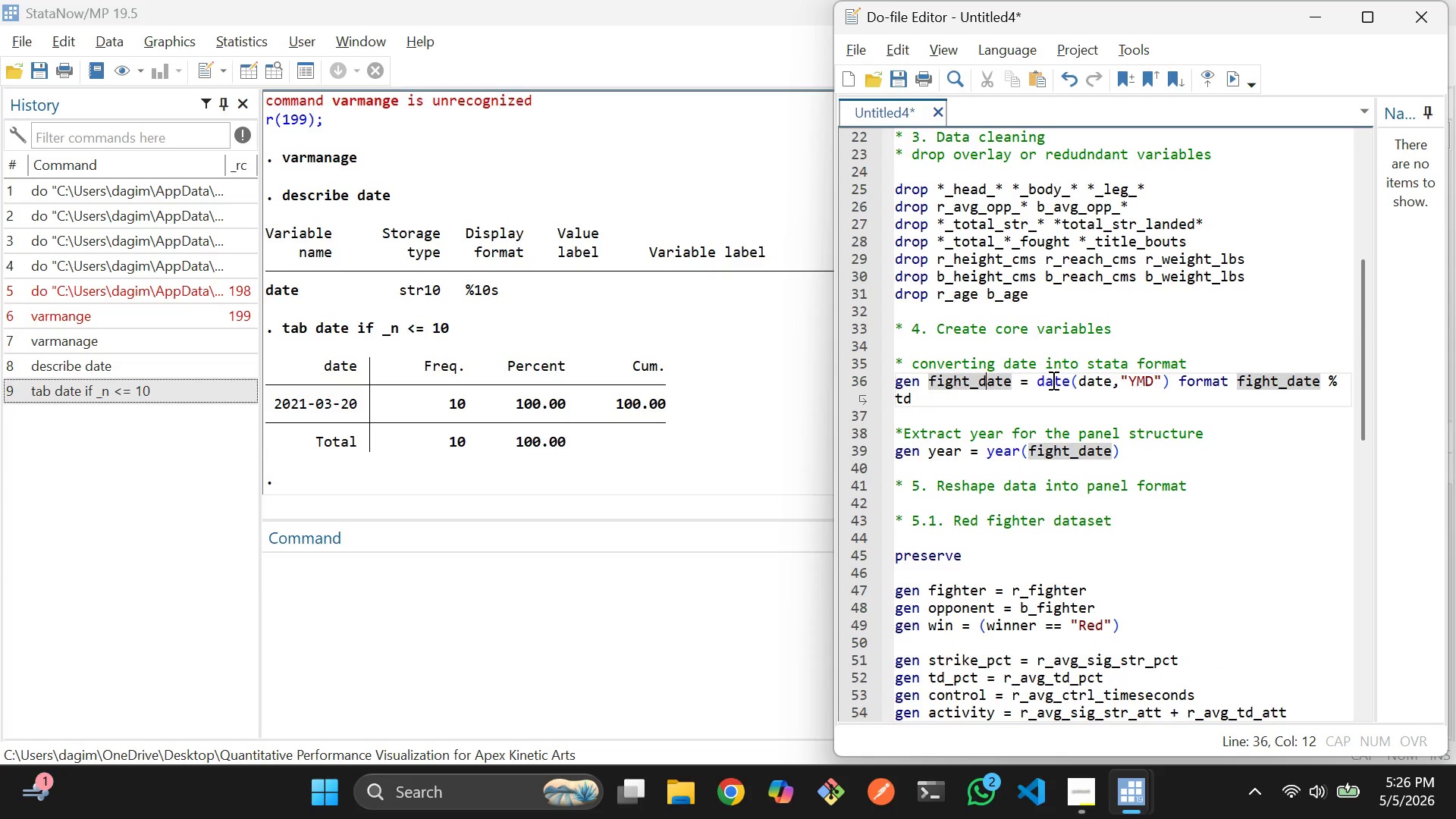 
left_click([1068, 388])
 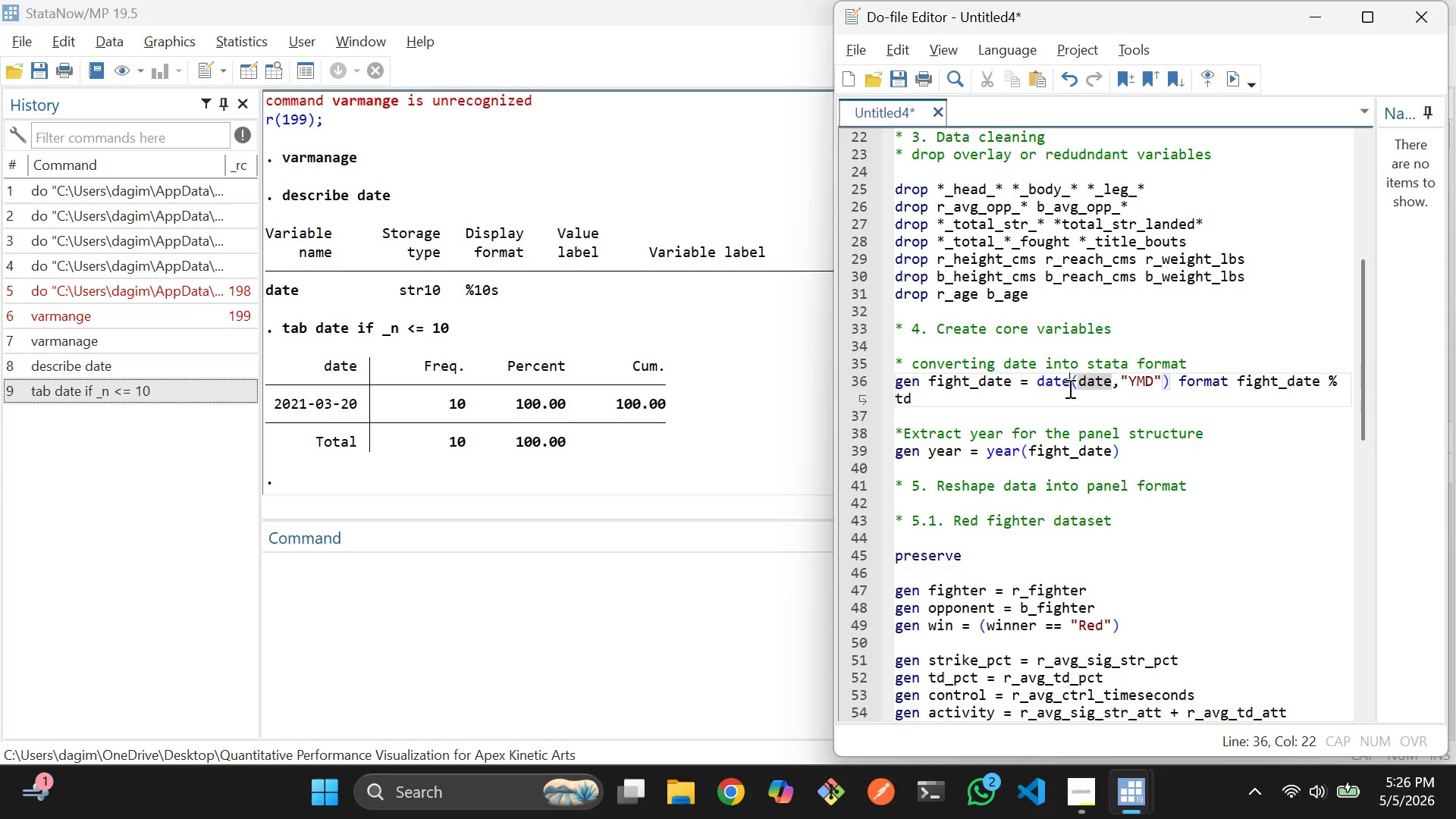 
key(Backspace)
key(Backspace)
type(ily)
 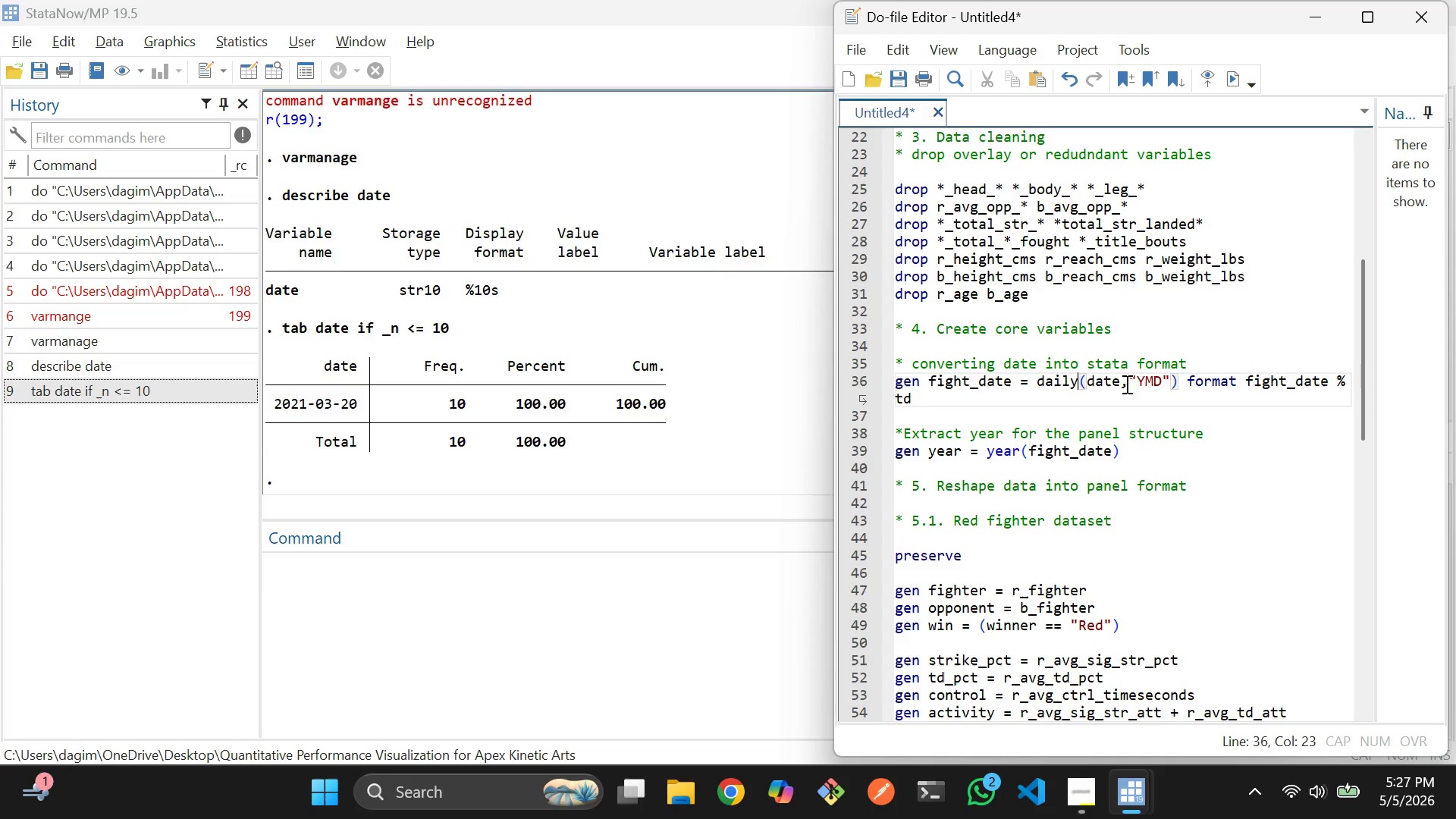 
wait(5.75)
 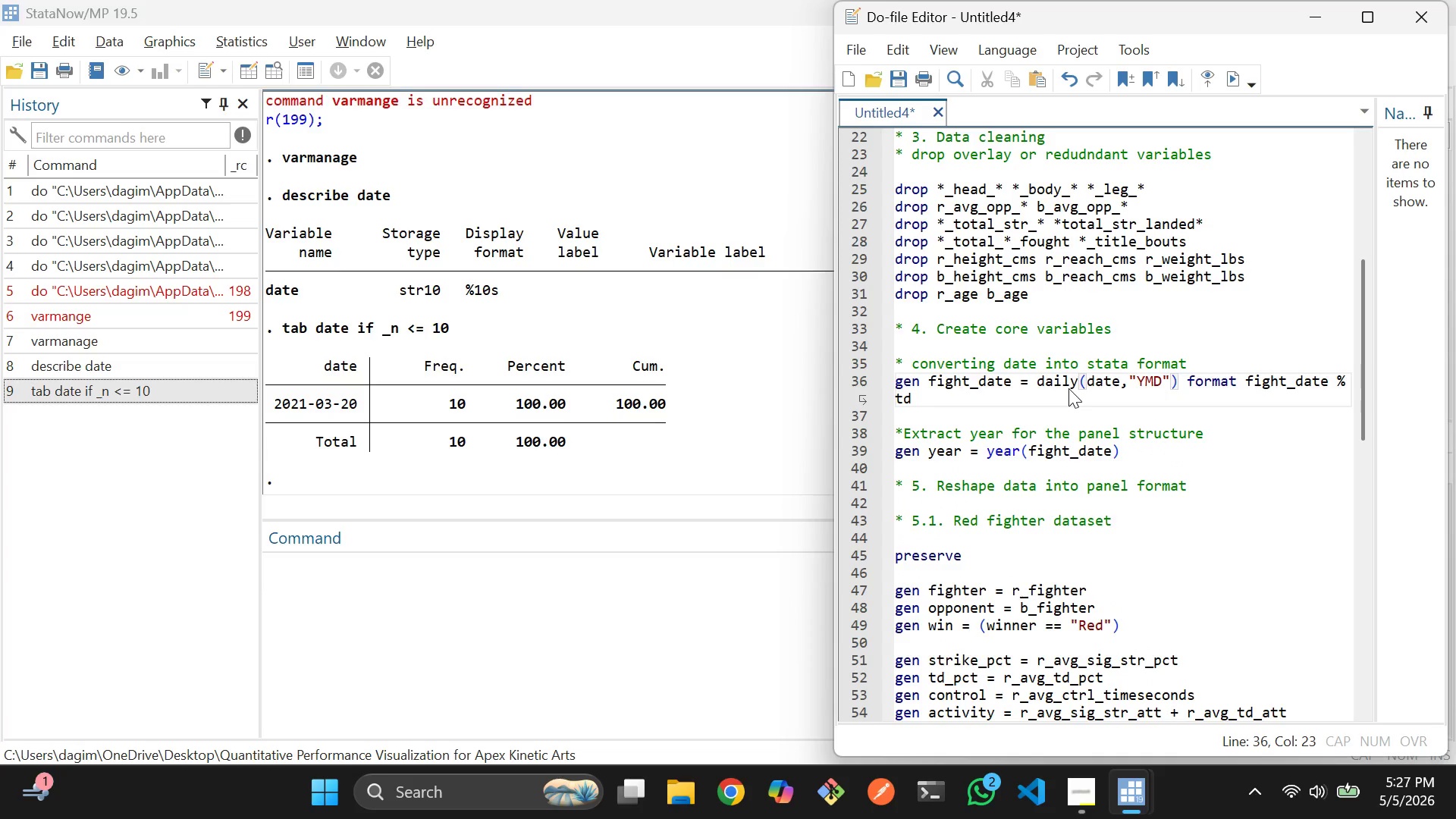 
left_click_drag(start_coordinate=[999, 402], to_coordinate=[890, 381])
 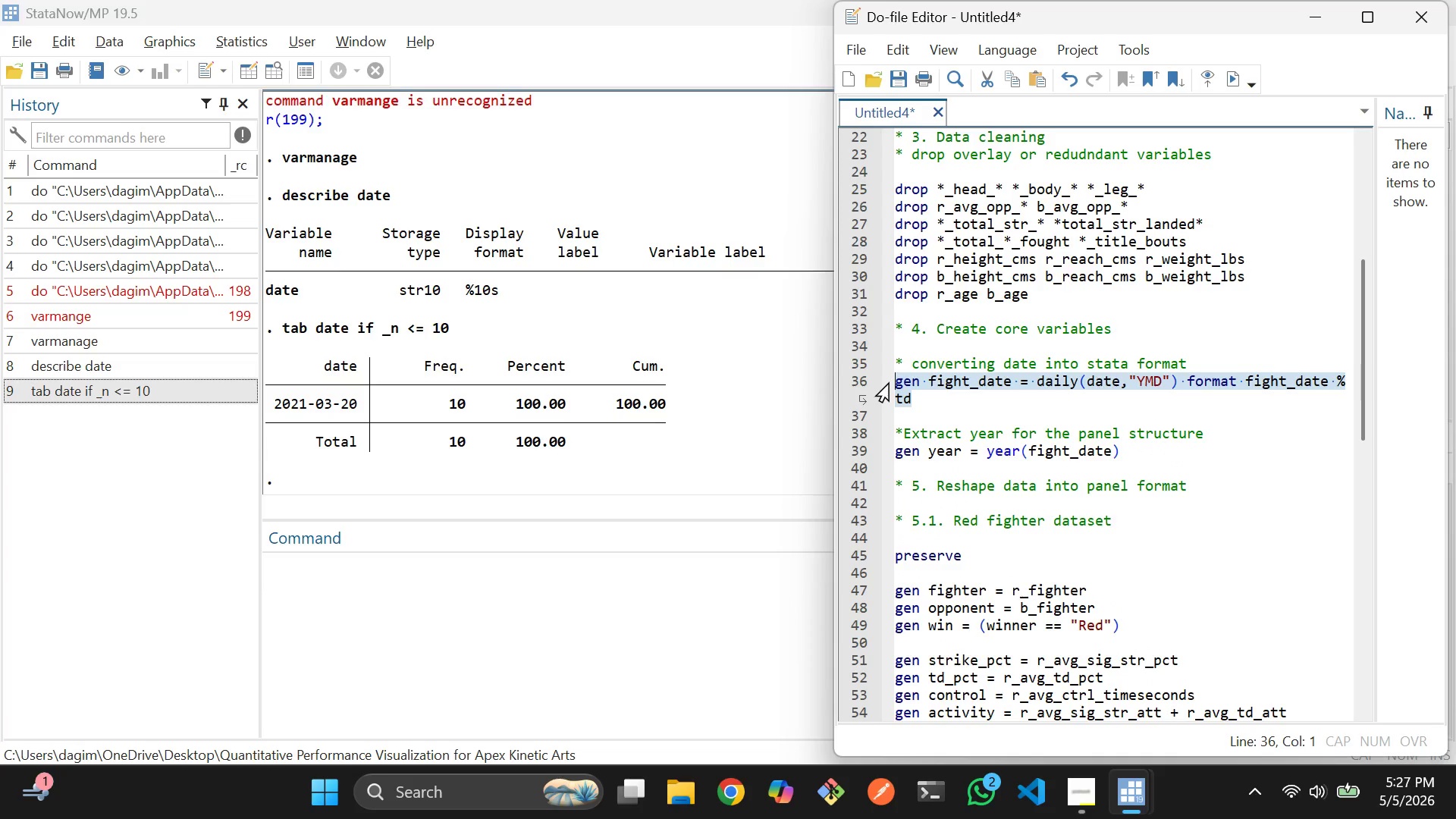 
key(Control+D)
 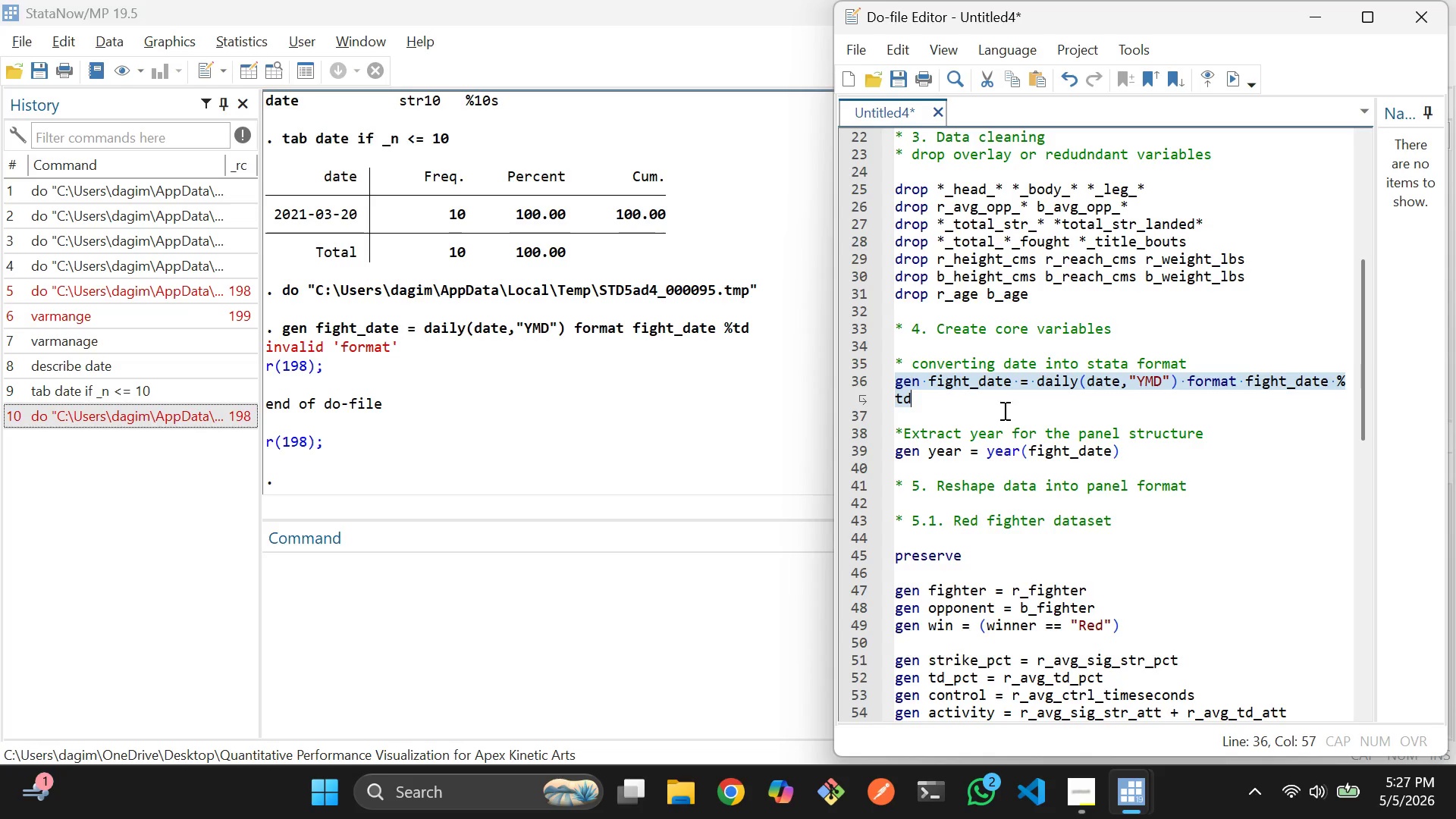 
left_click([1073, 410])
 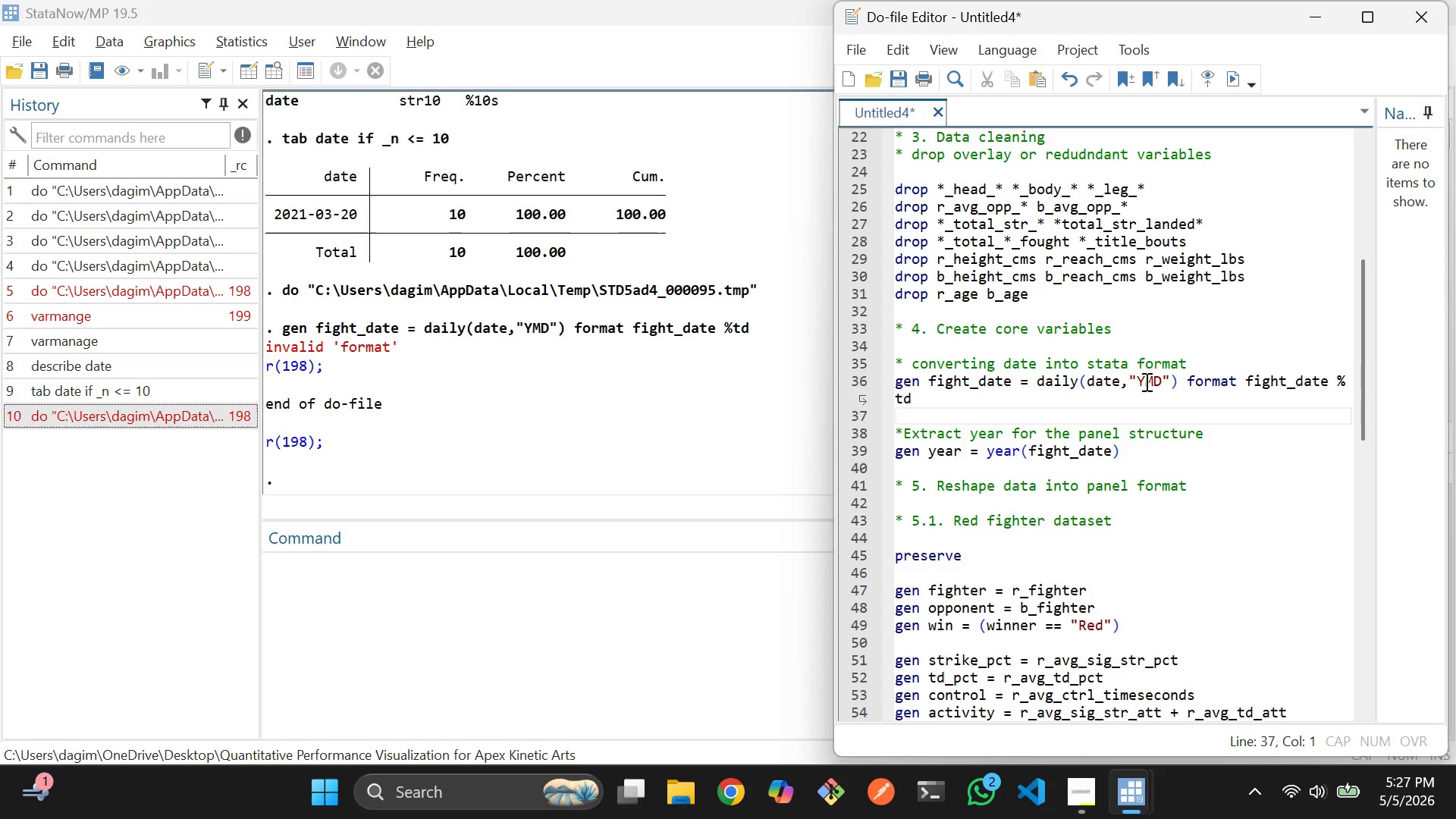 
wait(6.62)
 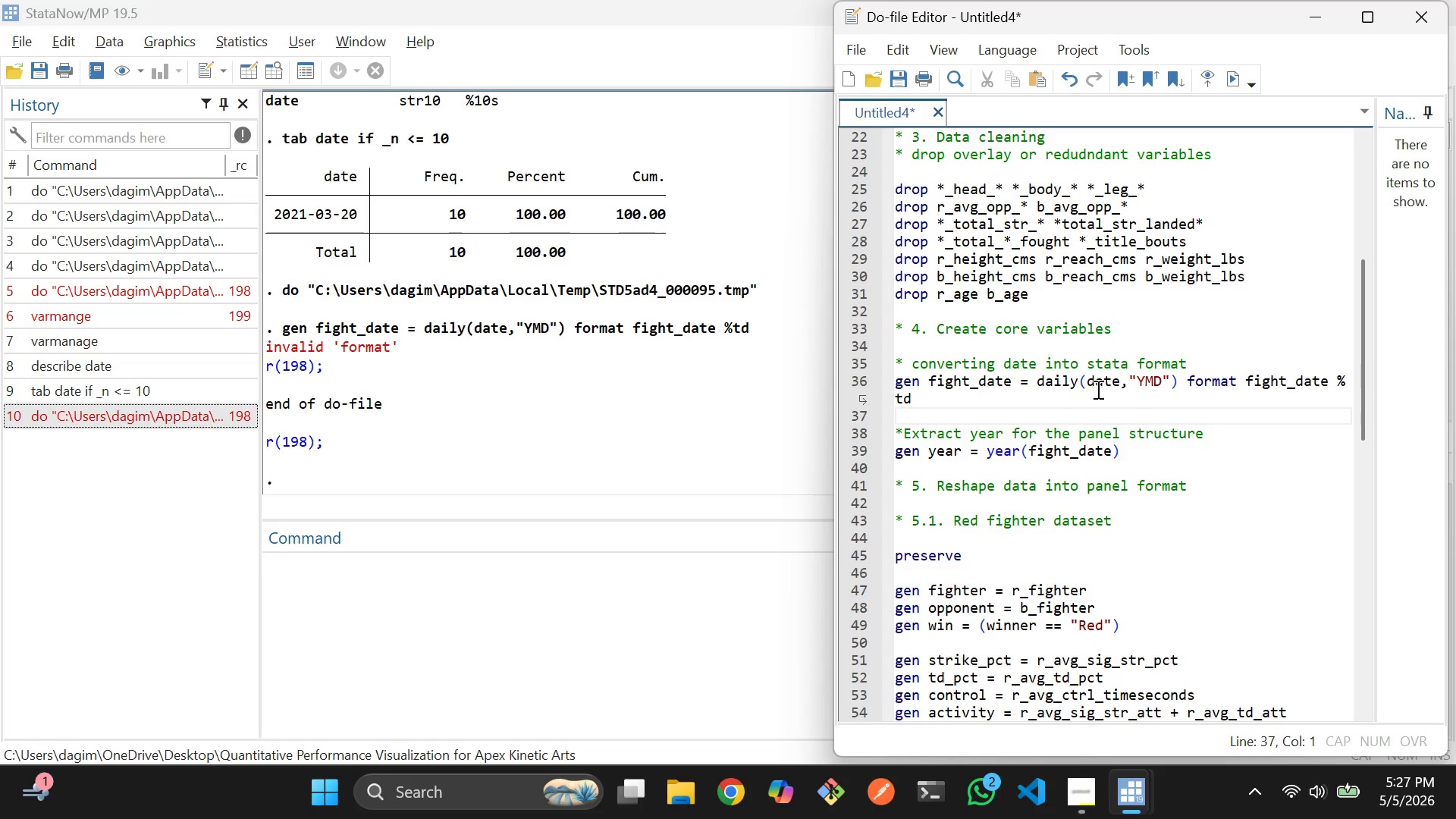 
left_click([1145, 381])
 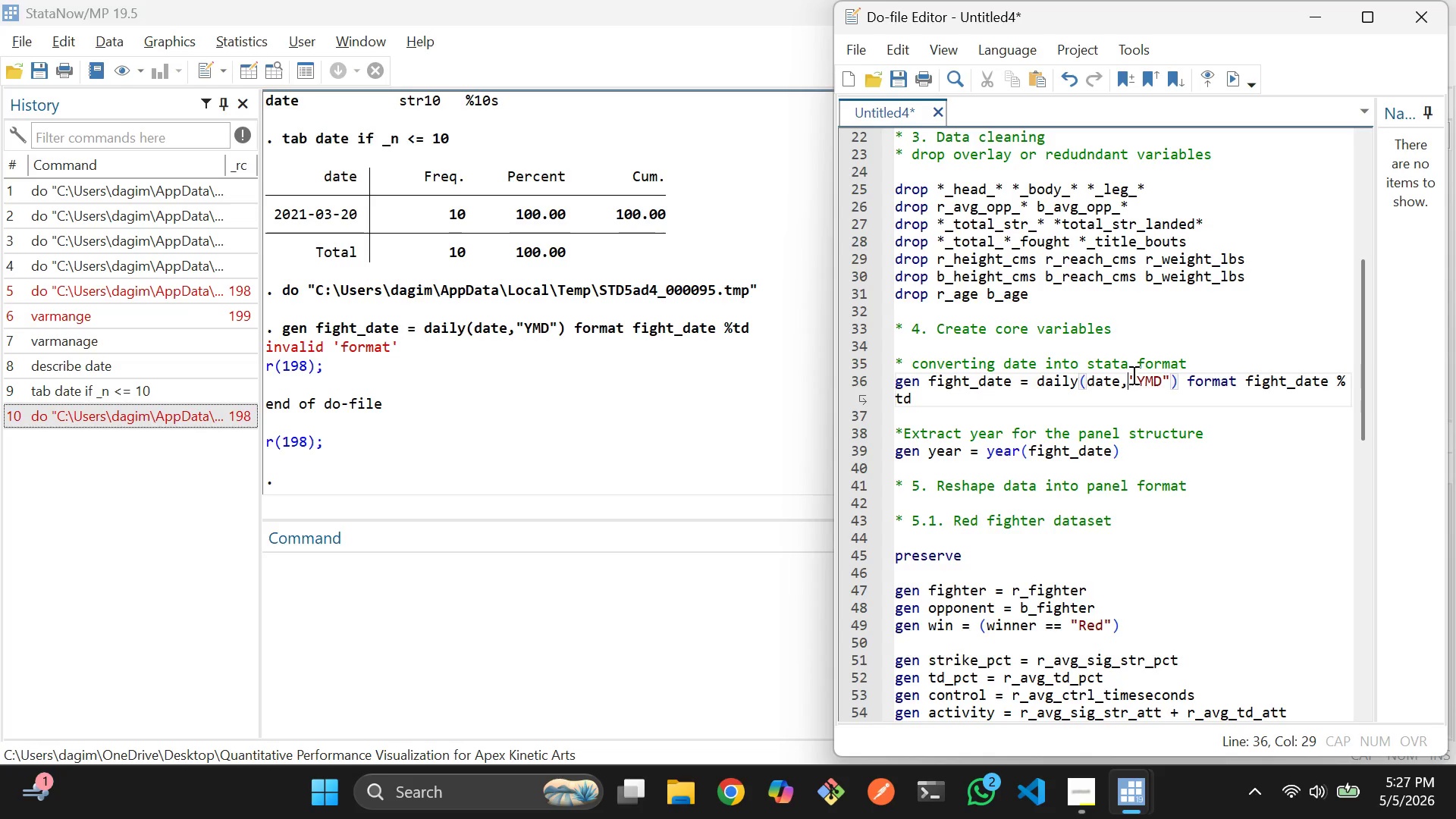 
key(Space)
 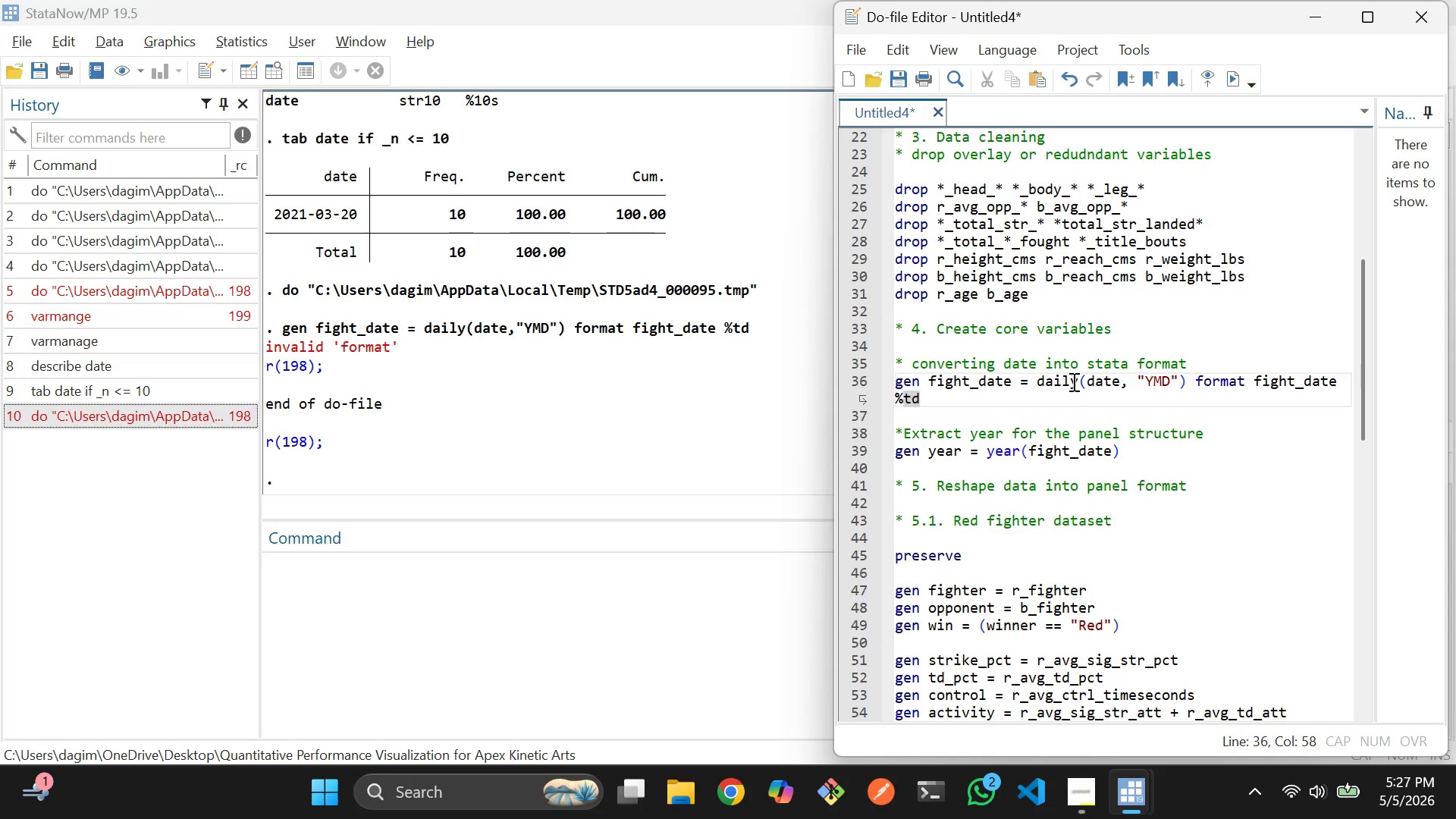 
key(Control+Z)
 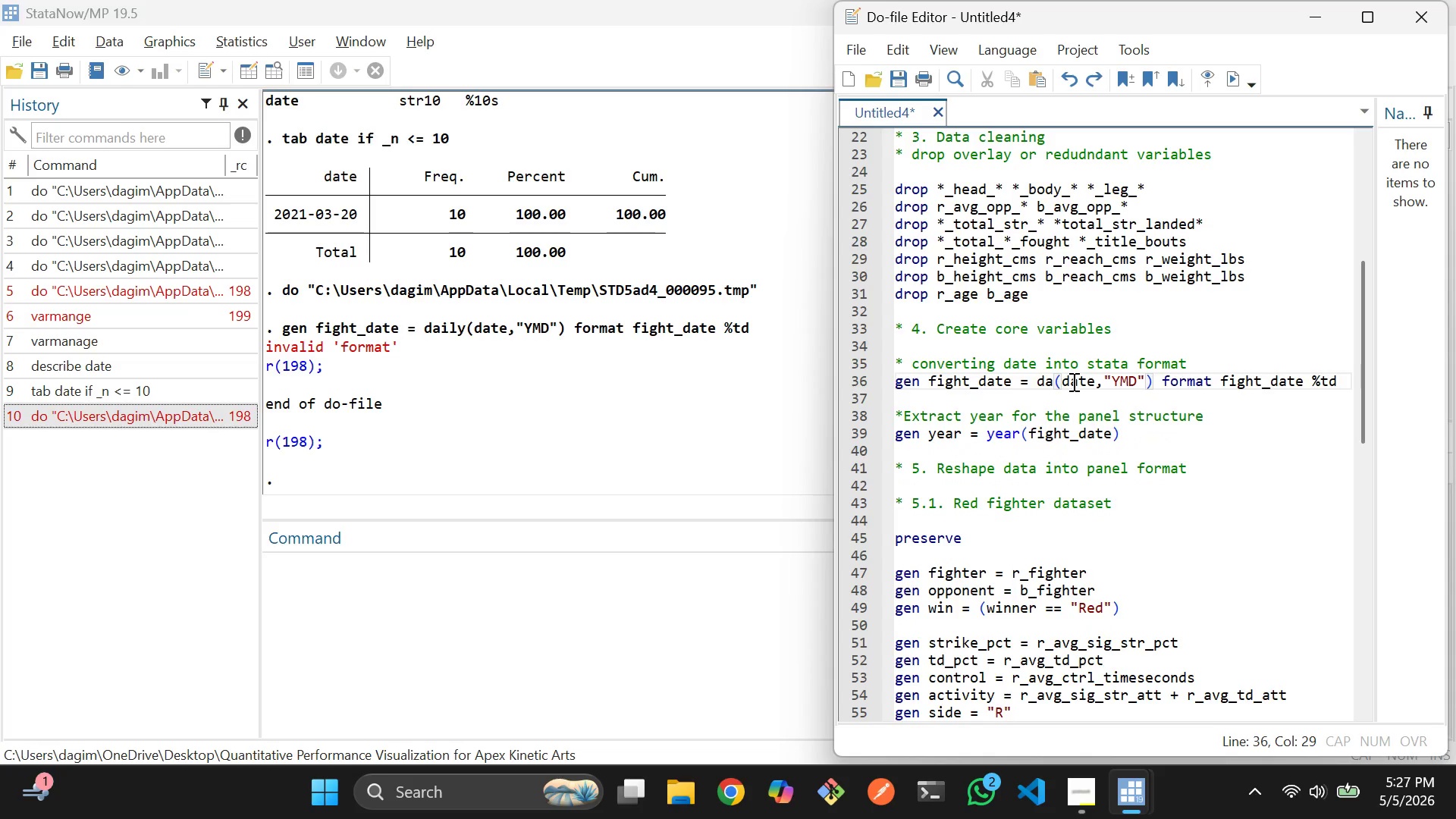 
key(Control+Z)
 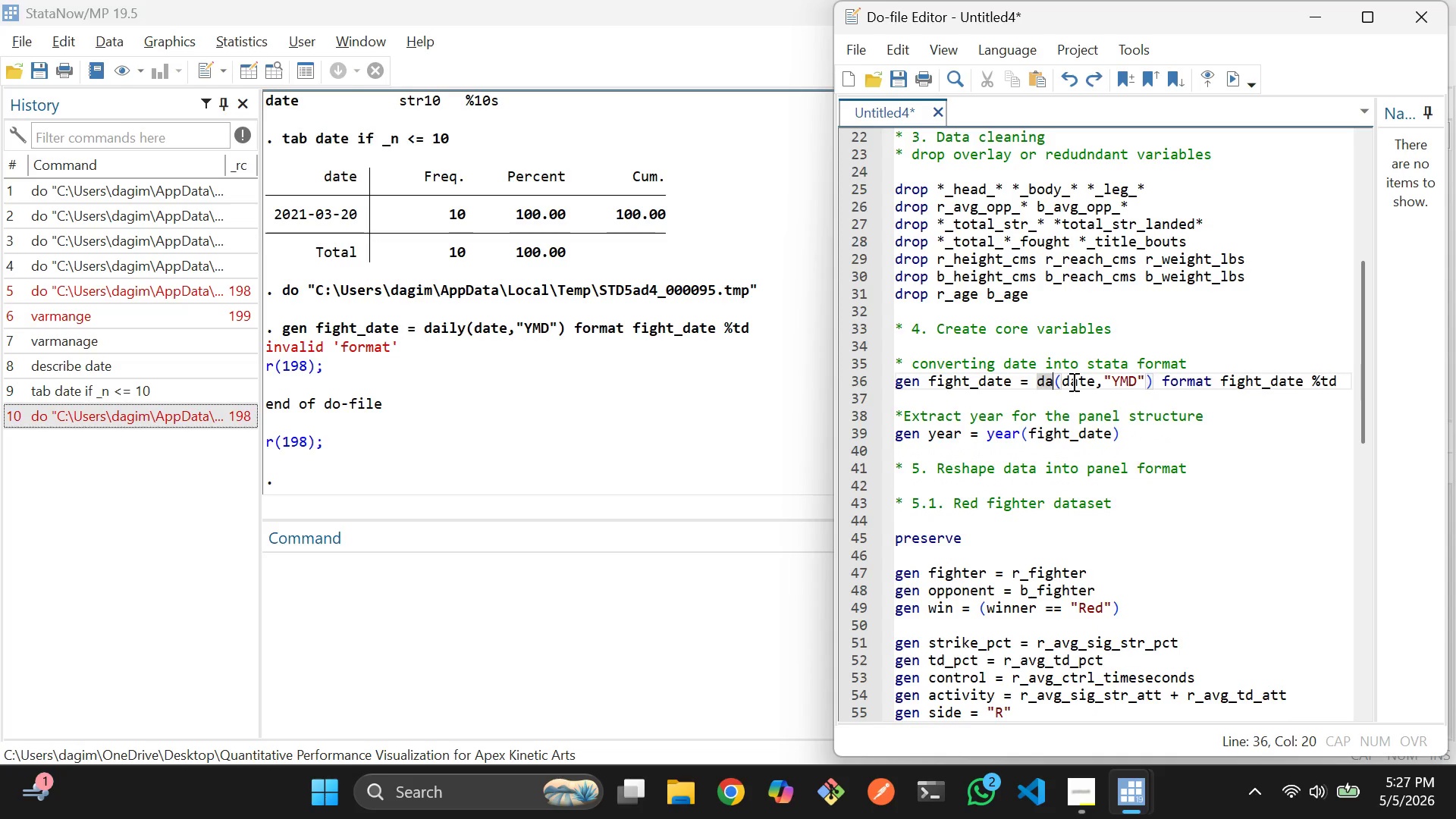 
key(Control+Z)
 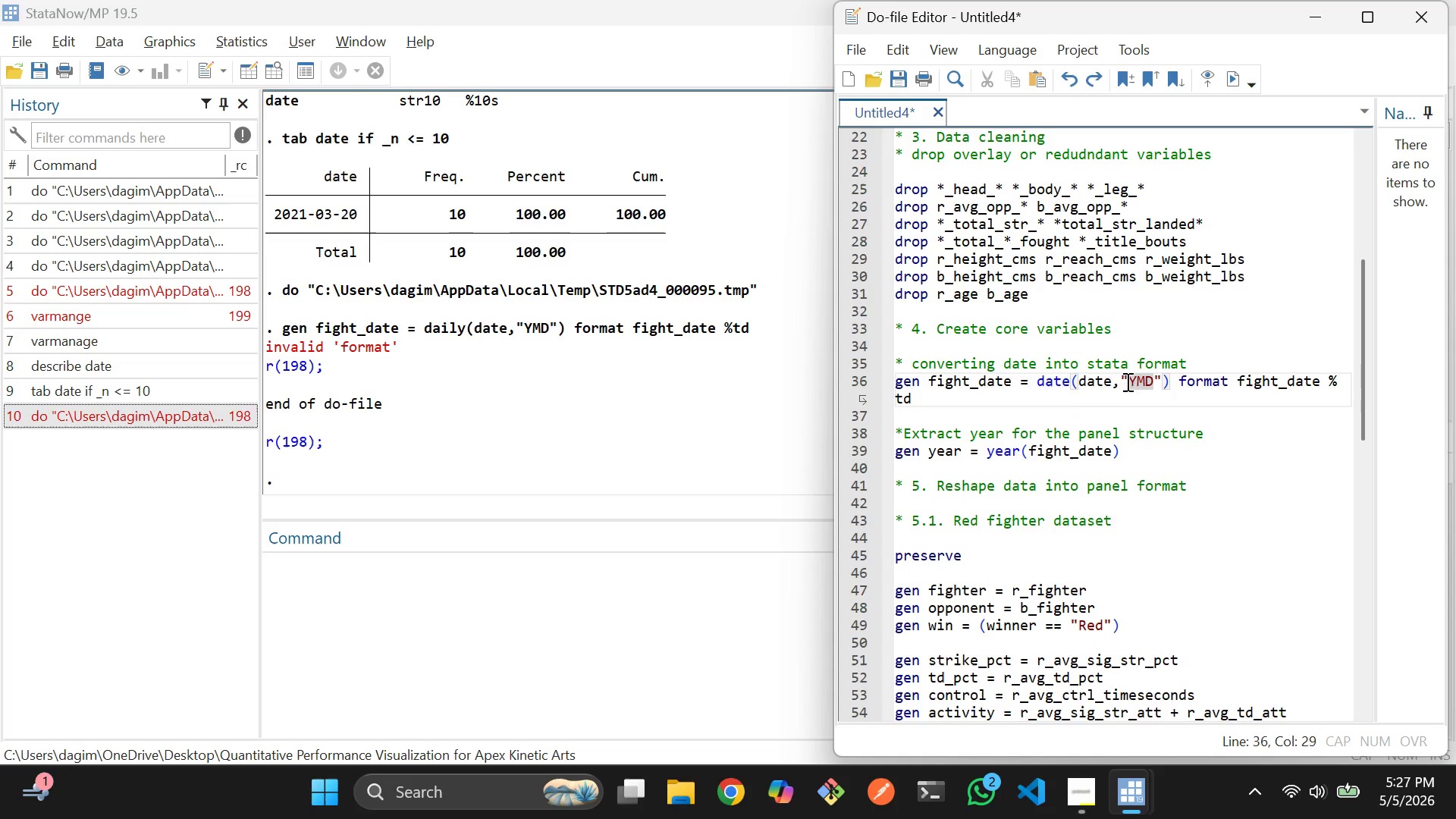 
left_click([1119, 378])
 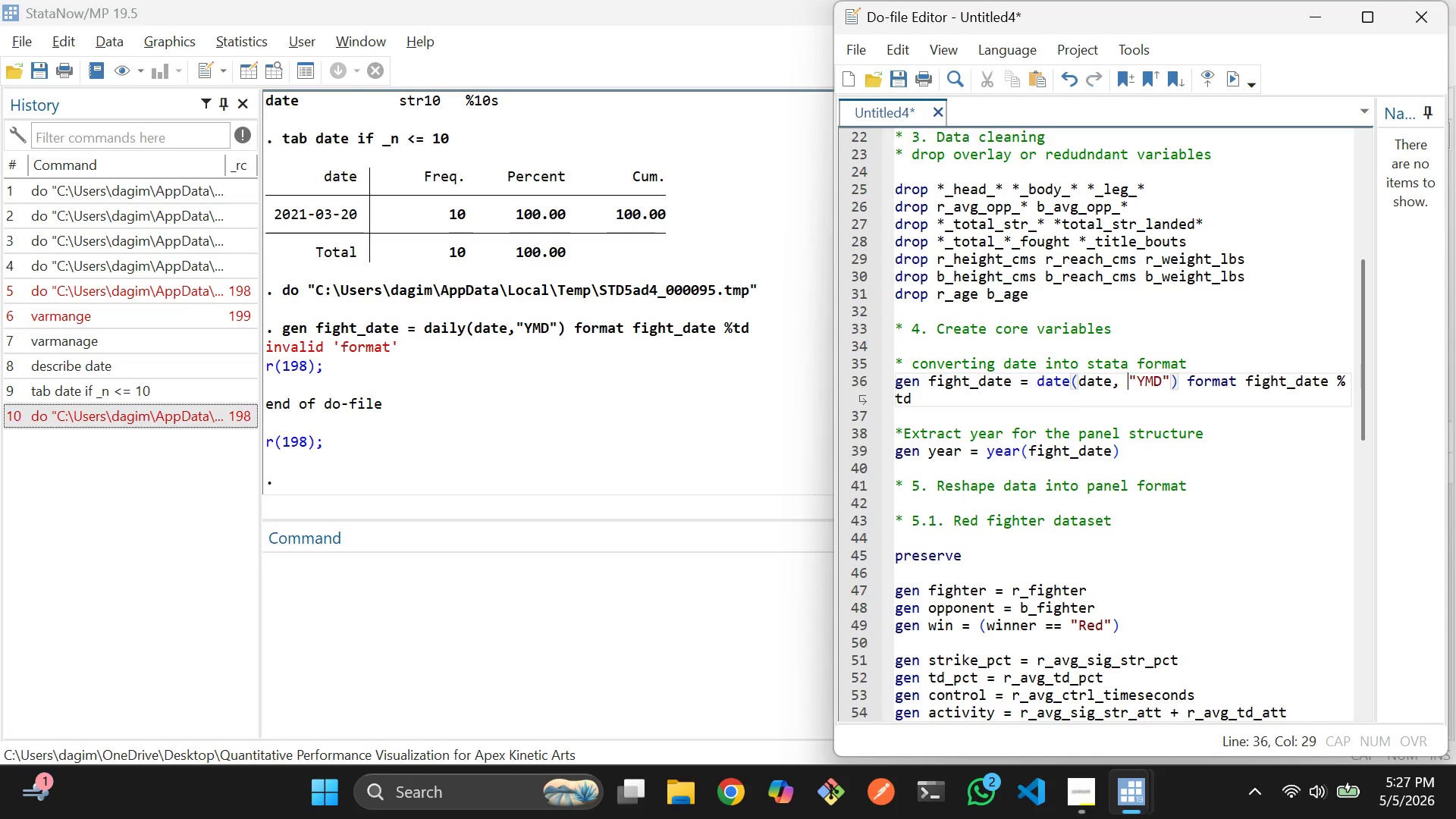 
key(Space)
 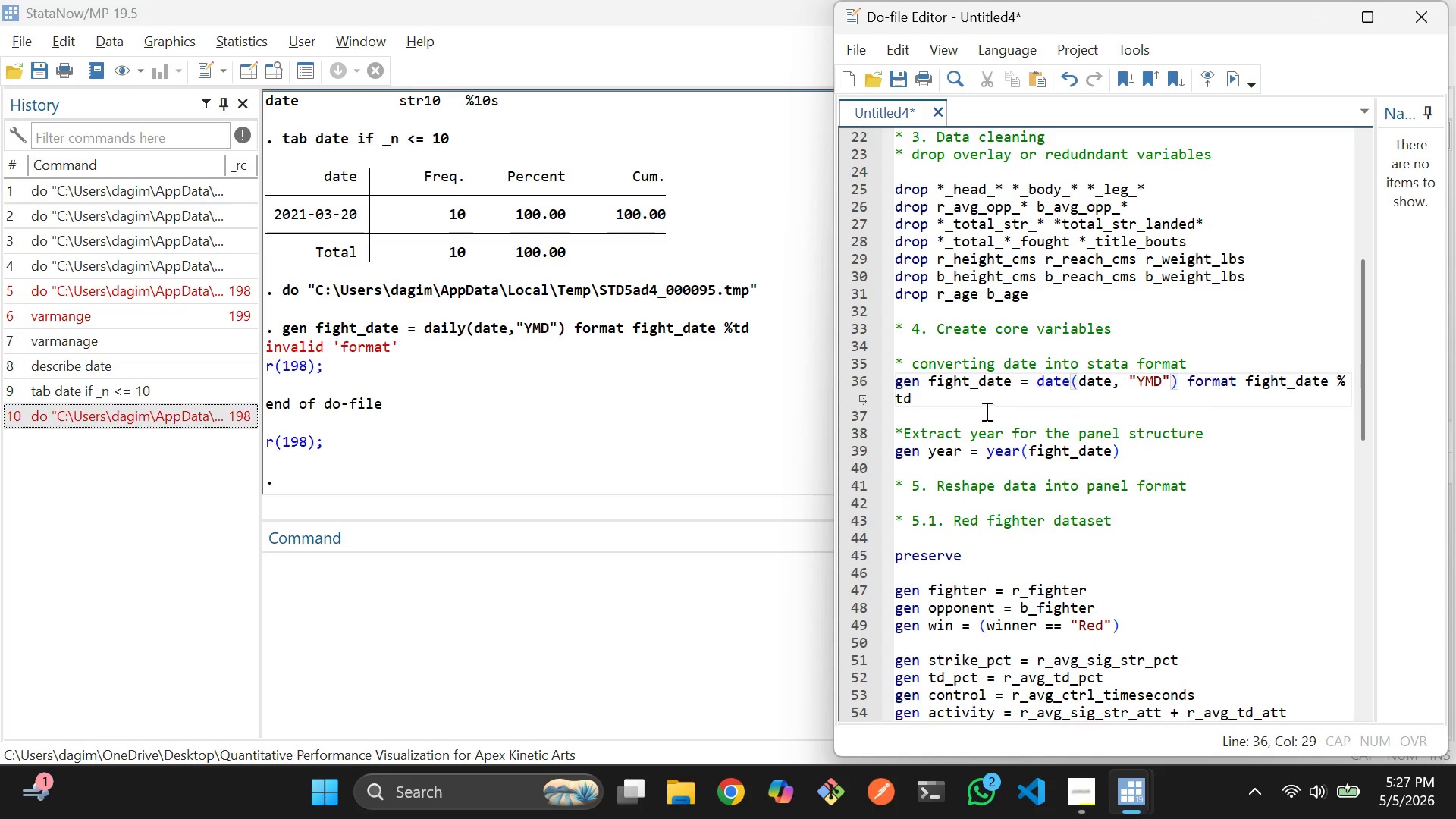 
left_click_drag(start_coordinate=[959, 400], to_coordinate=[897, 380])
 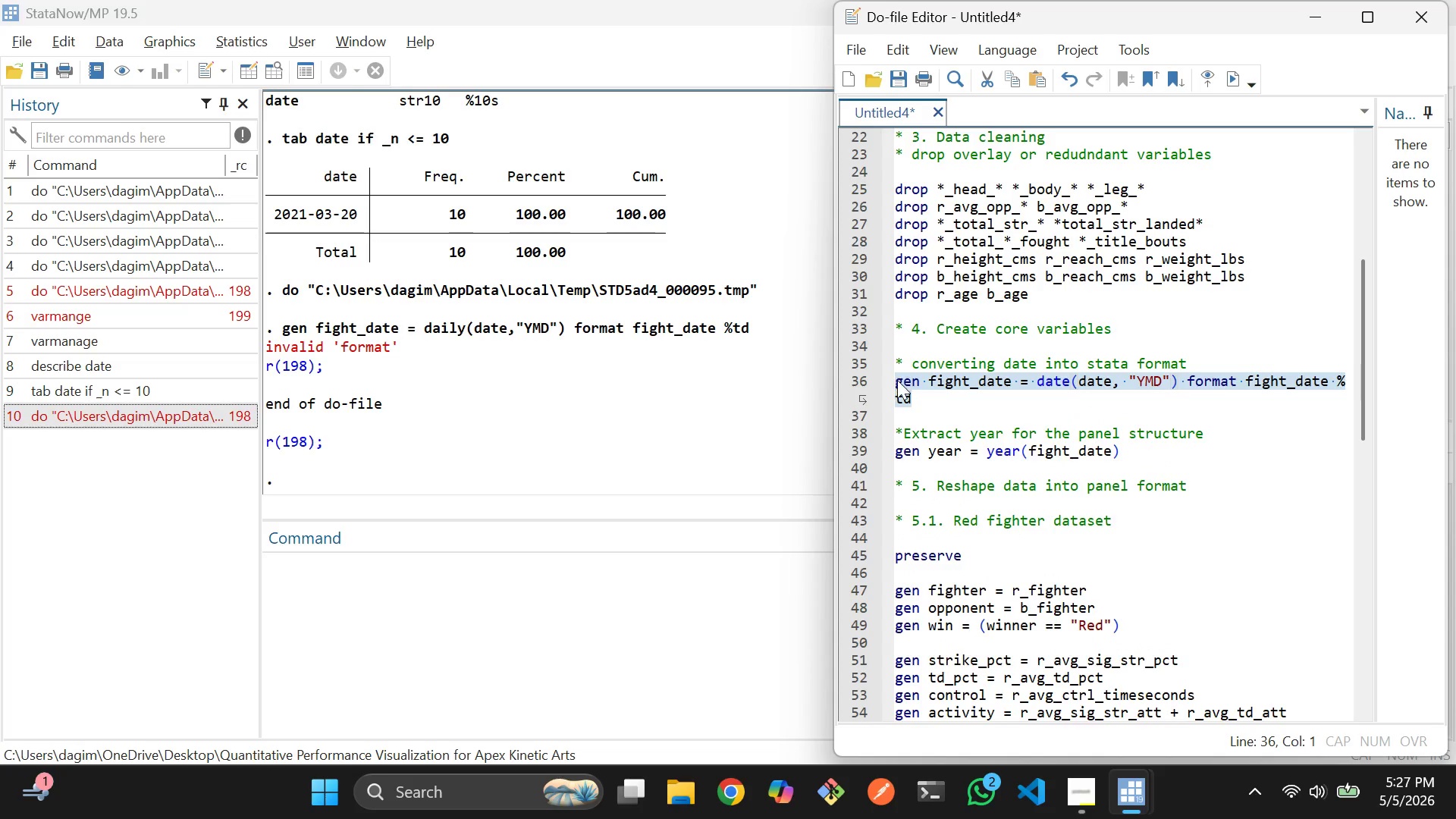 
key(Control+D)
 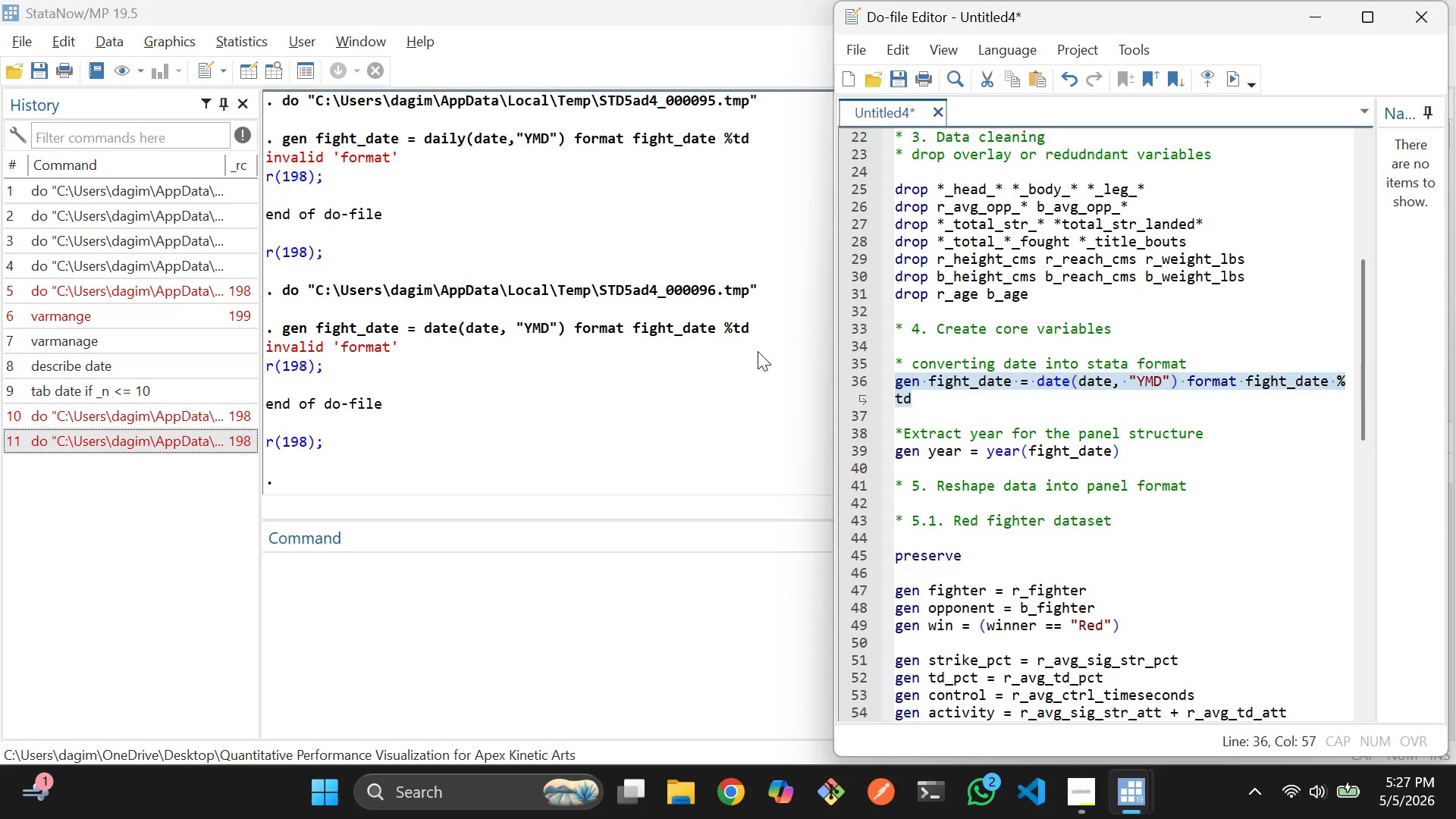 
wait(6.56)
 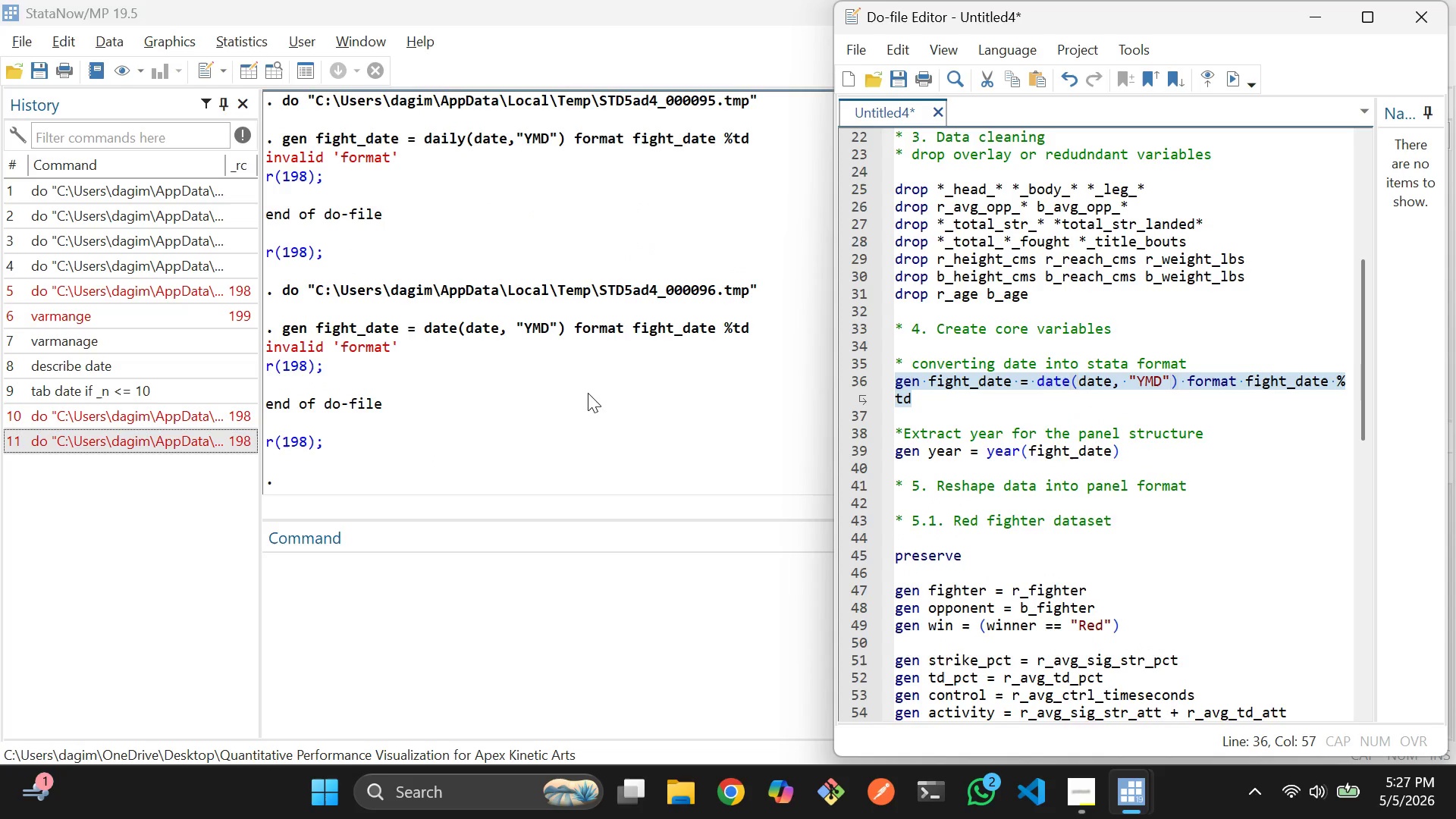 
left_click([1072, 397])
 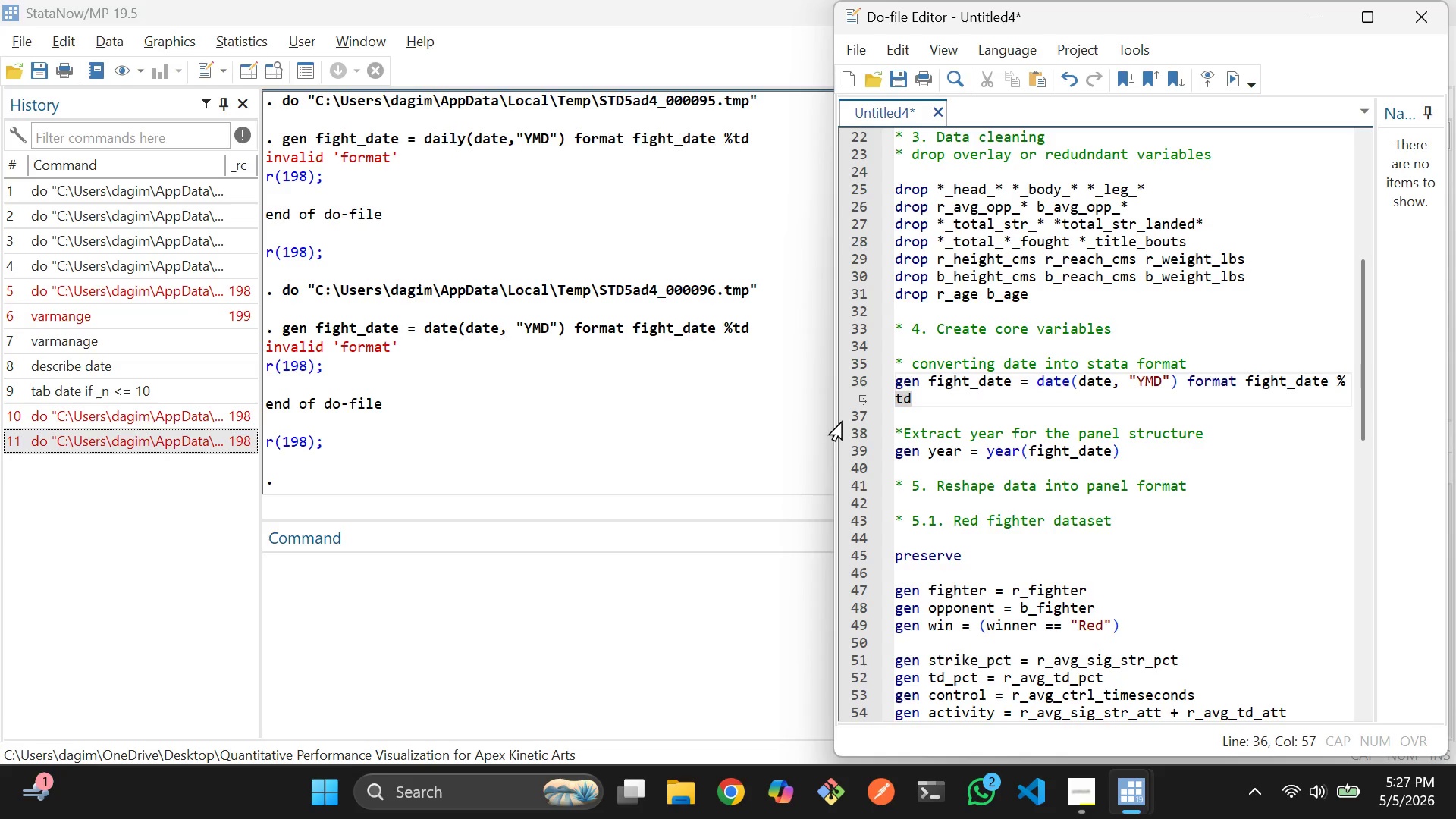 
left_click_drag(start_coordinate=[833, 418], to_coordinate=[758, 415])
 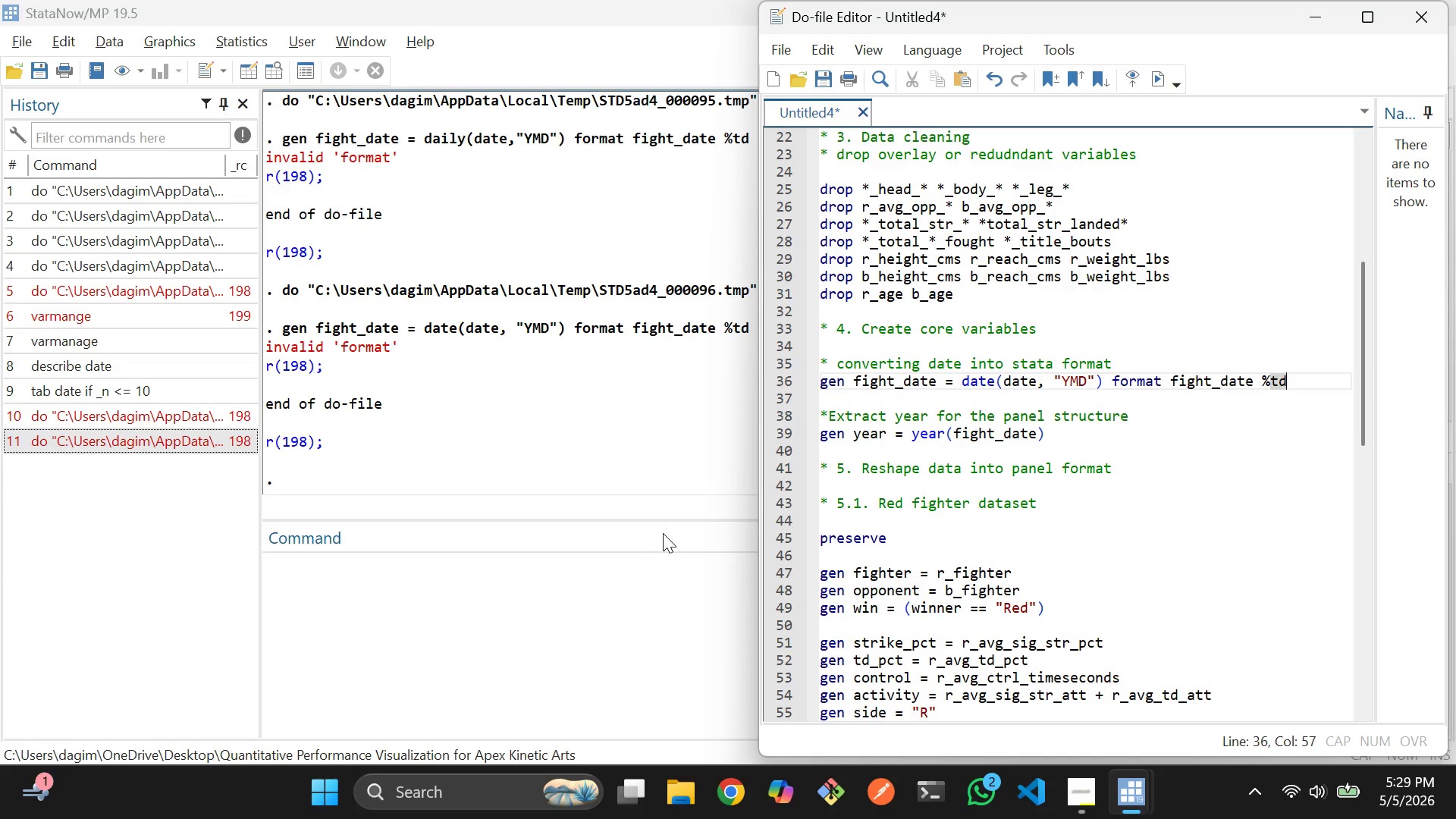 
wait(126.66)
 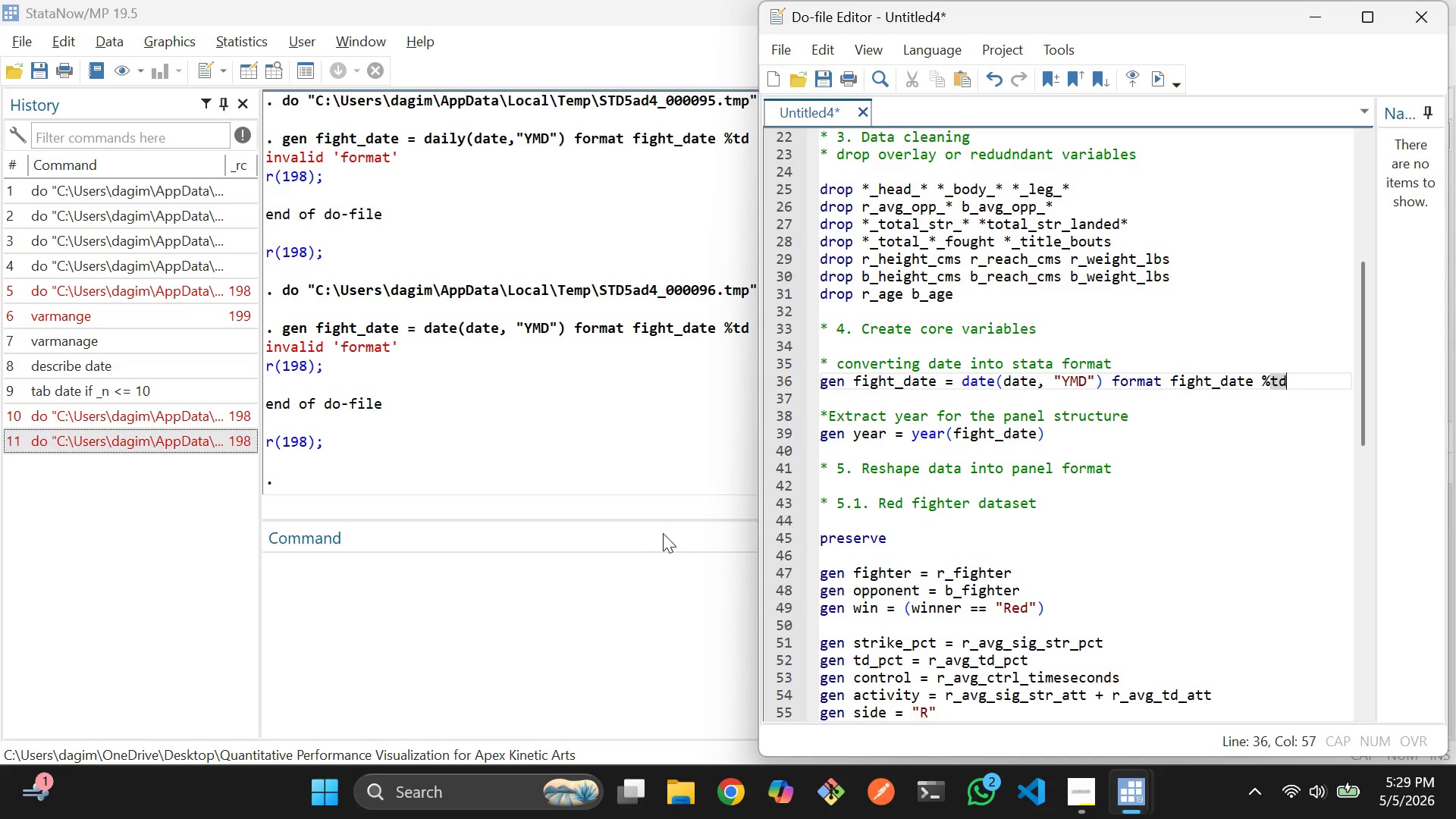 
left_click([1014, 512])
 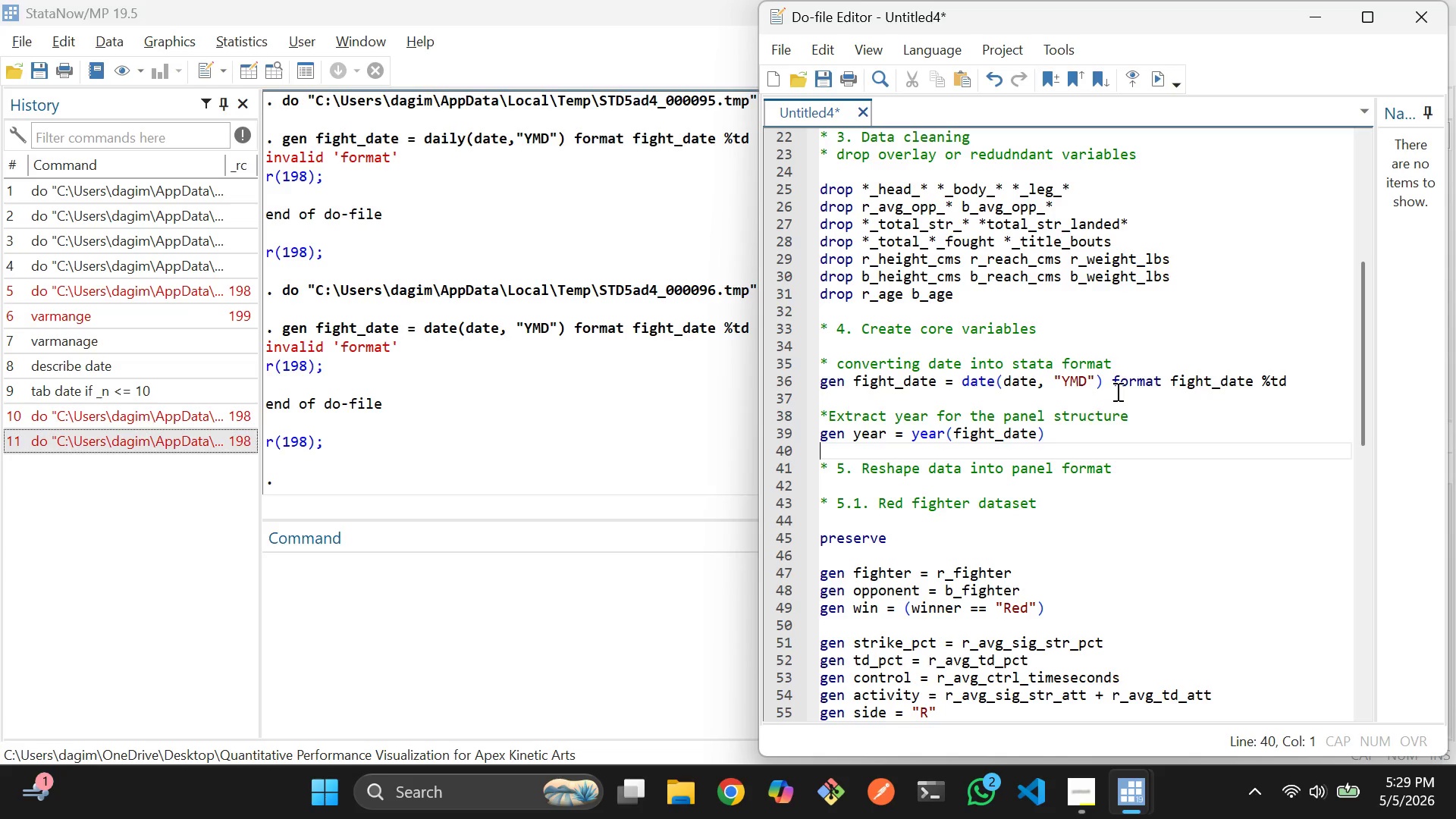 
left_click([1146, 364])
 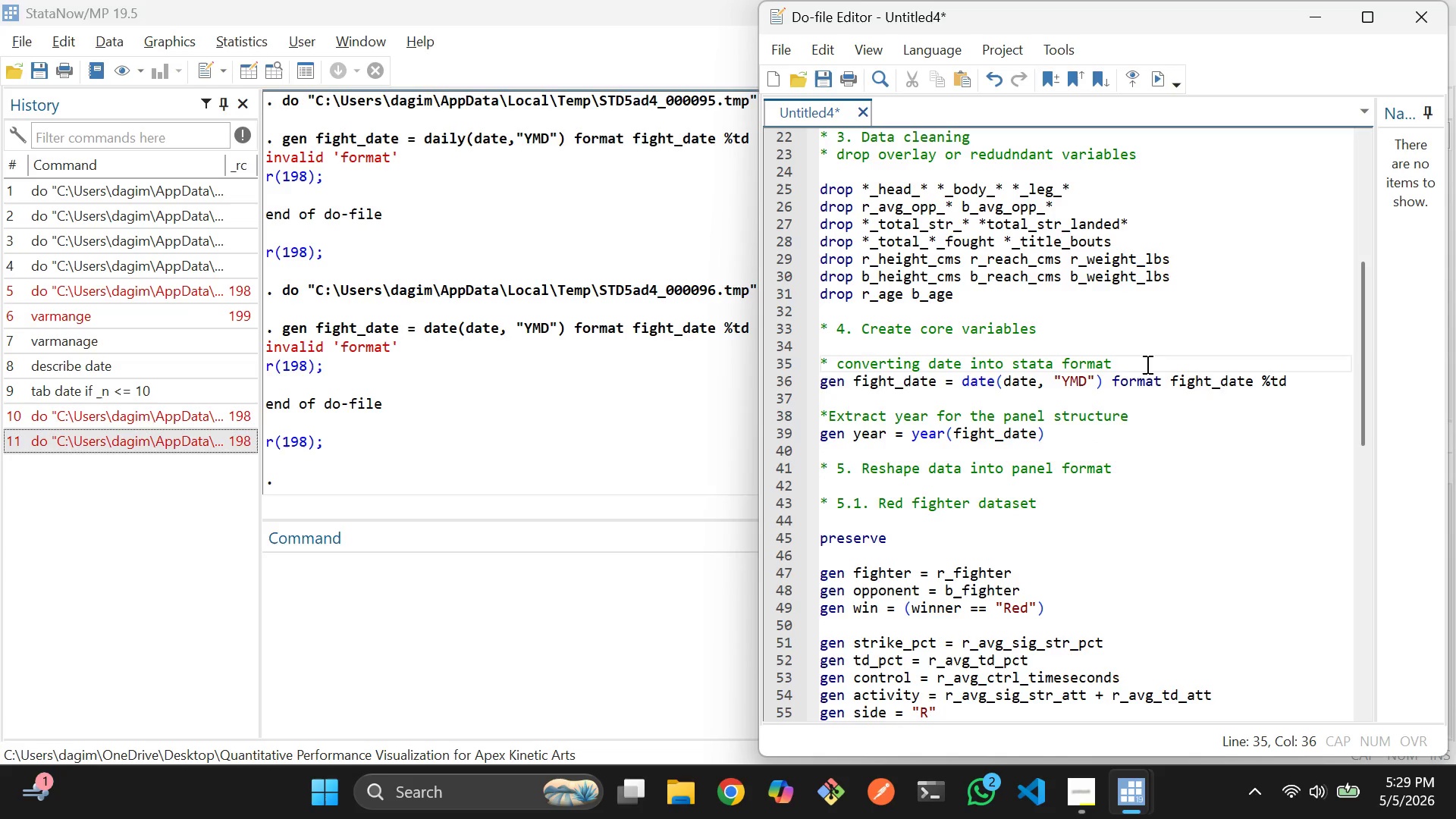 
key(Enter)
 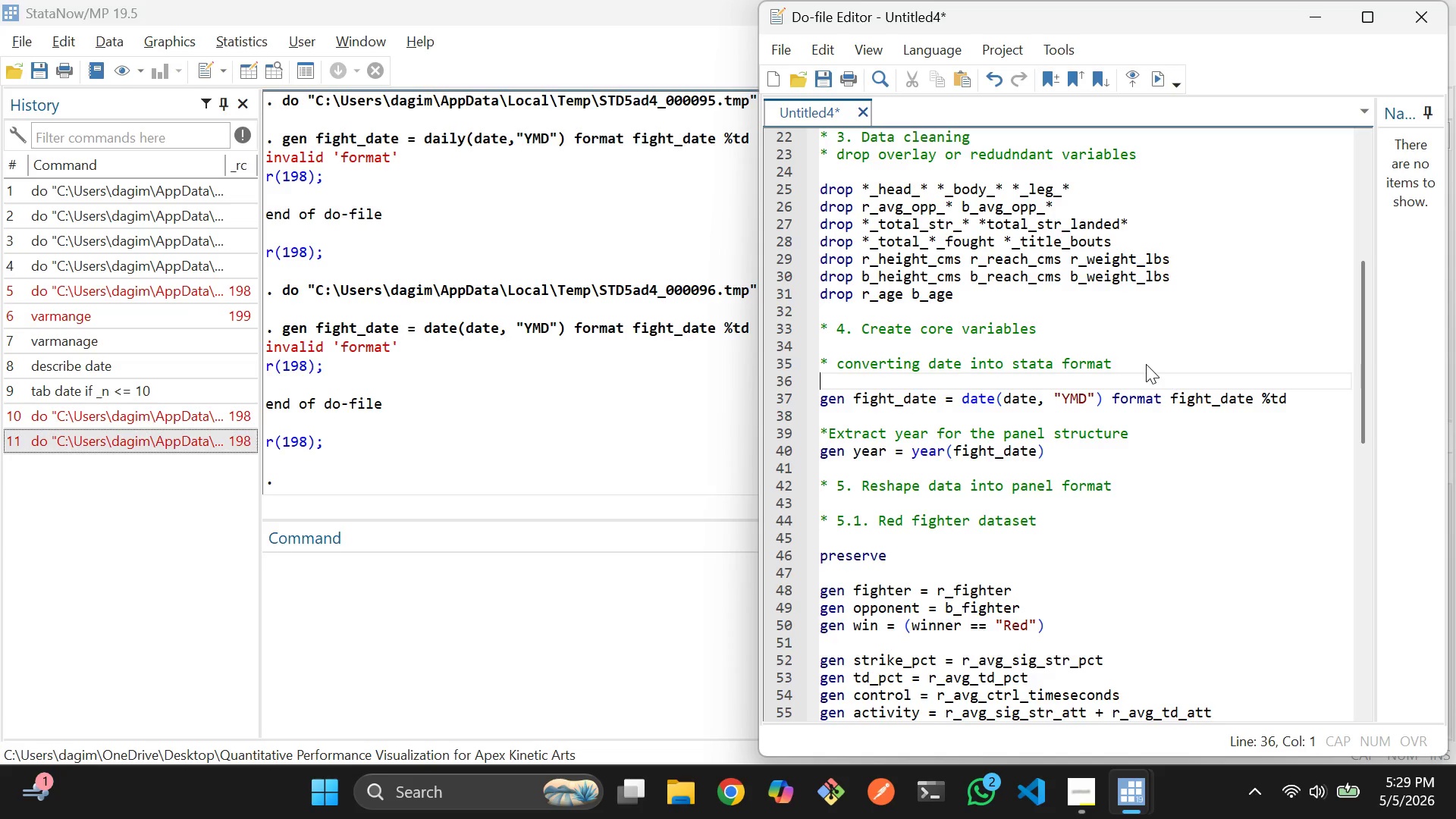 
wait(9.61)
 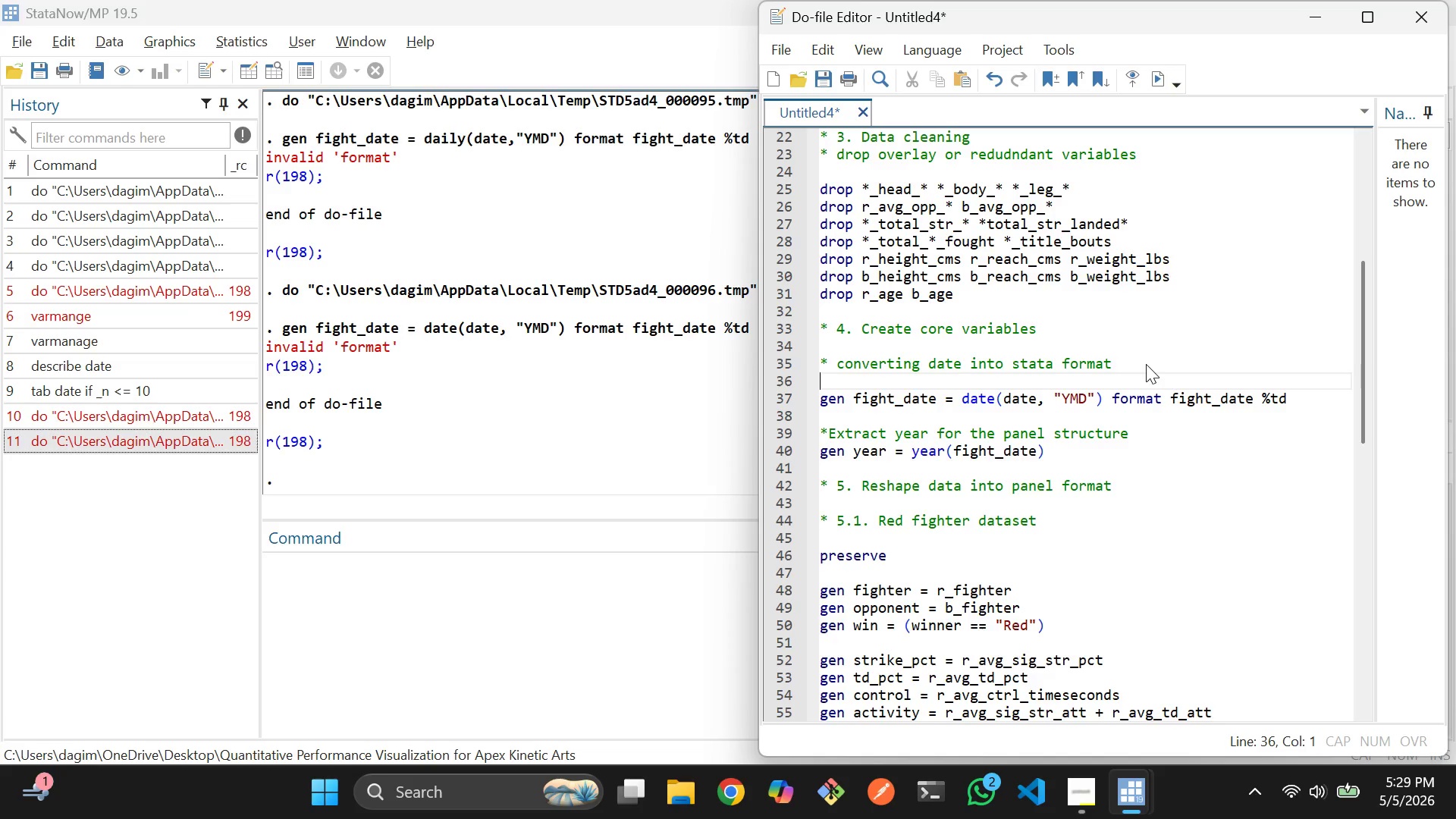 
type(capture )
 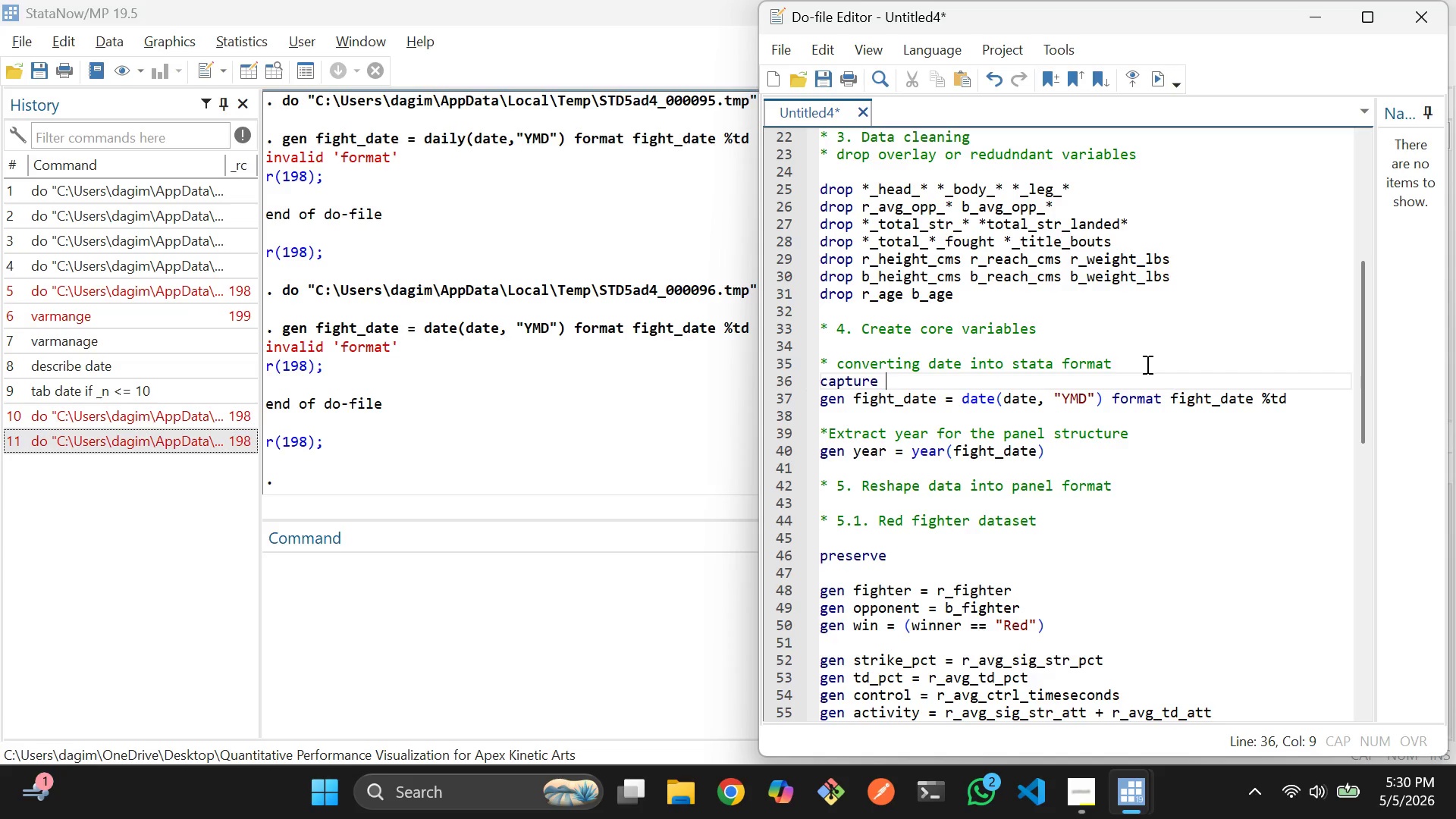 
type(consif)
key(Backspace)
key(Backspace)
key(Backspace)
type(firm string variable date if _rc{)
 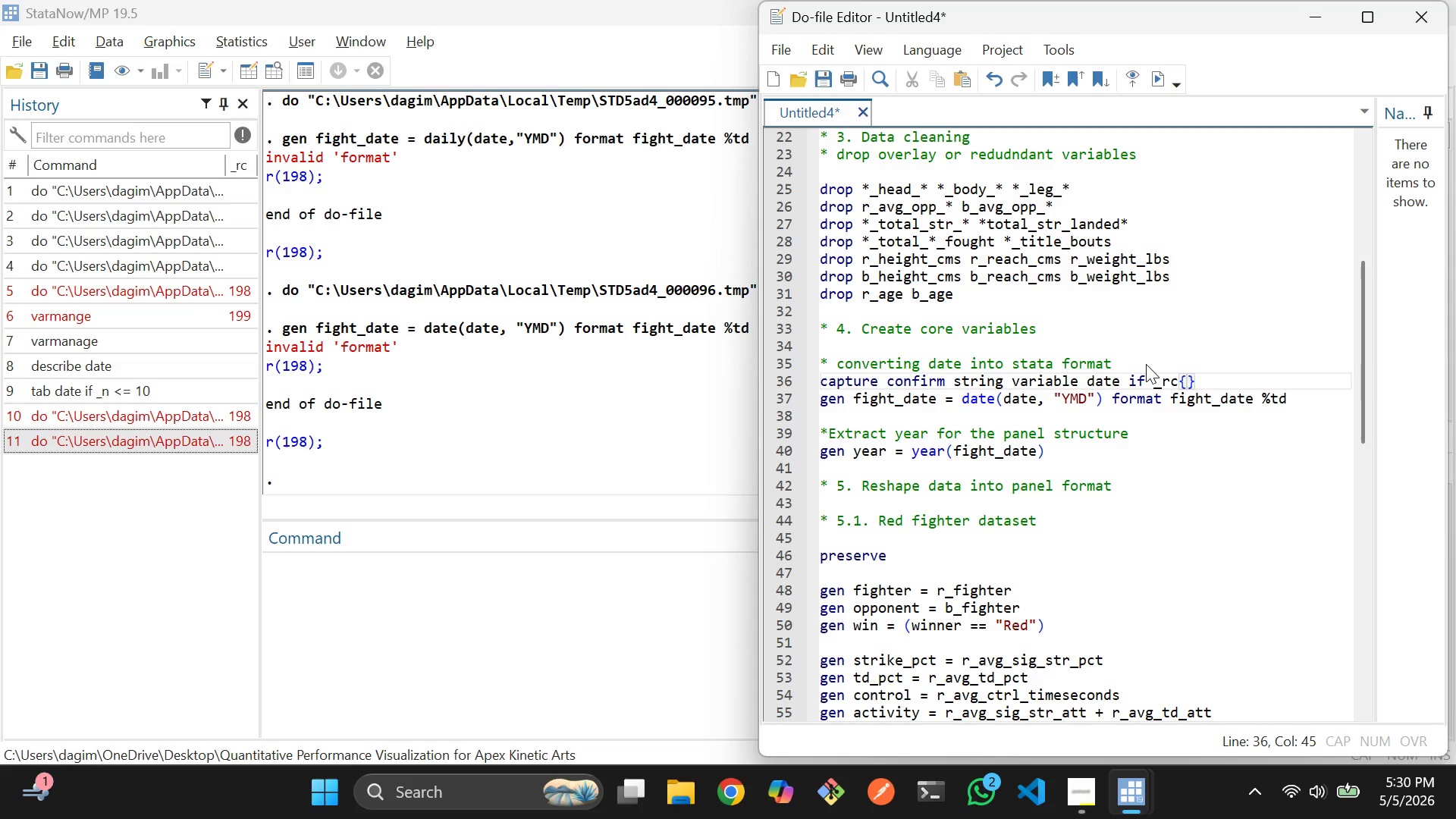 
key(ArrowLeft)
 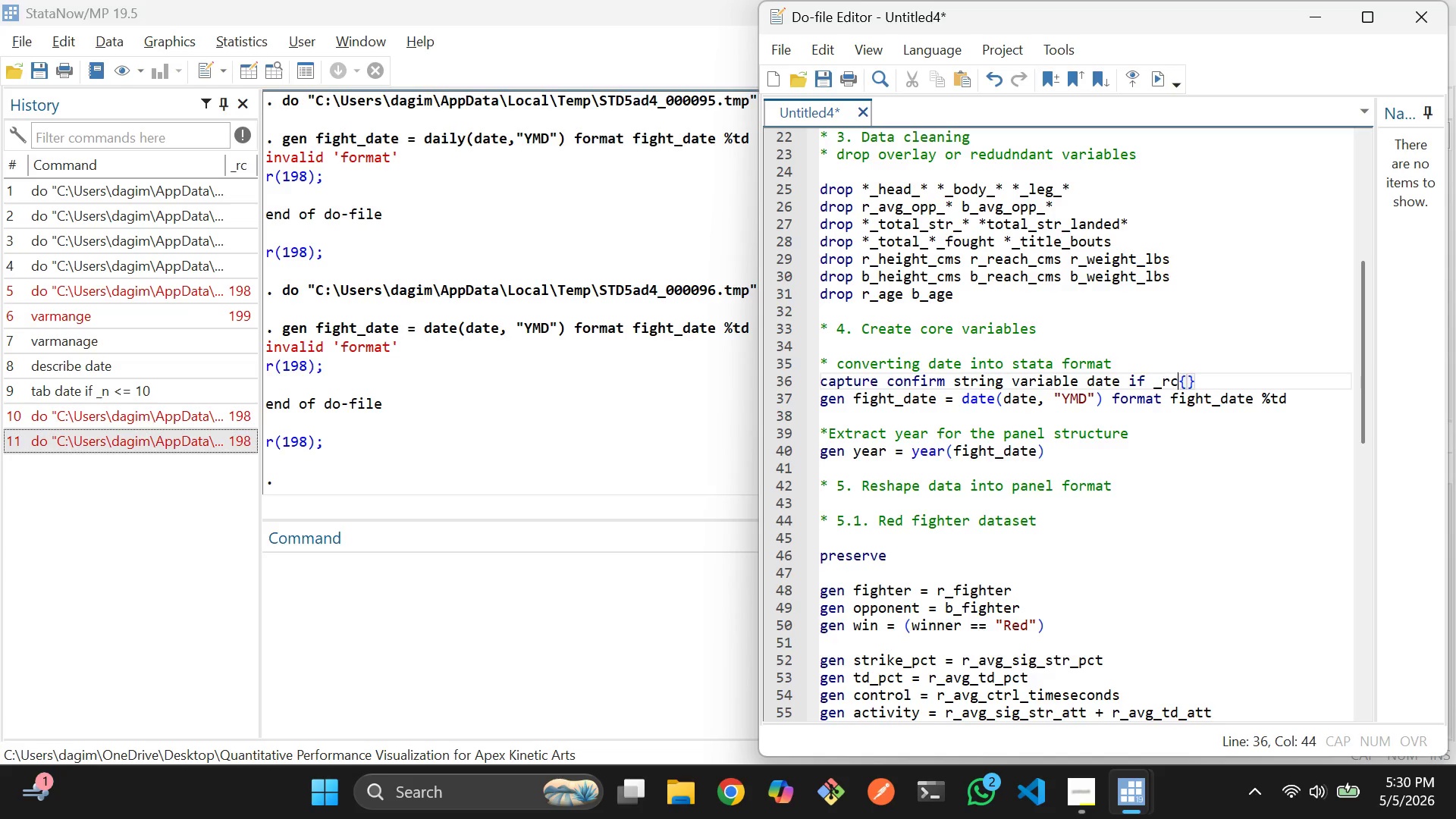 
key(Space)
 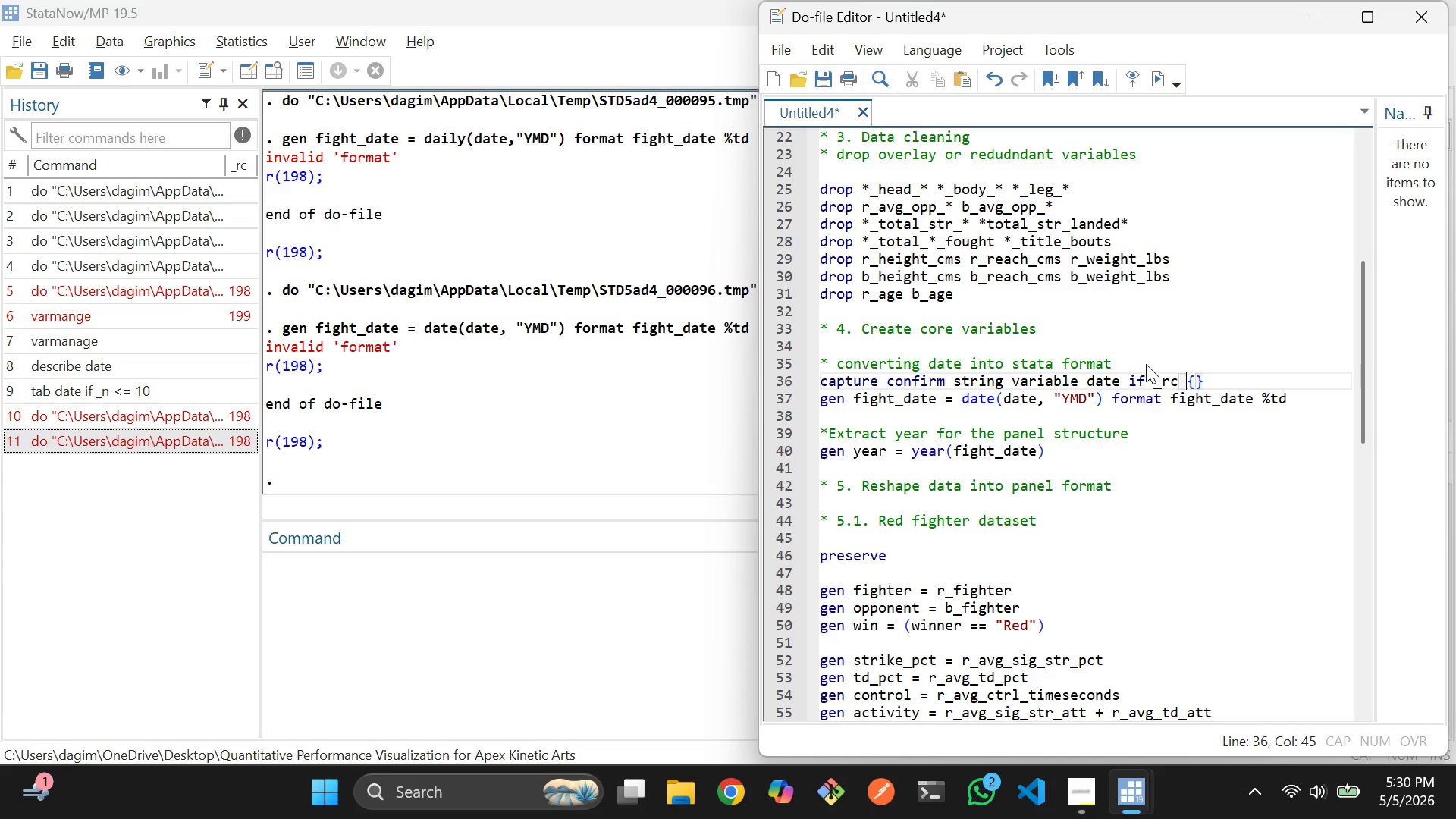 
key(ArrowRight)
 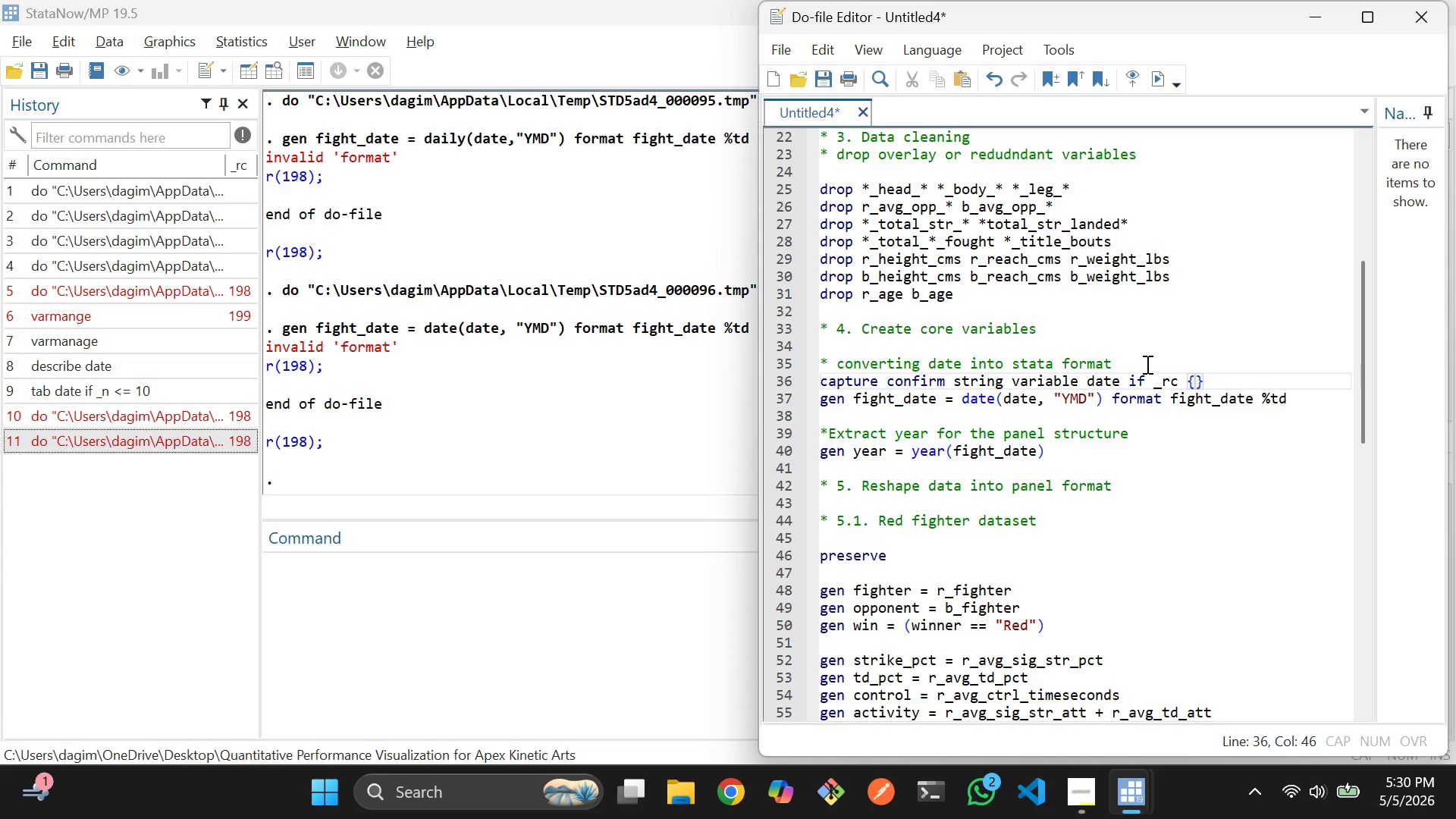 
type( to)
 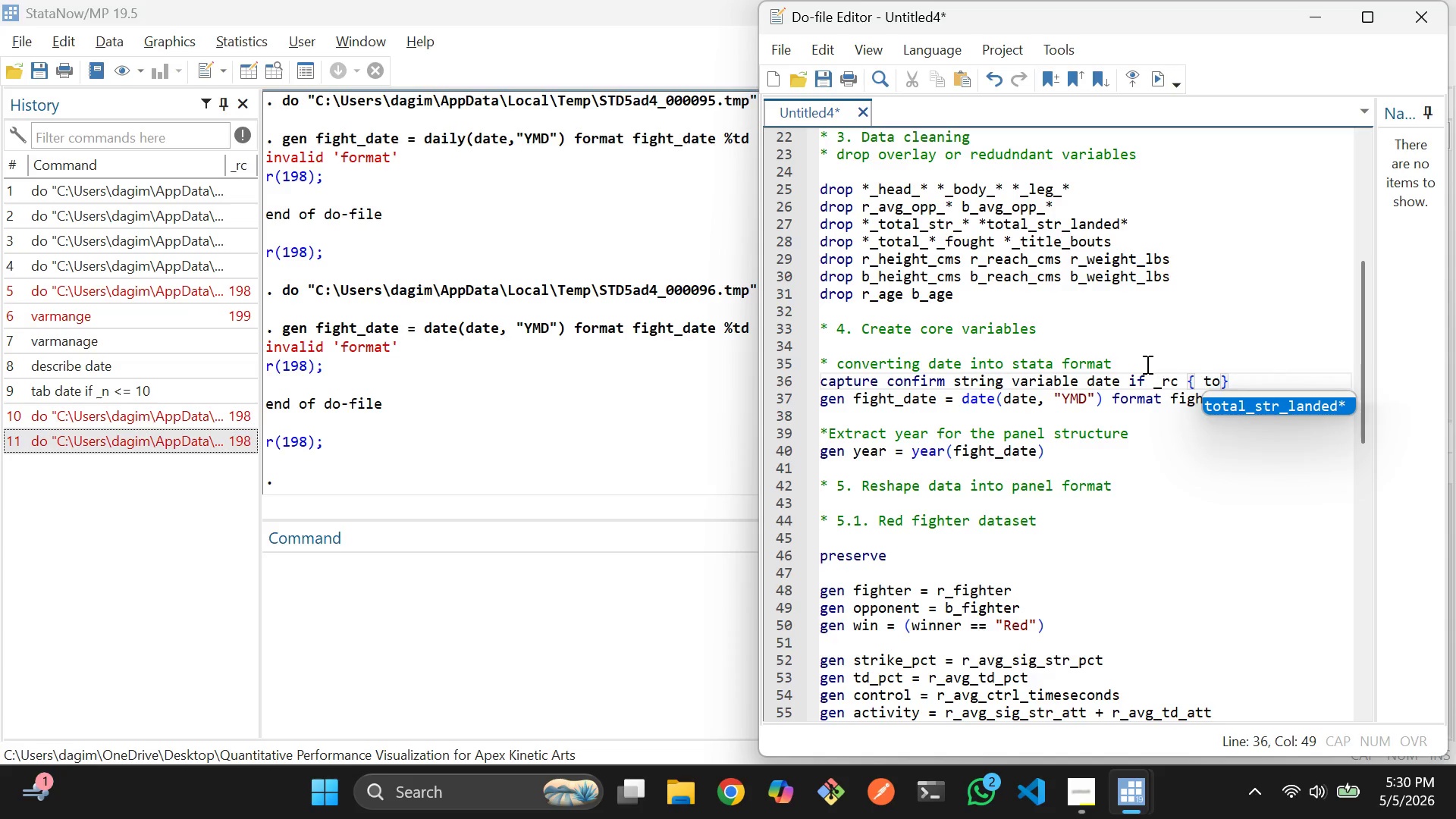 
type(string date, replace)
 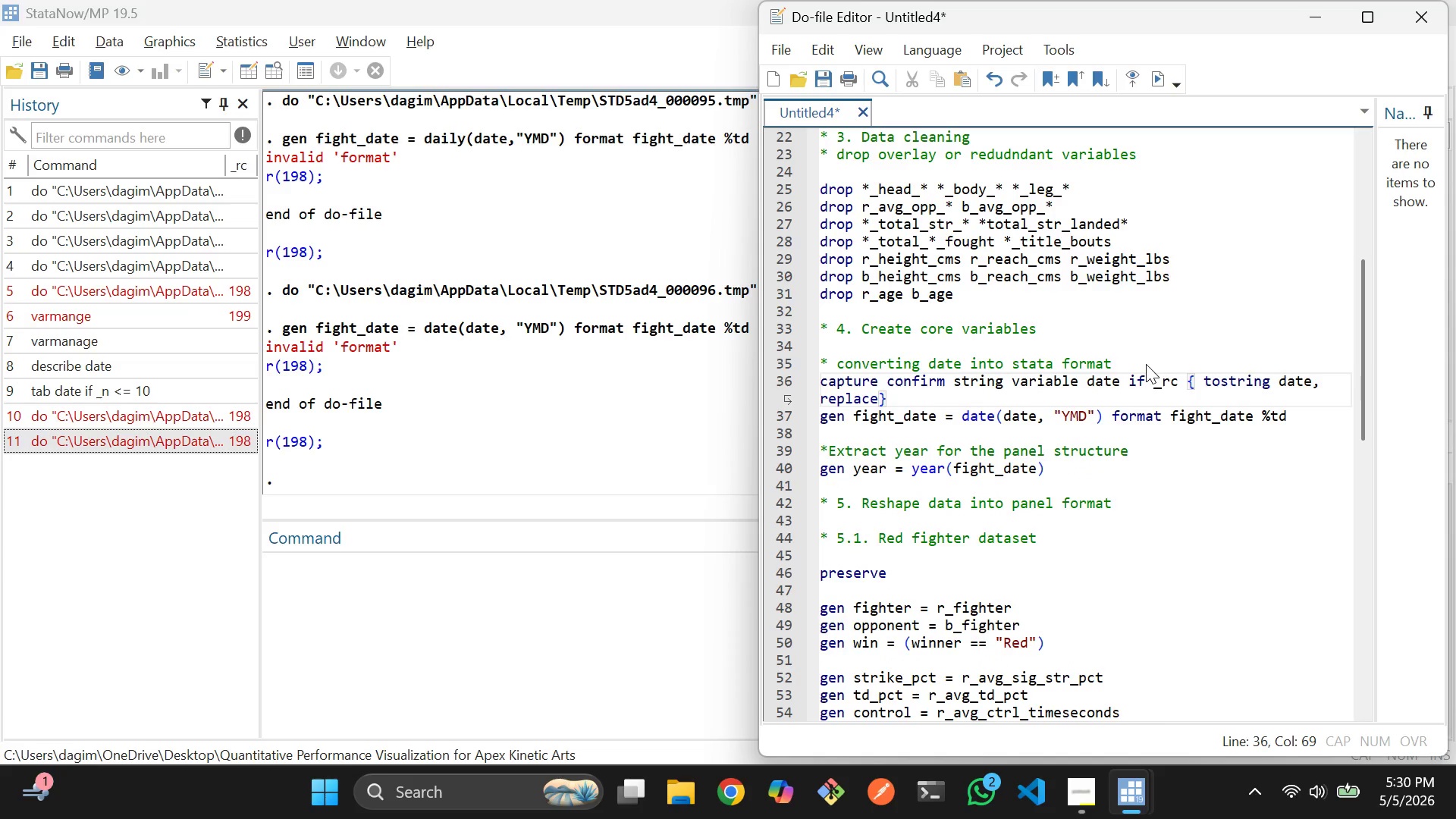 
key(ArrowRight)
 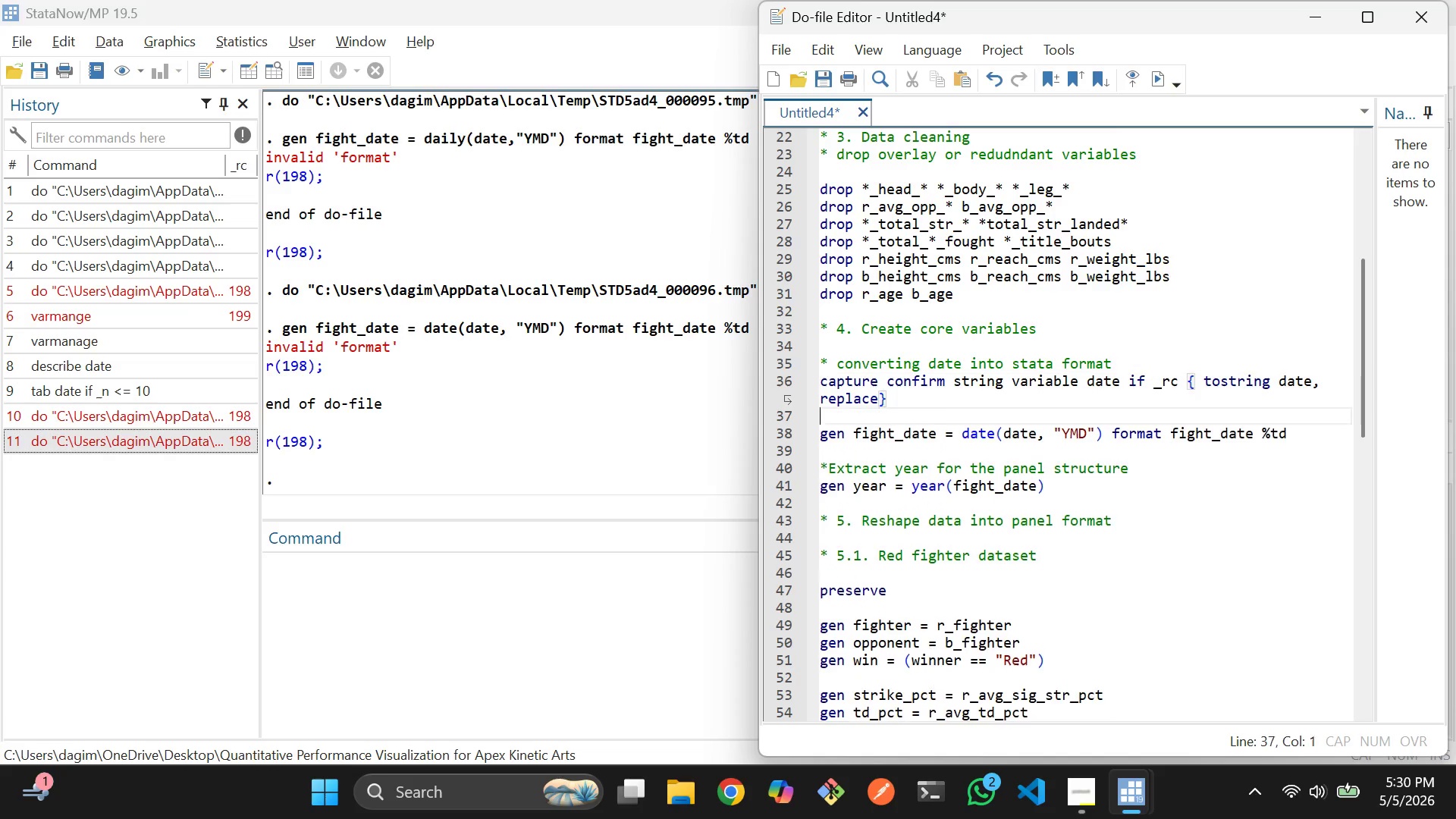 
key(Enter)
 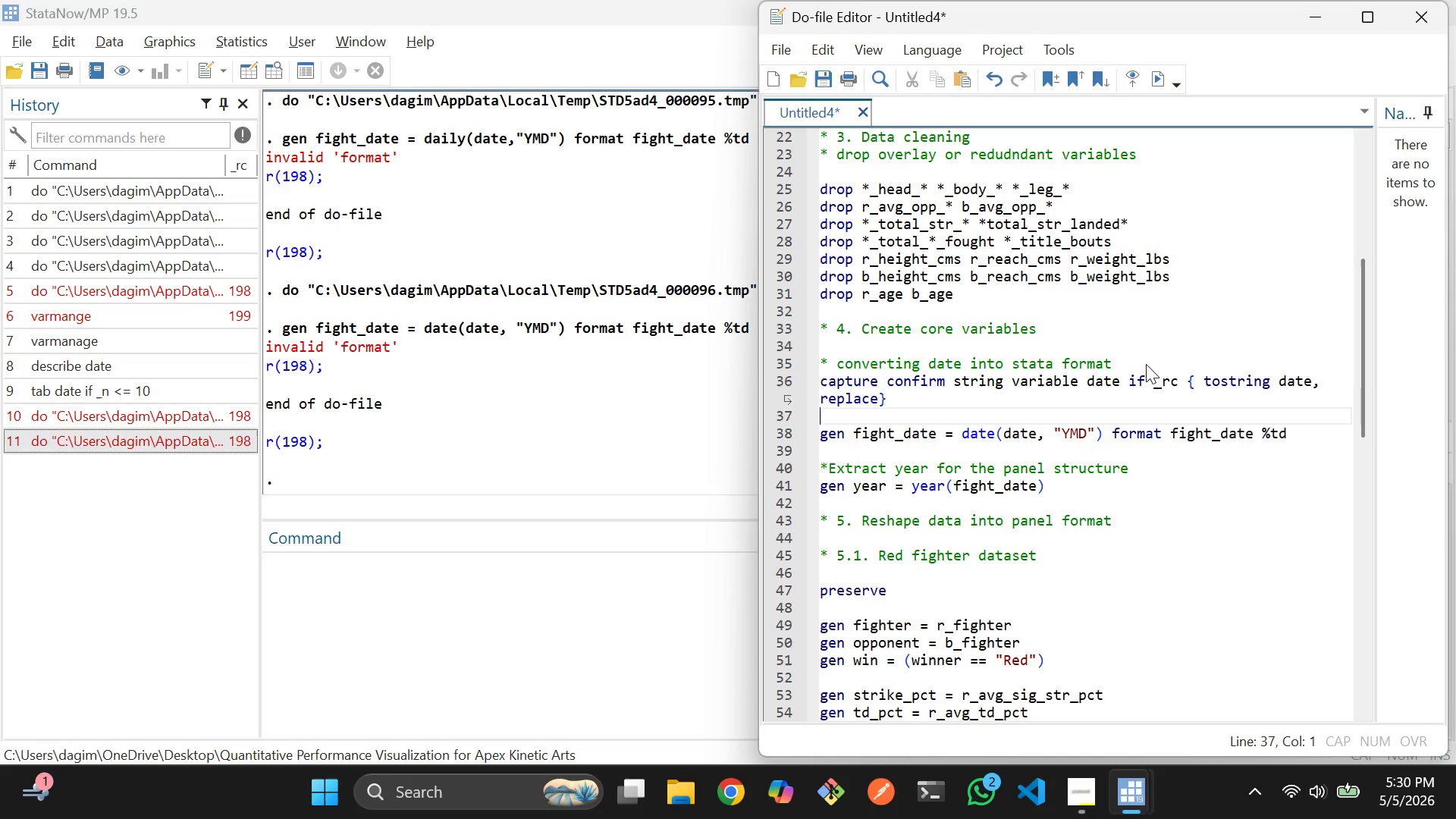 
key(Enter)
 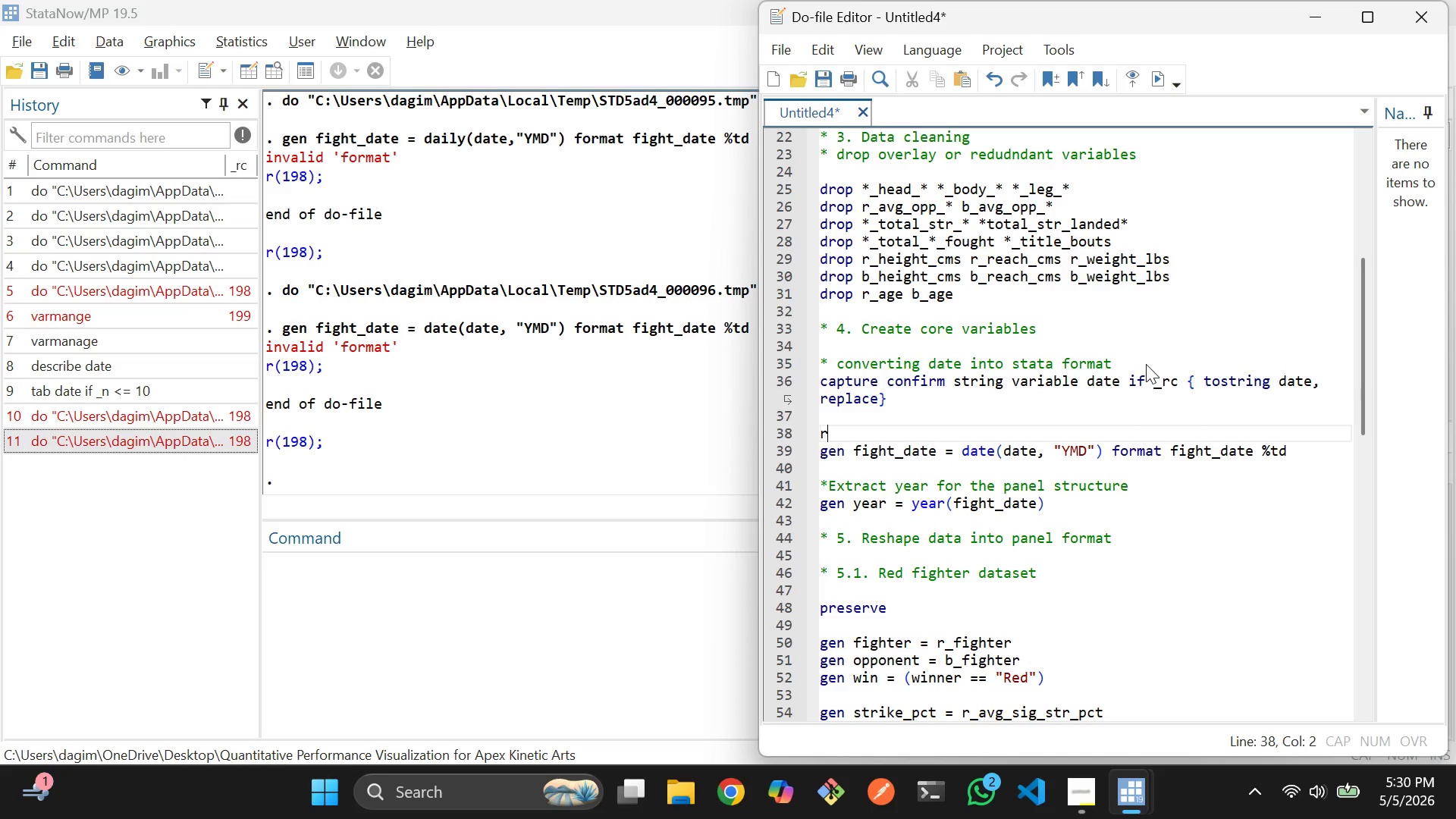 
type(replace date = trim(date)
 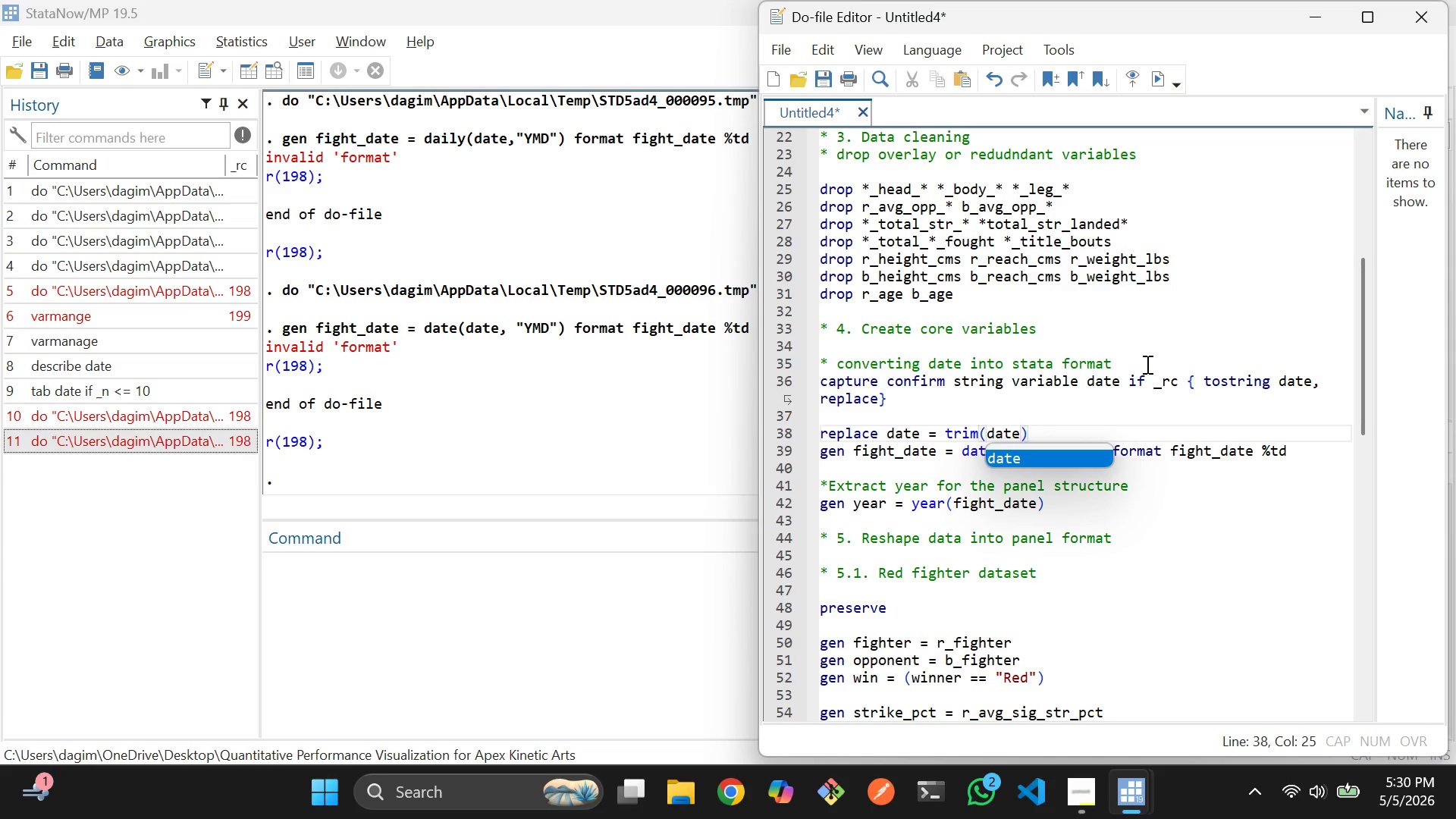 
key(ArrowRight)
 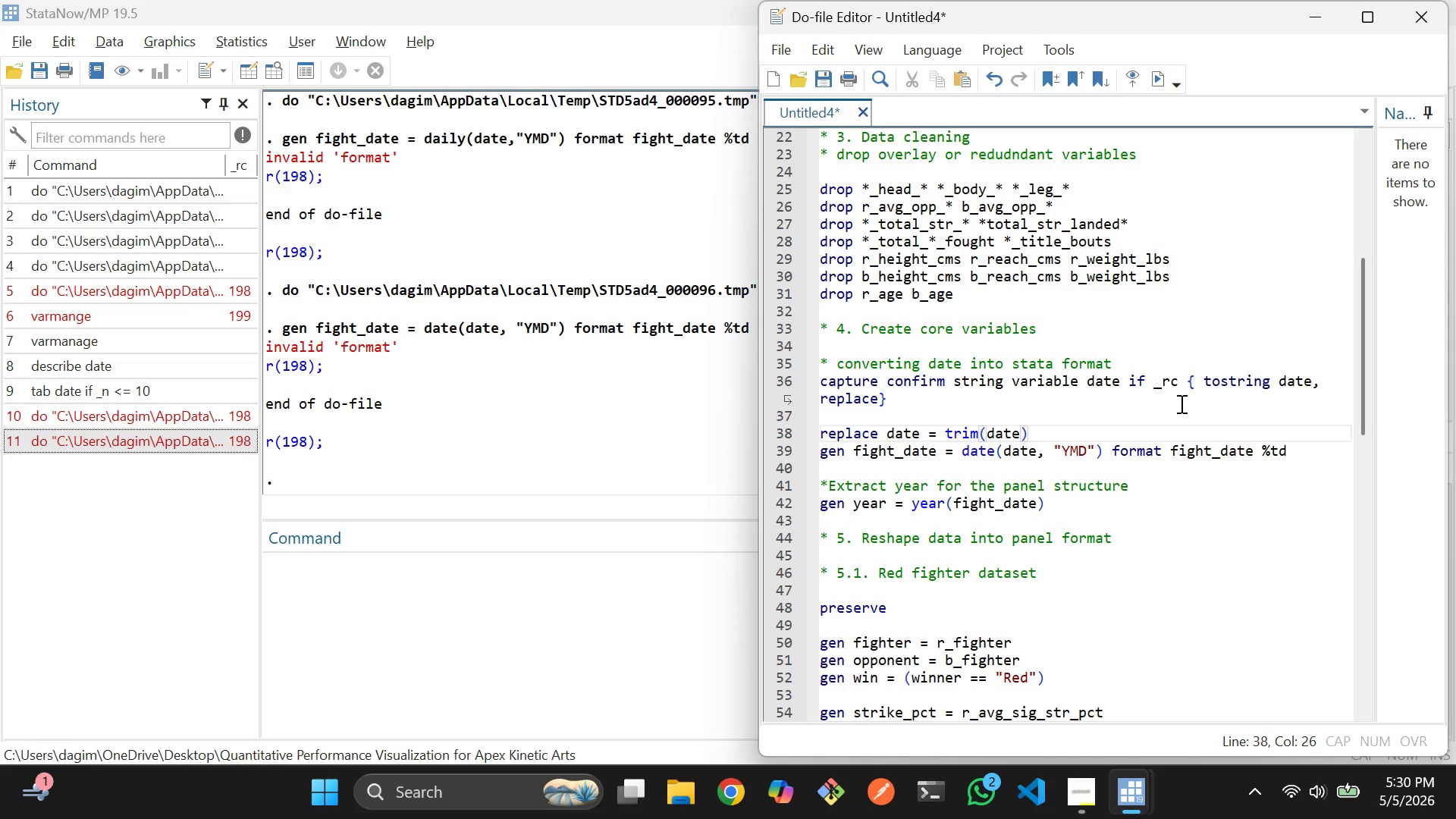 
left_click([1150, 471])
 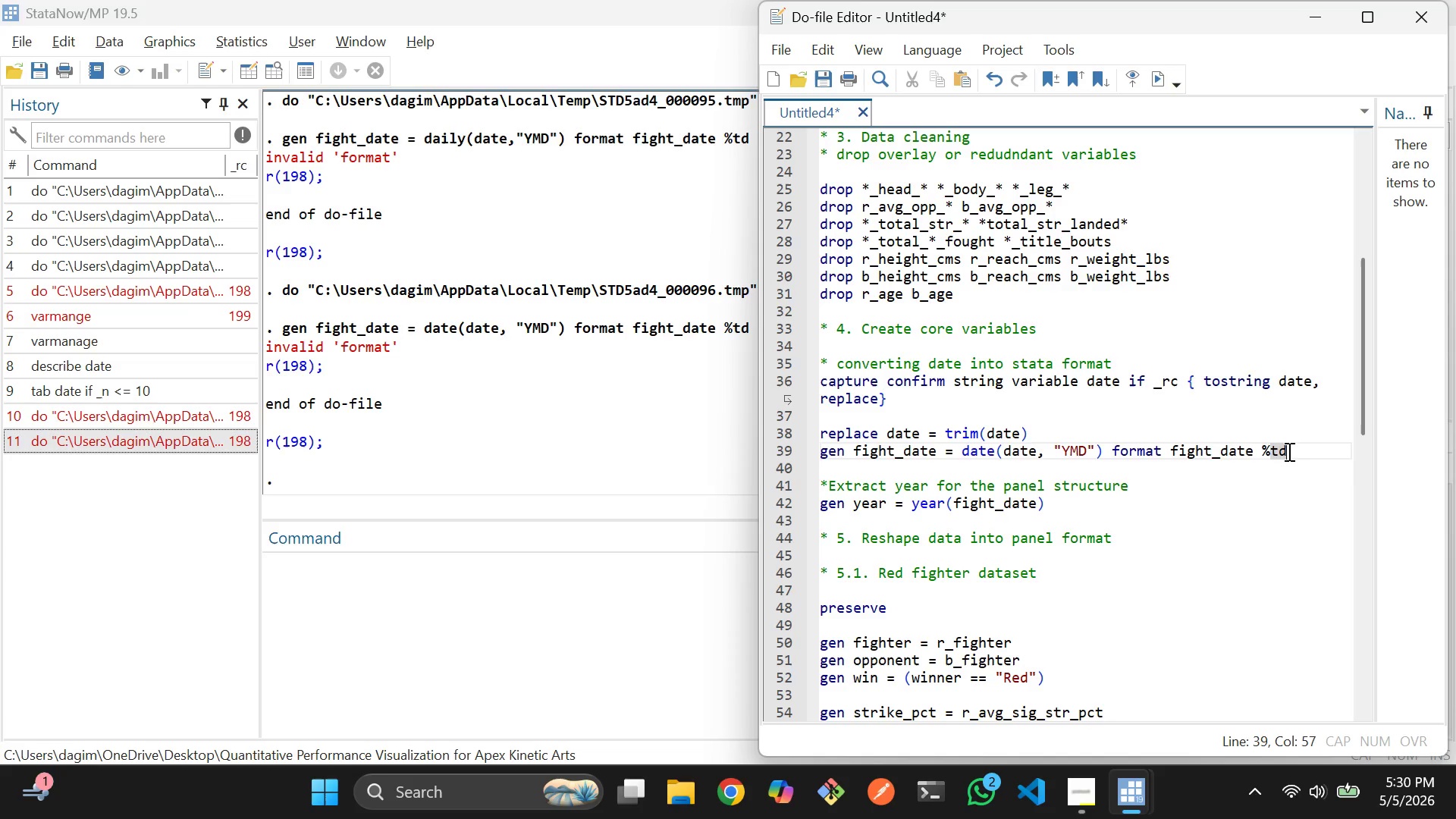 
wait(7.05)
 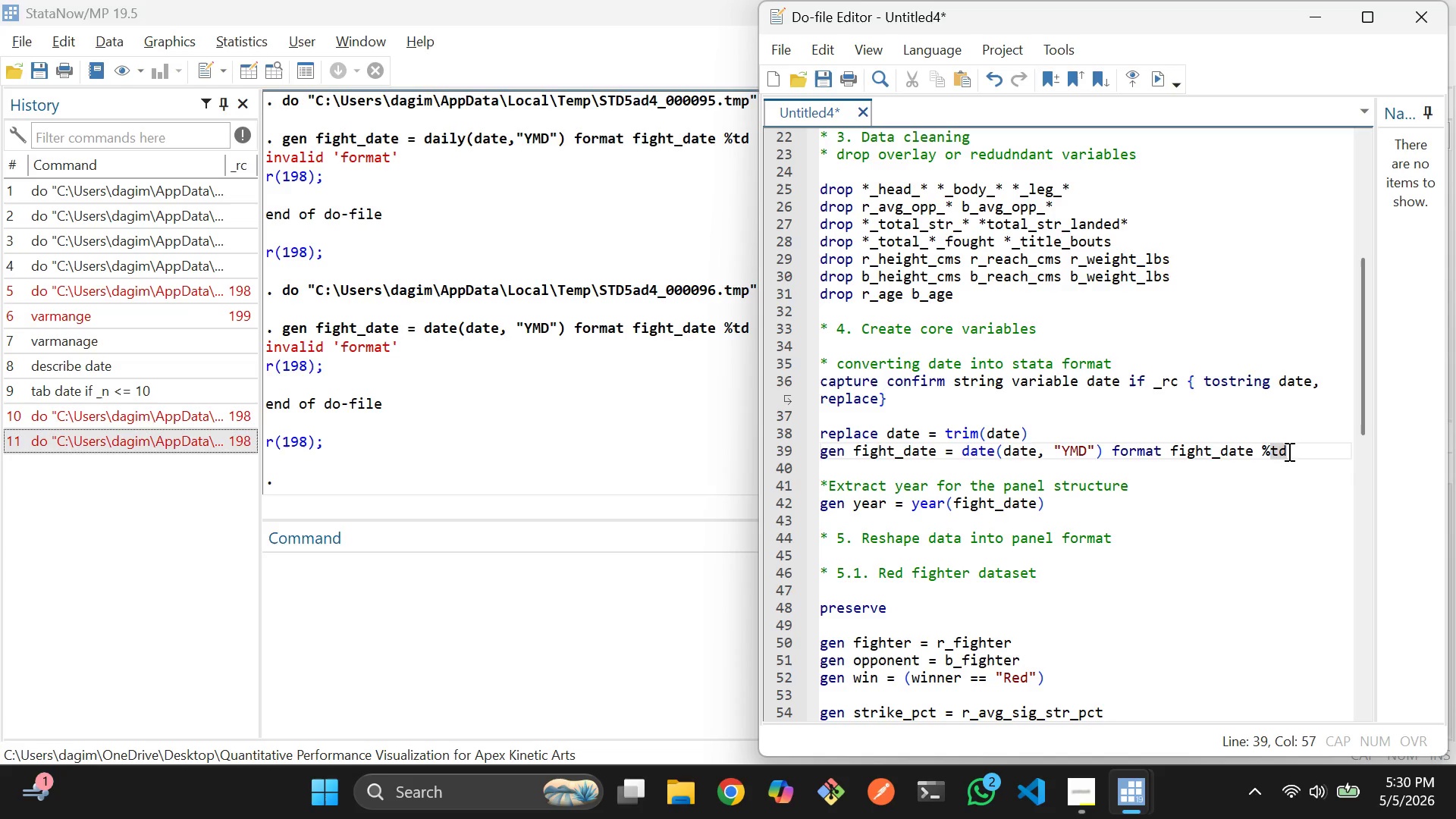 
key(Backspace)
 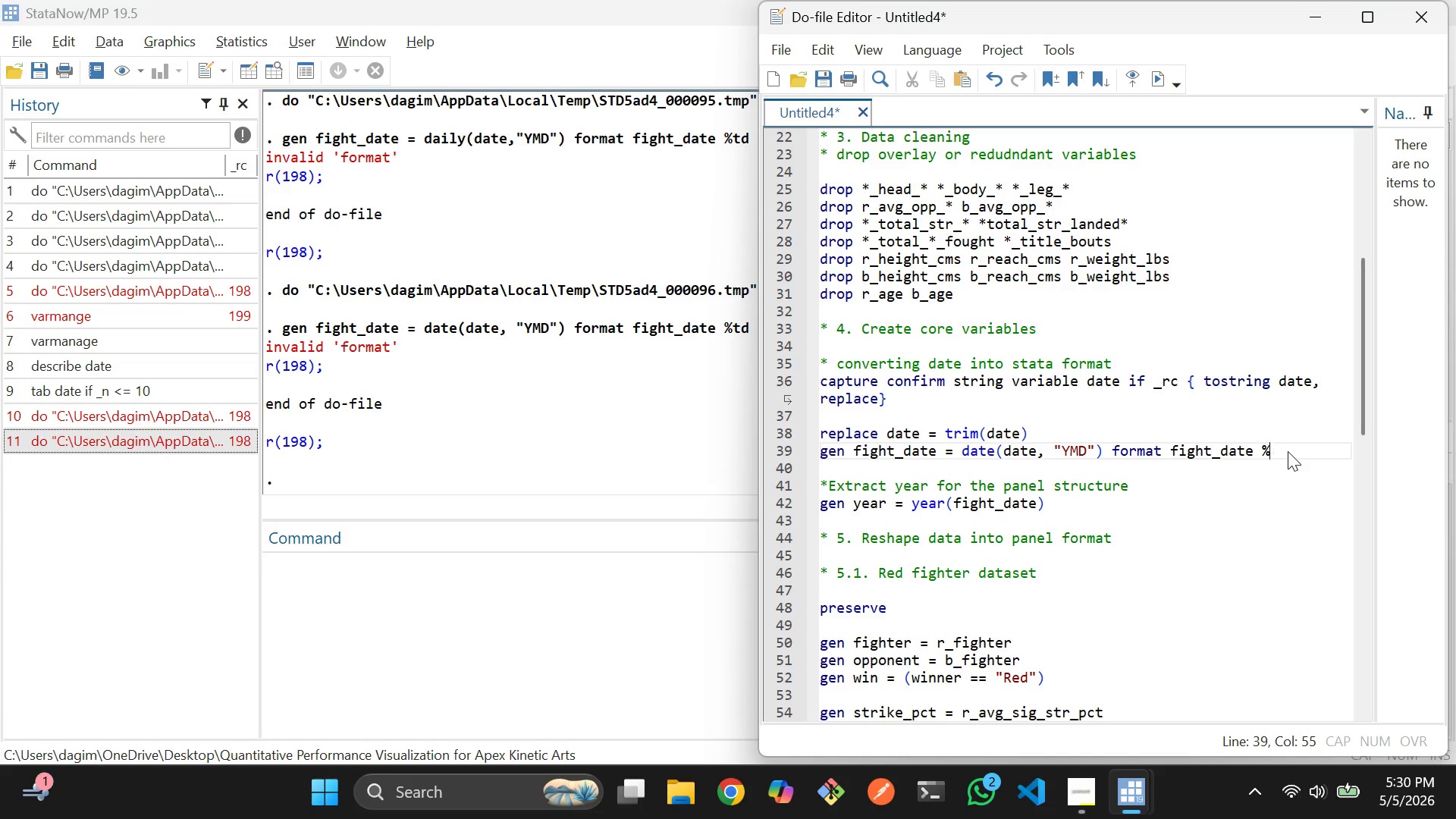 
key(Backspace)
 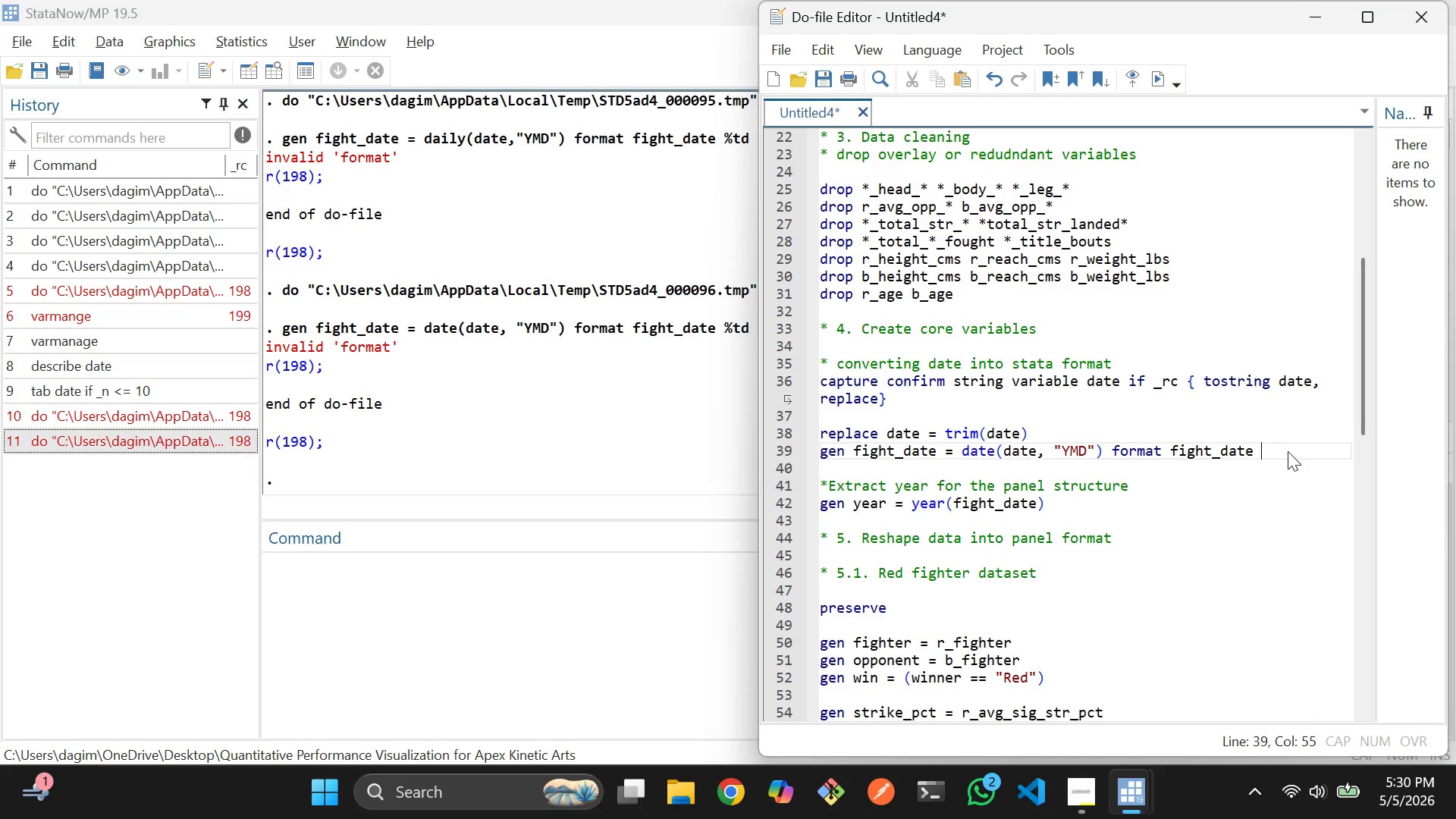 
key(Backspace)
 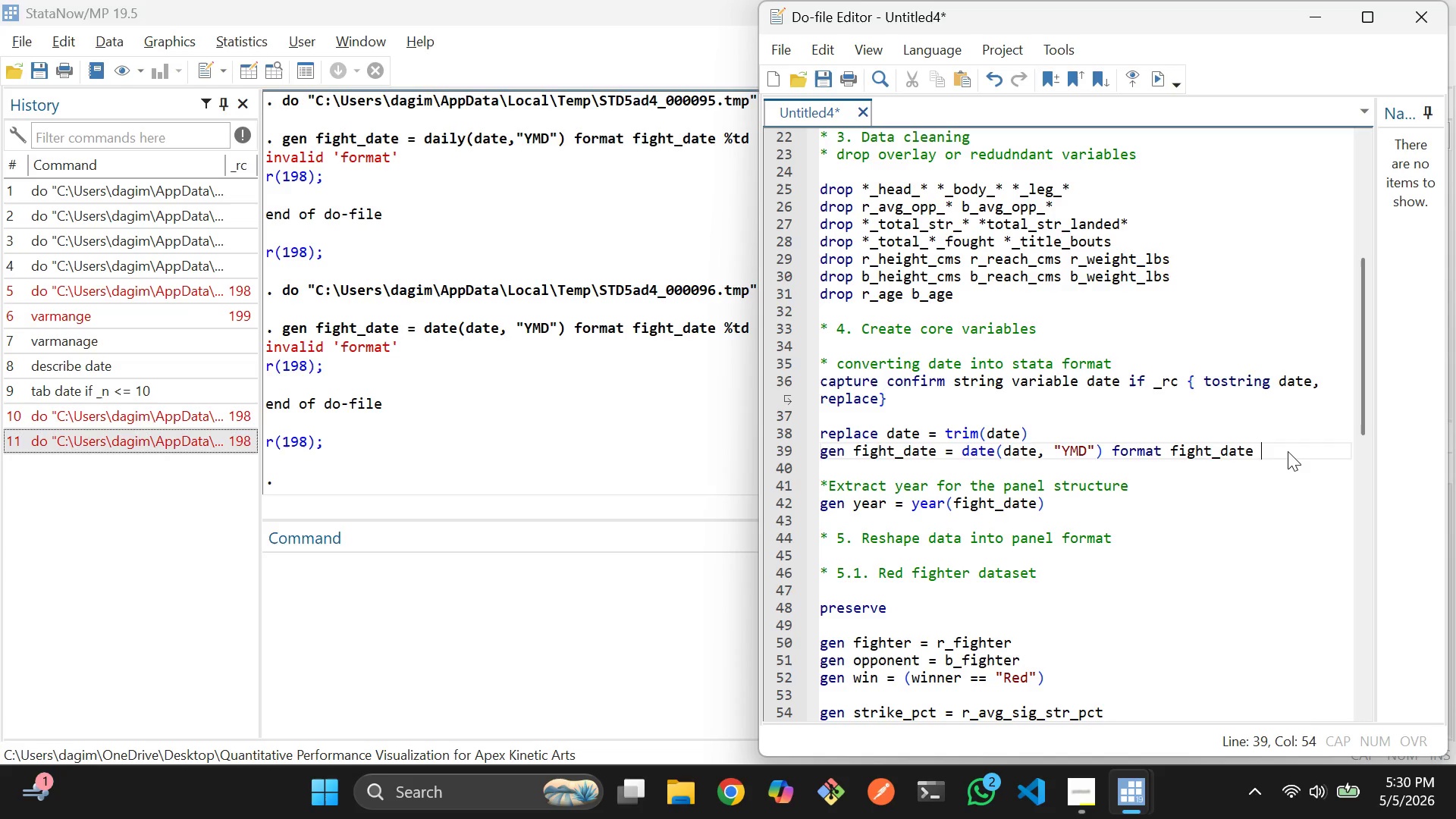 
key(Backspace)
 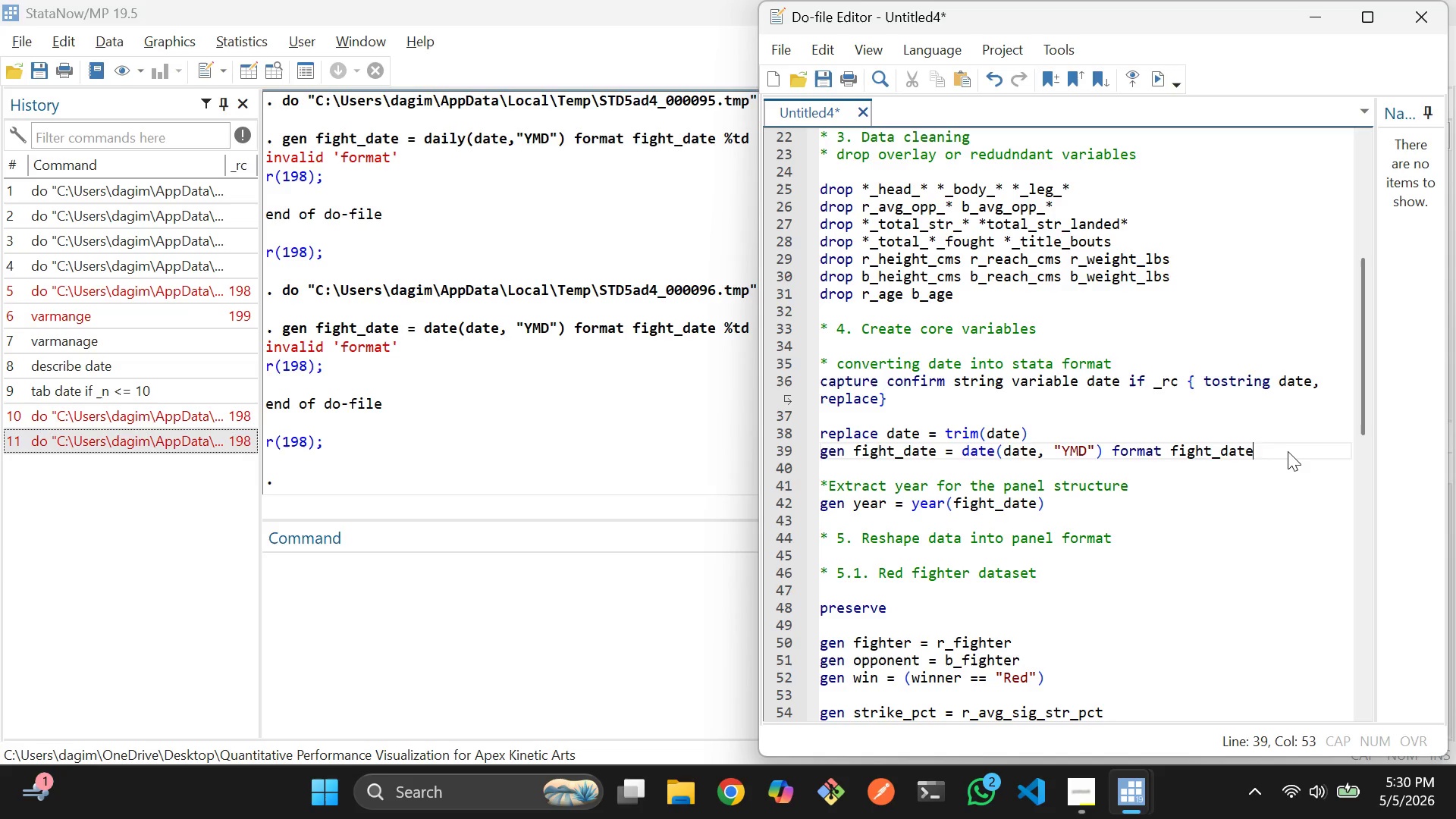 
key(Backspace)
 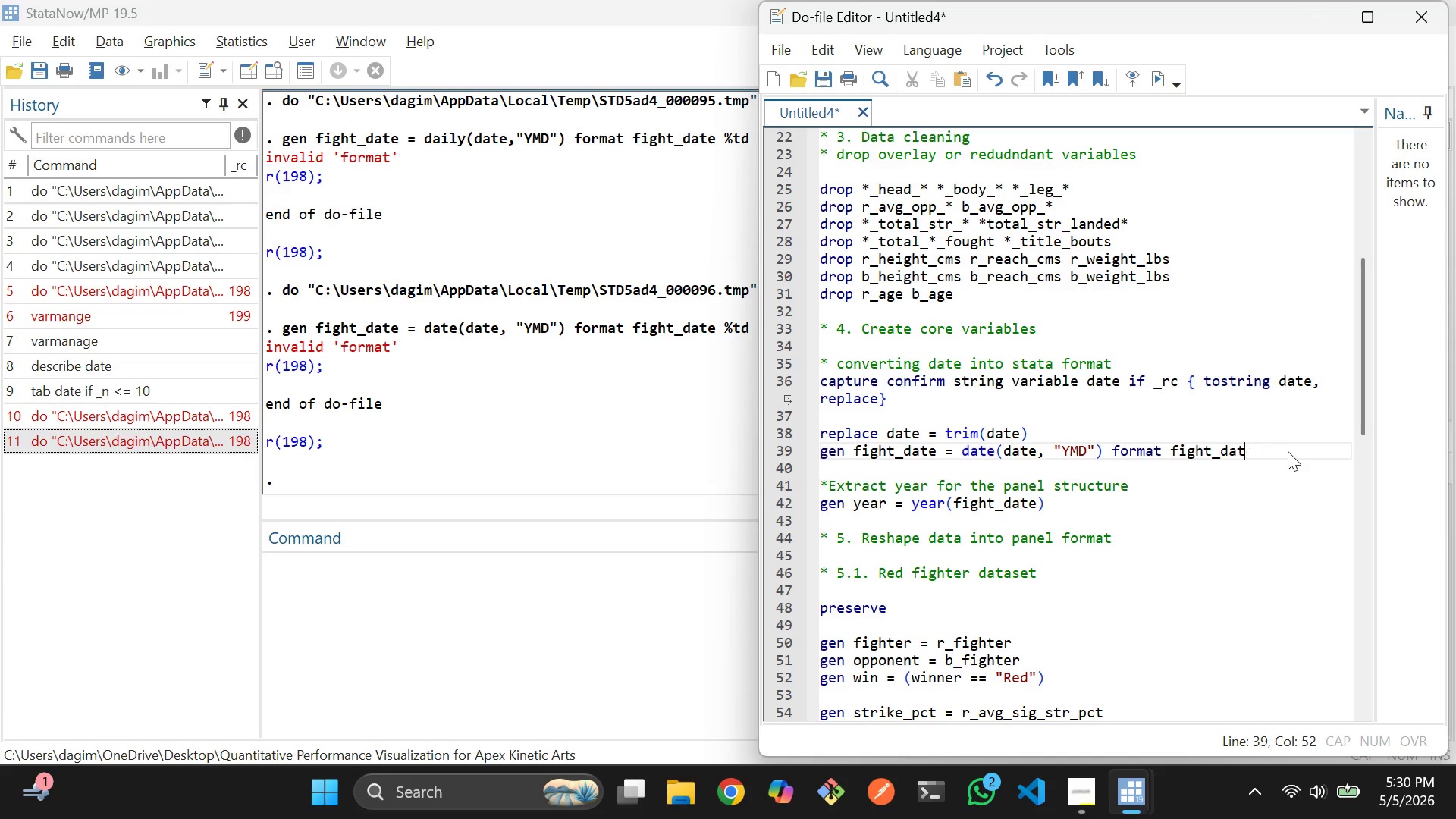 
key(Backspace)
 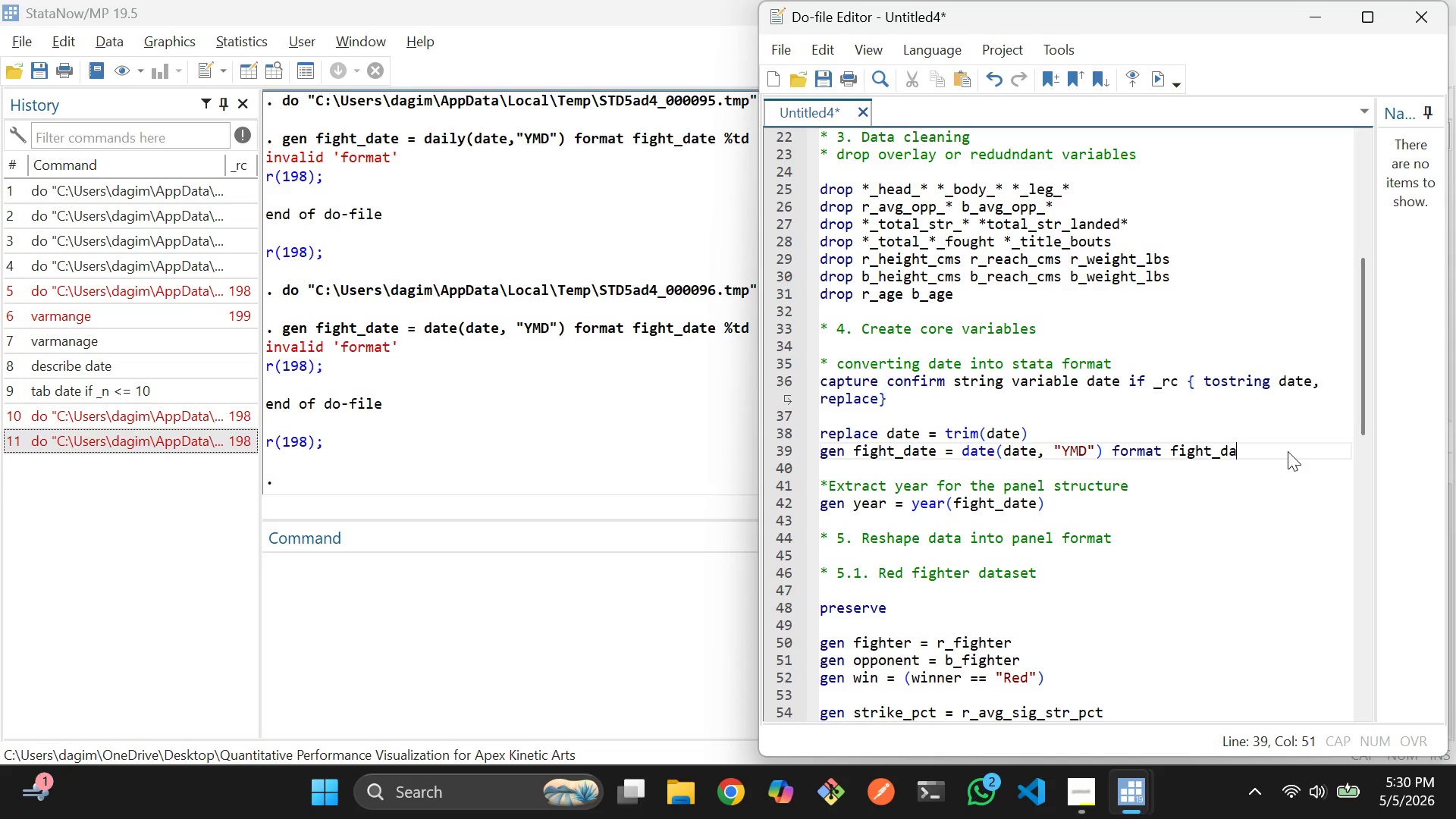 
key(Backspace)
 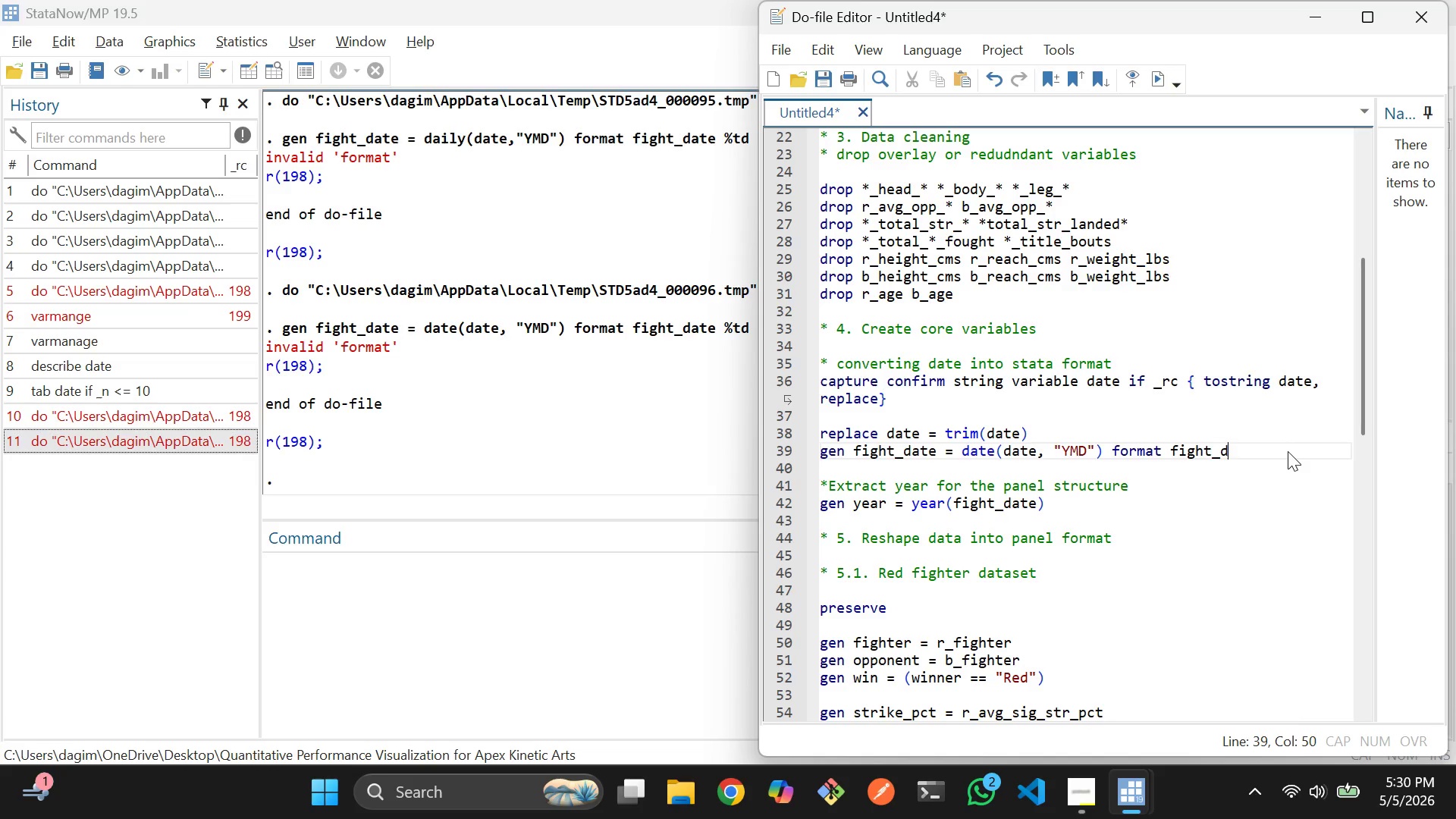 
hold_key(key=Backspace, duration=0.8)
 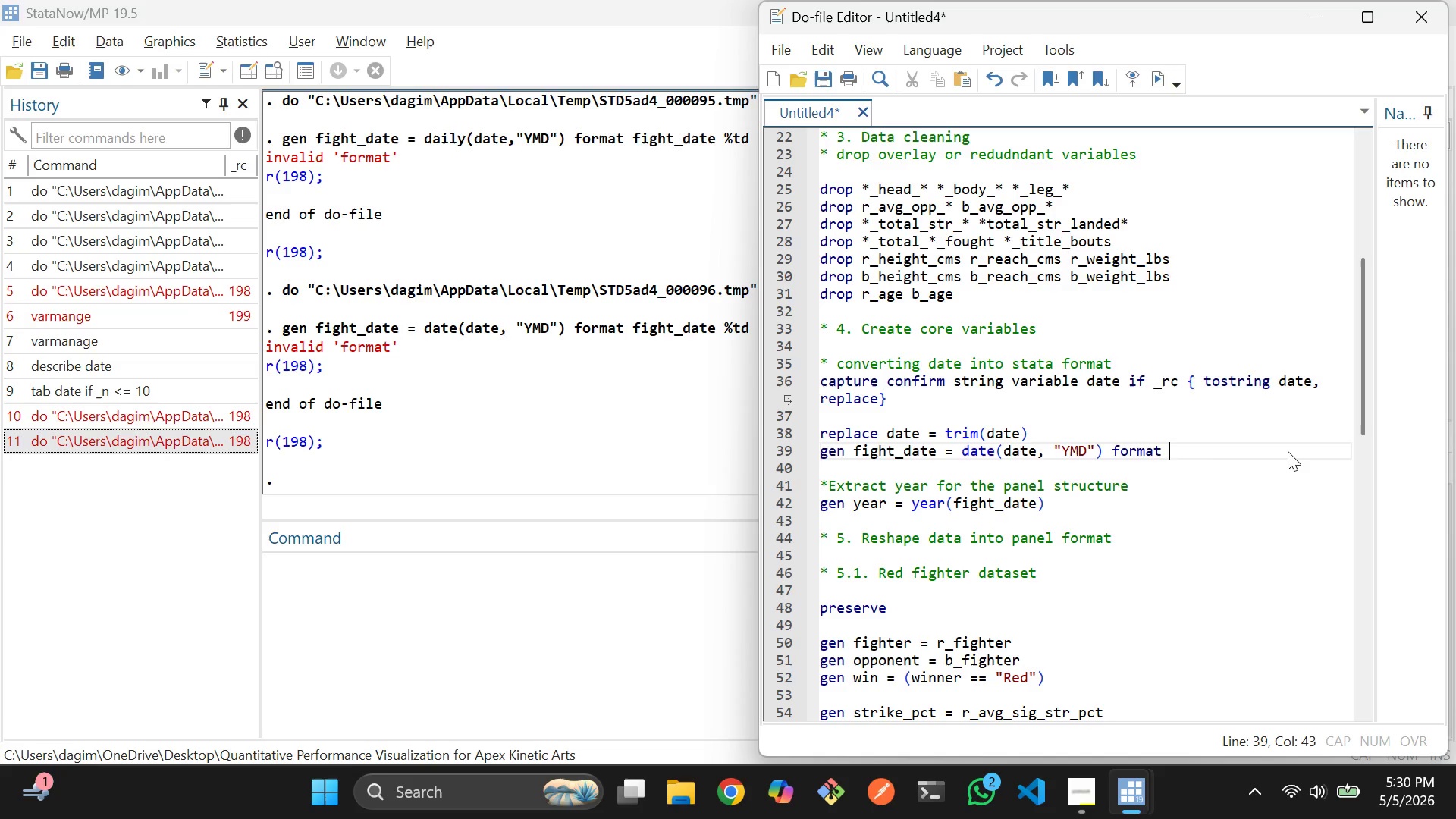 
key(Backspace)
 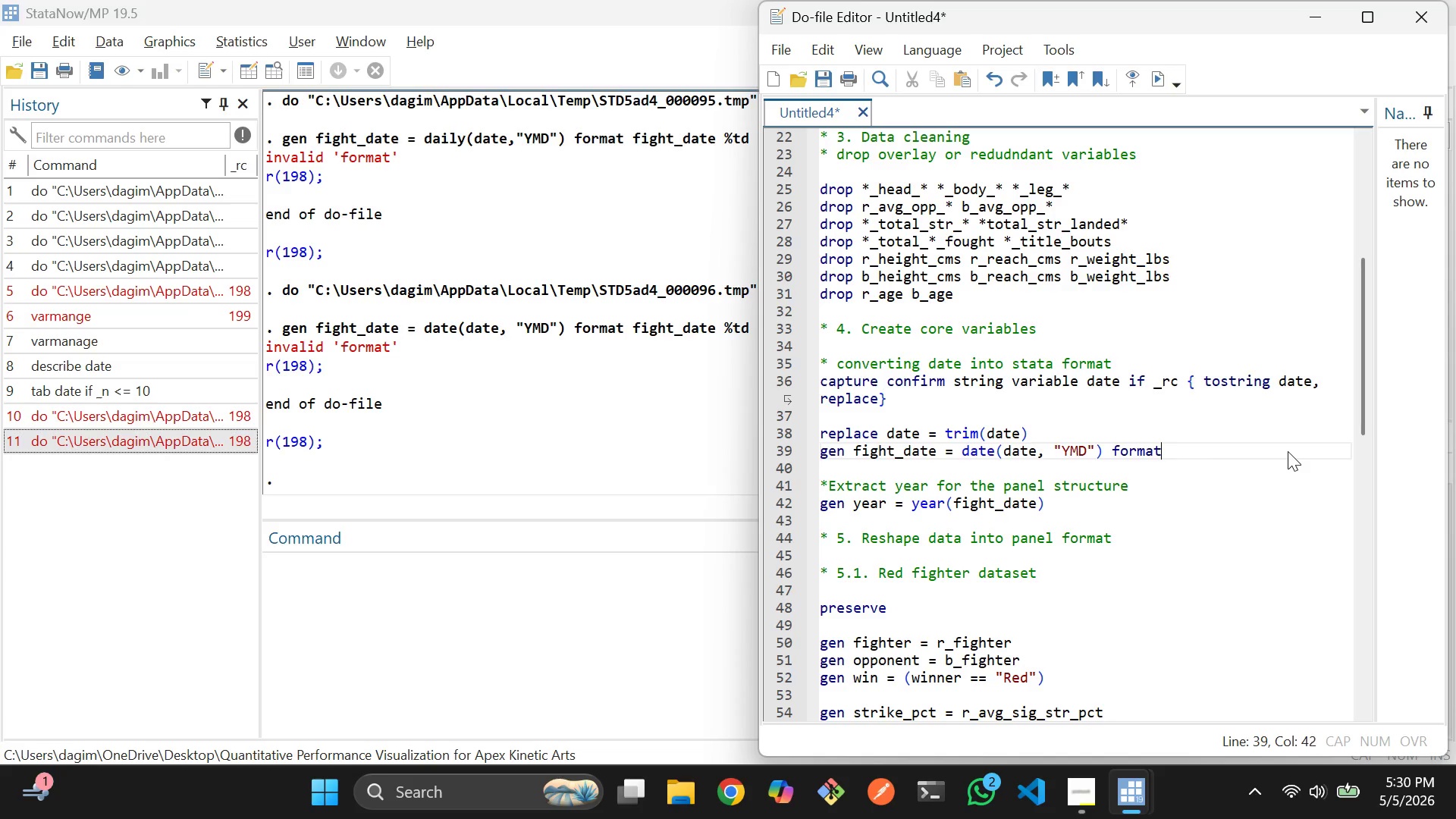 
key(Backspace)
 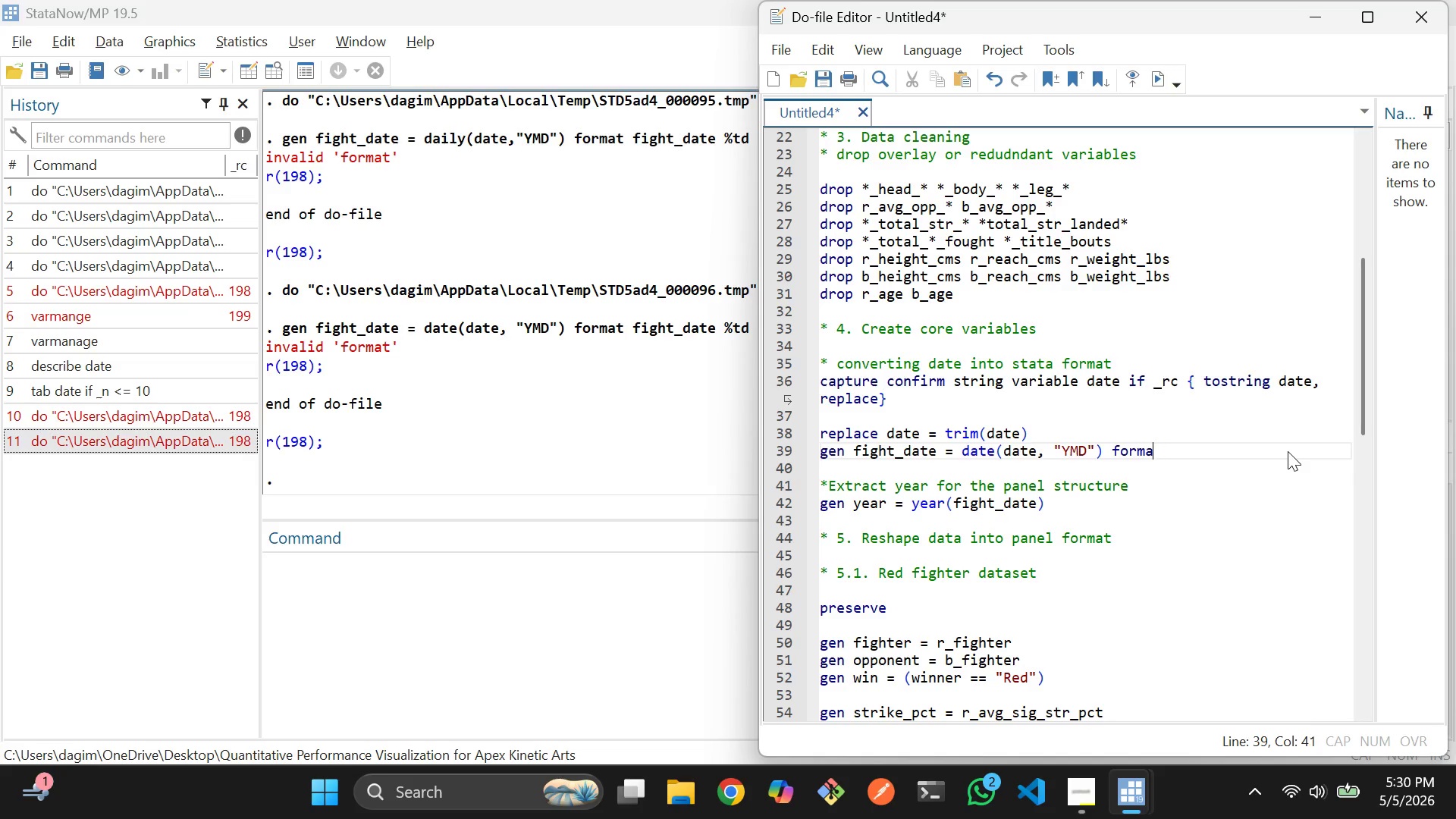 
key(Backspace)
 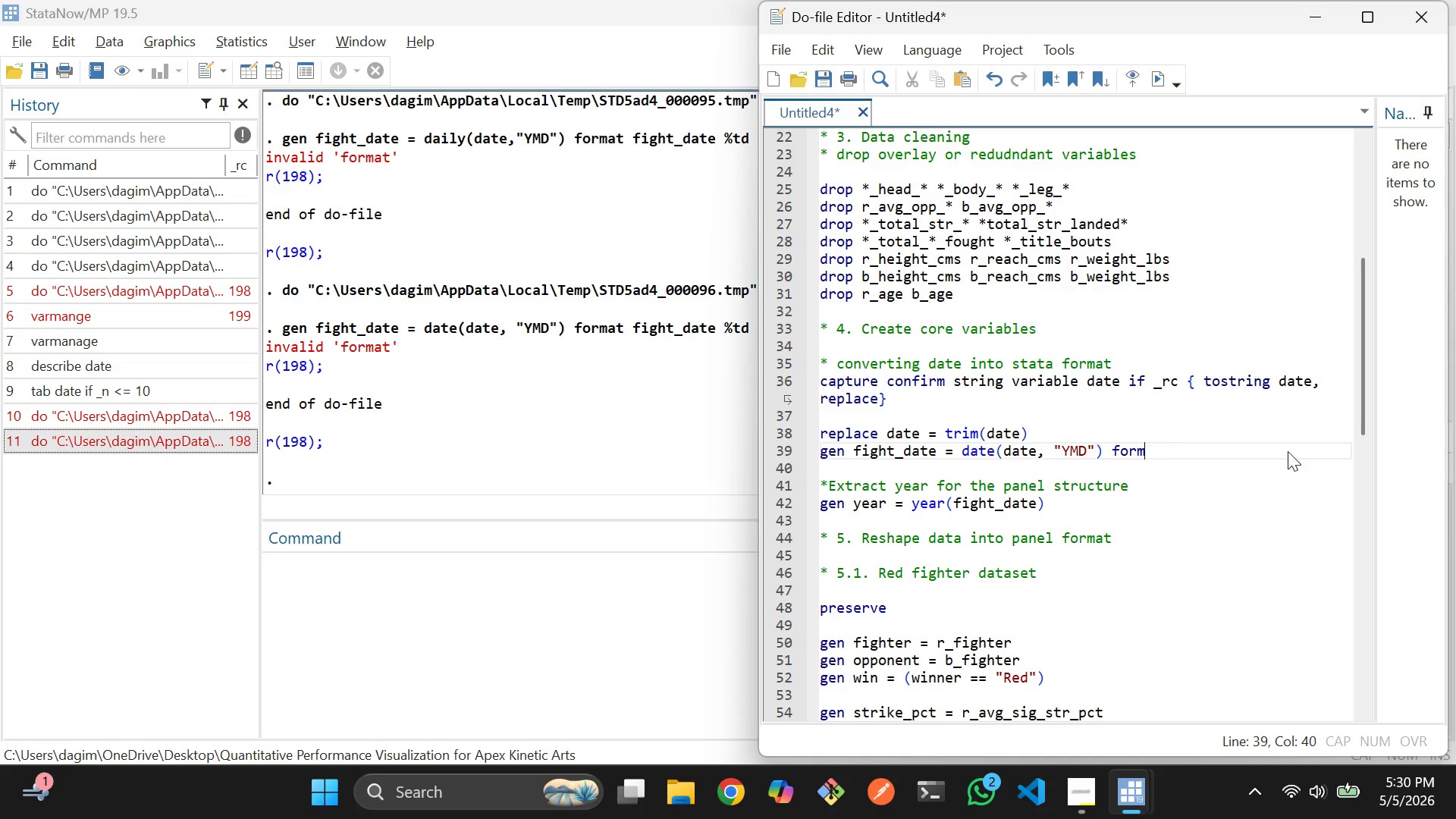 
key(Backspace)
 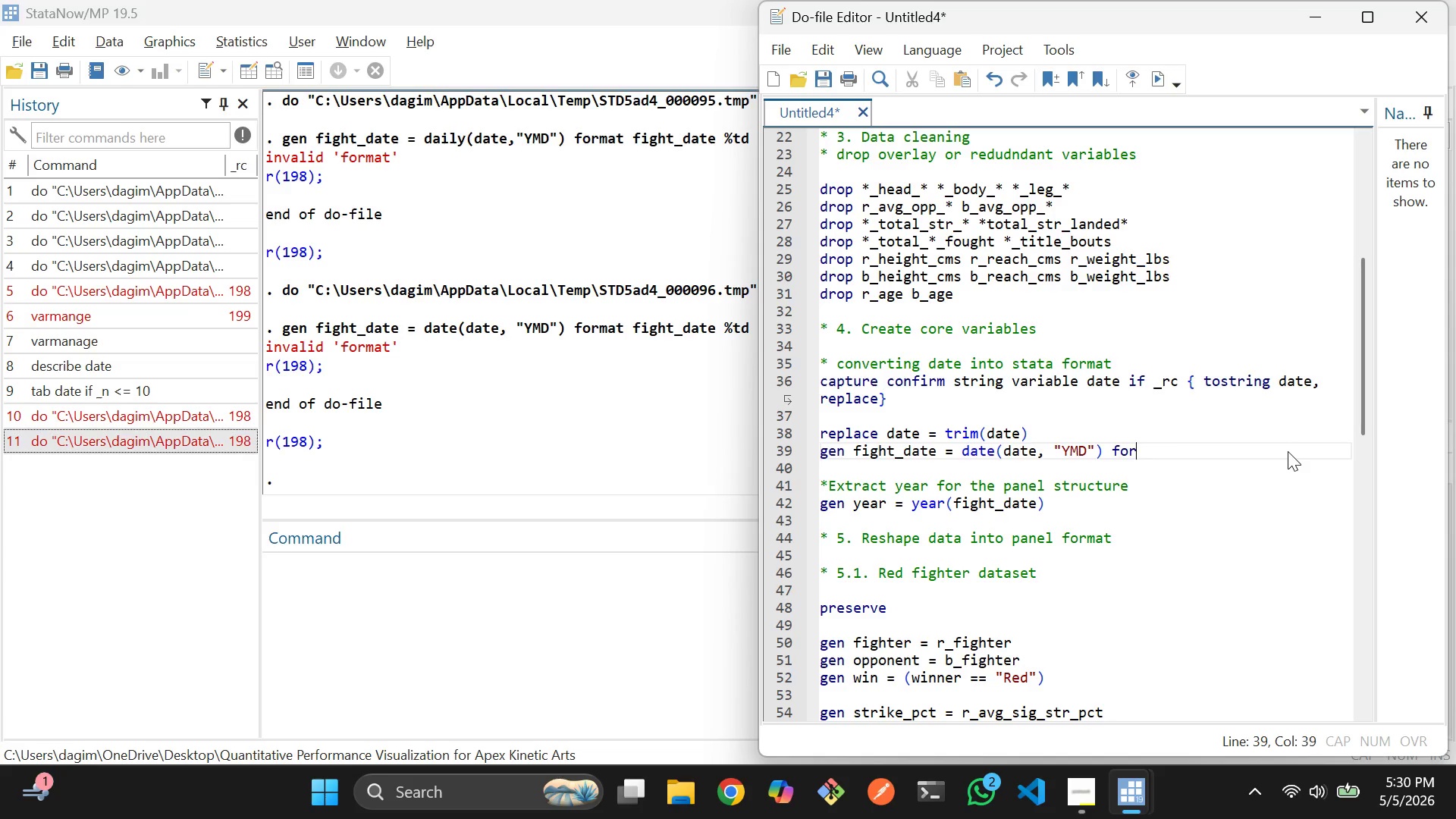 
key(Backspace)
 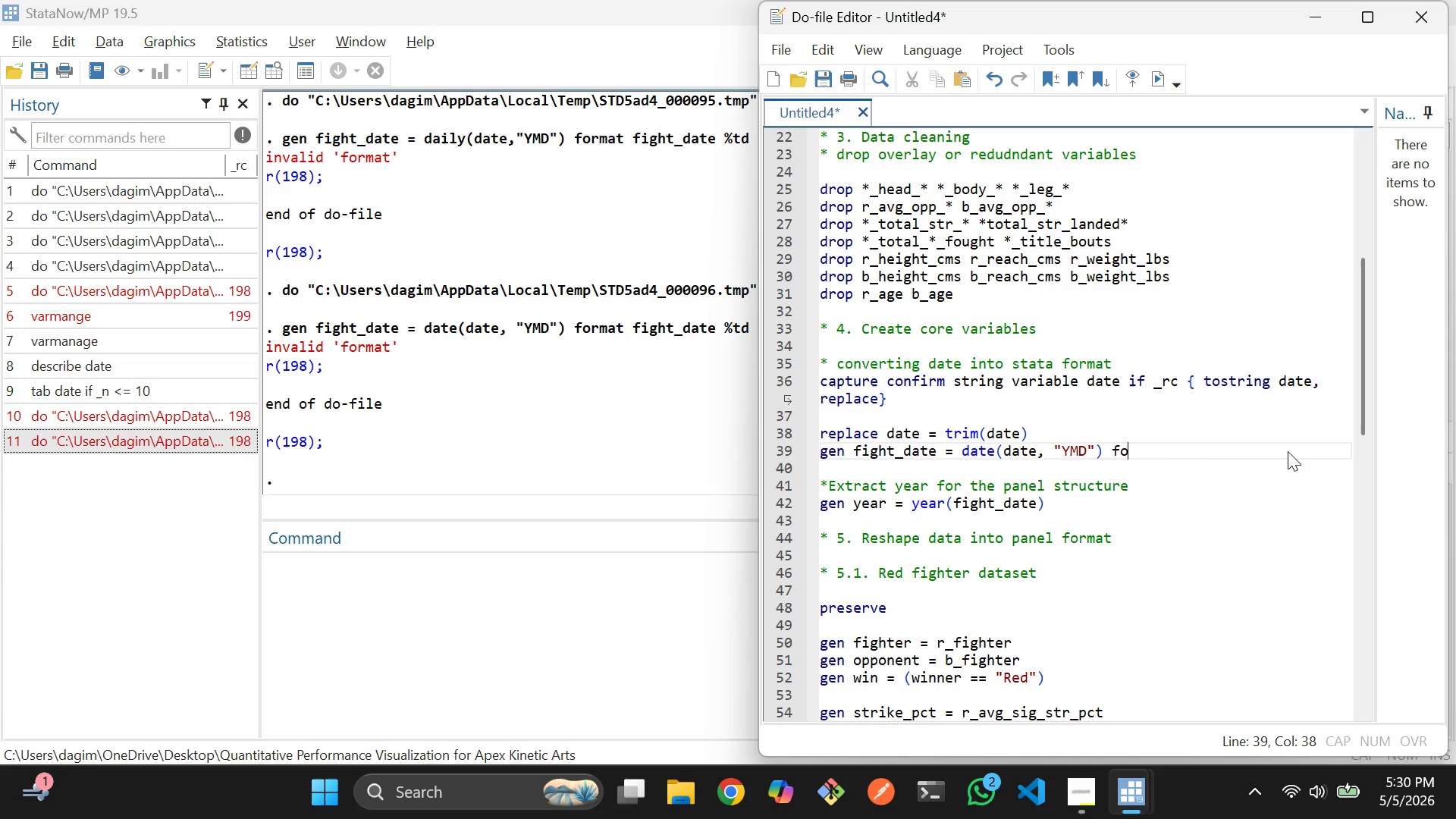 
key(Backspace)
 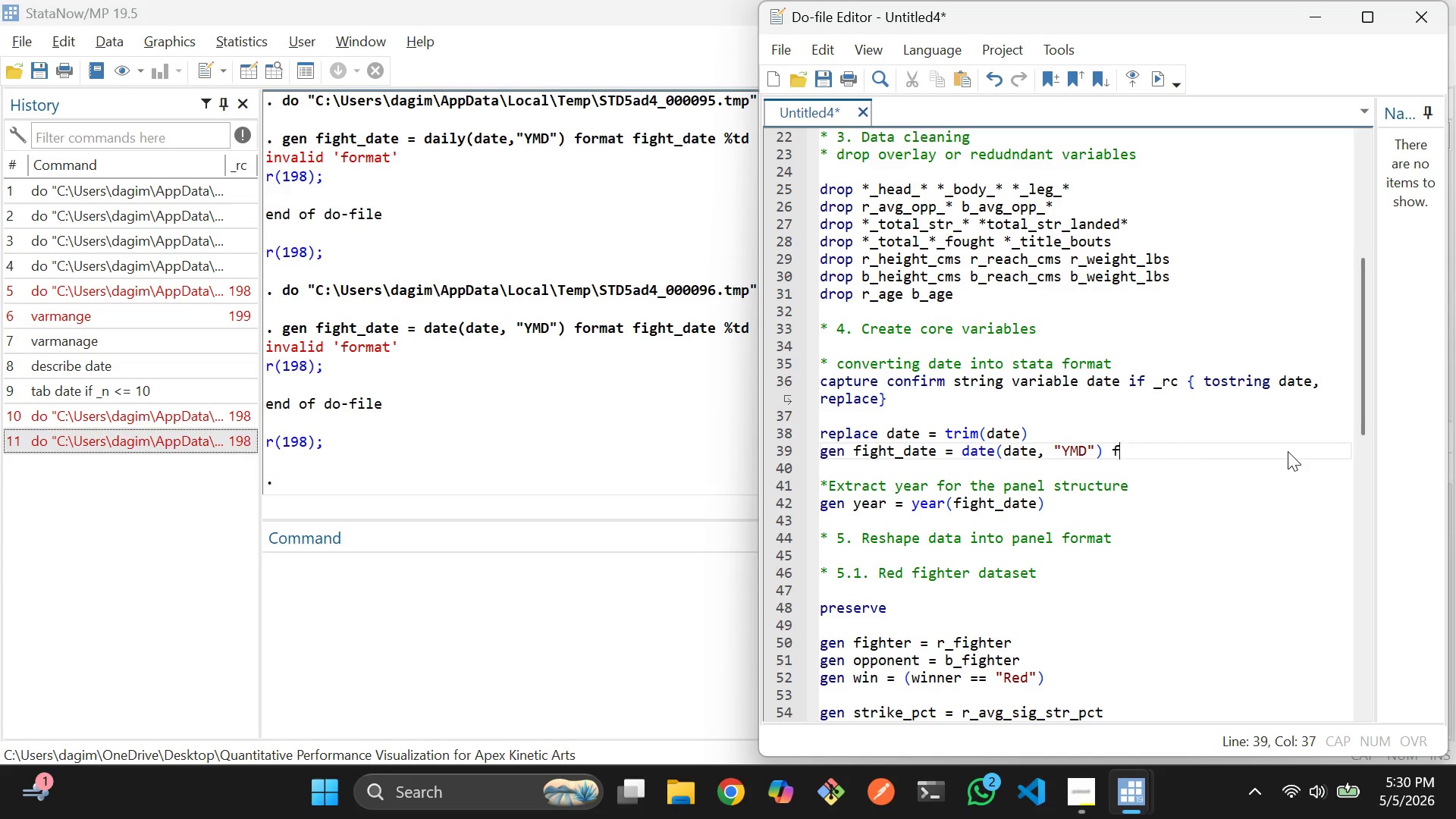 
key(Backspace)
 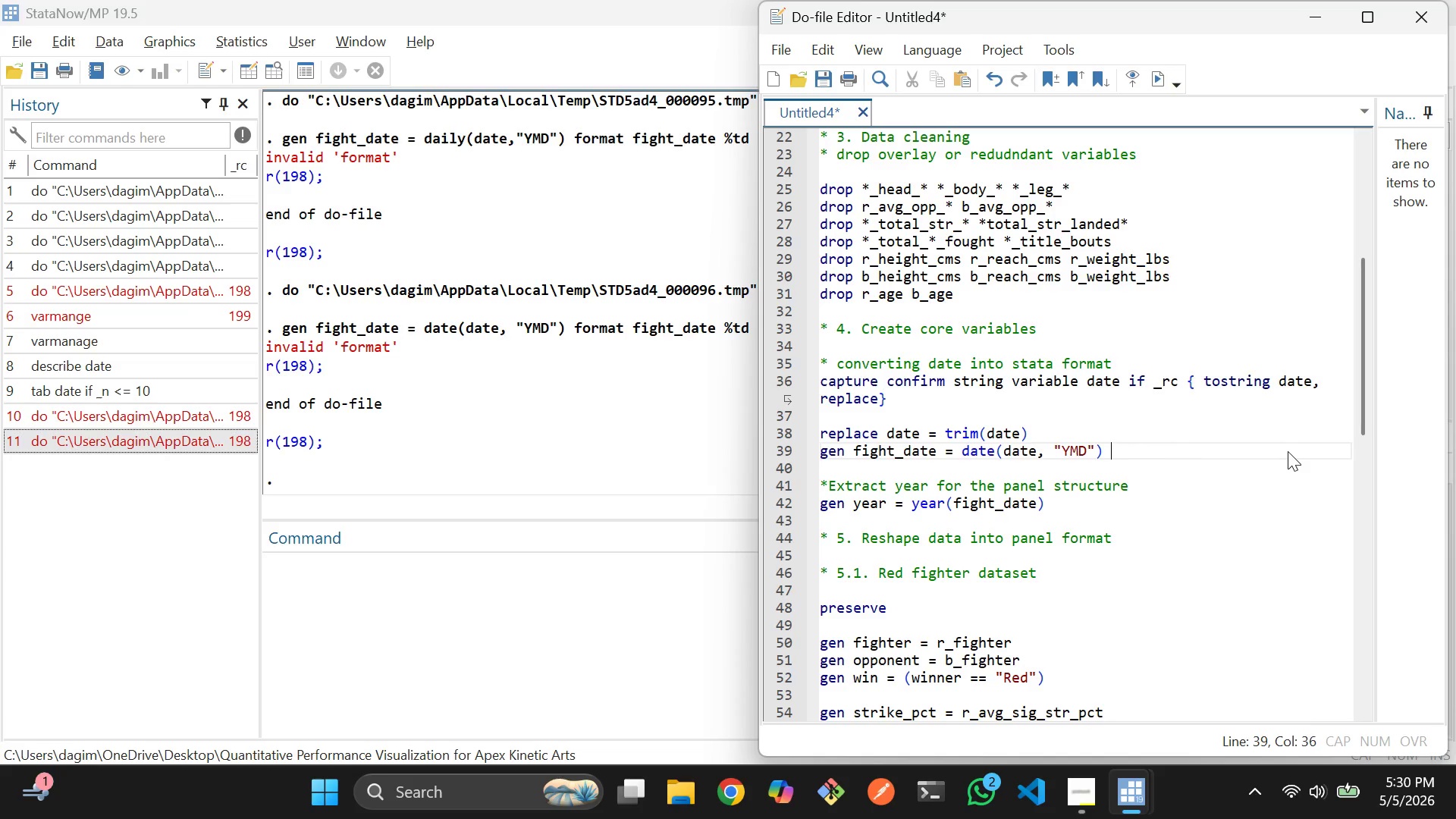 
key(Backspace)
 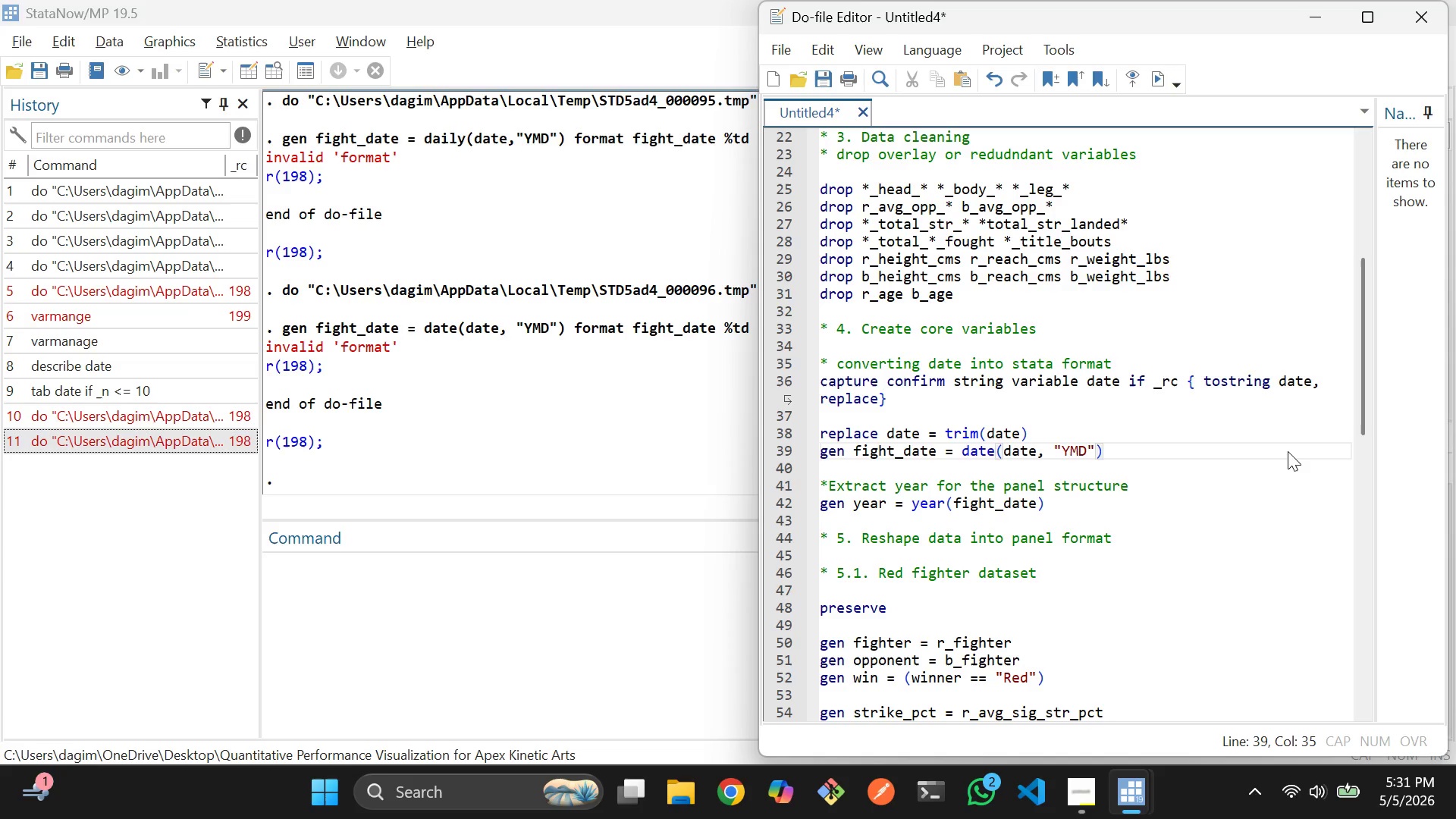 
wait(24.97)
 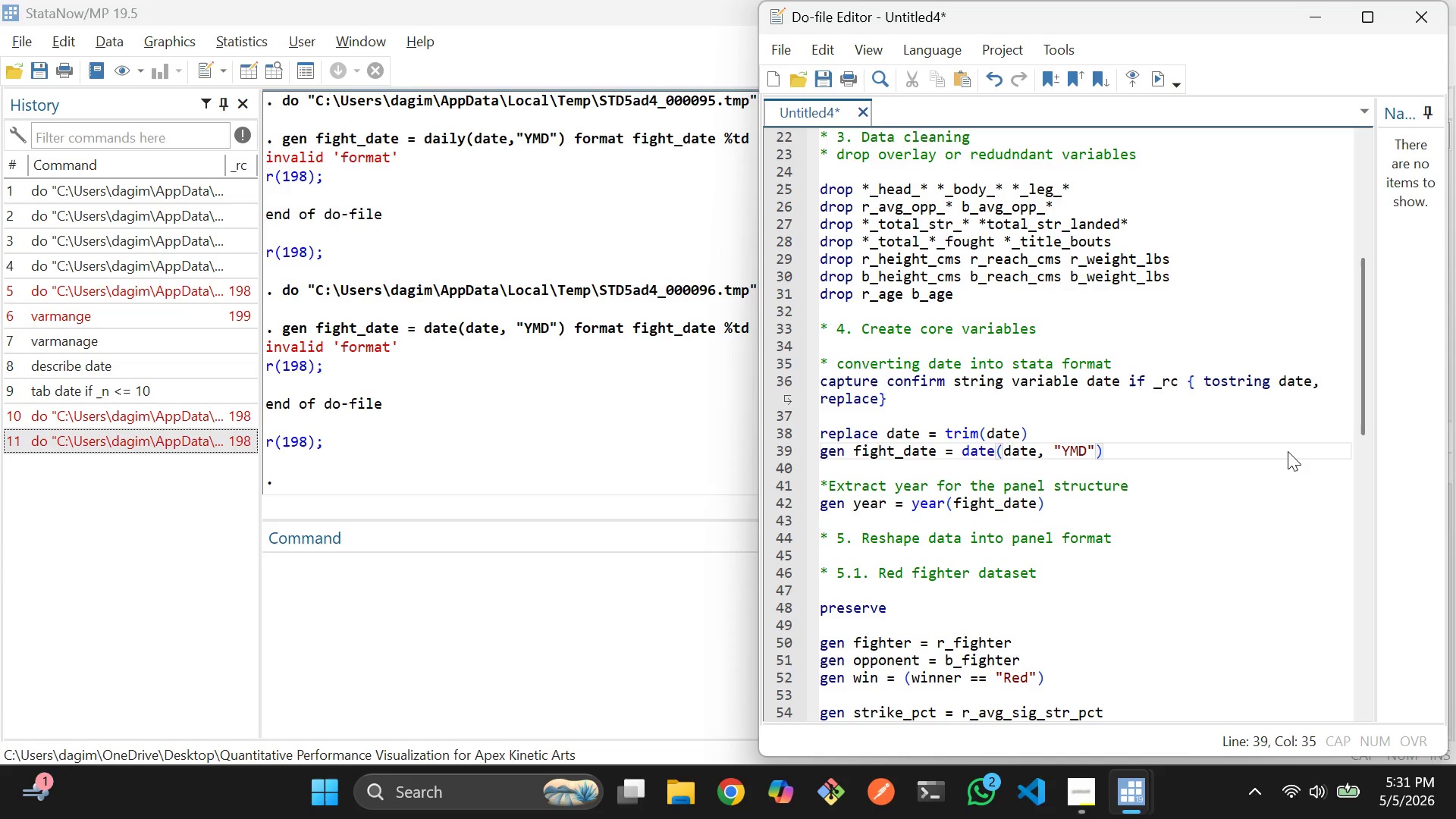 
key(Enter)
 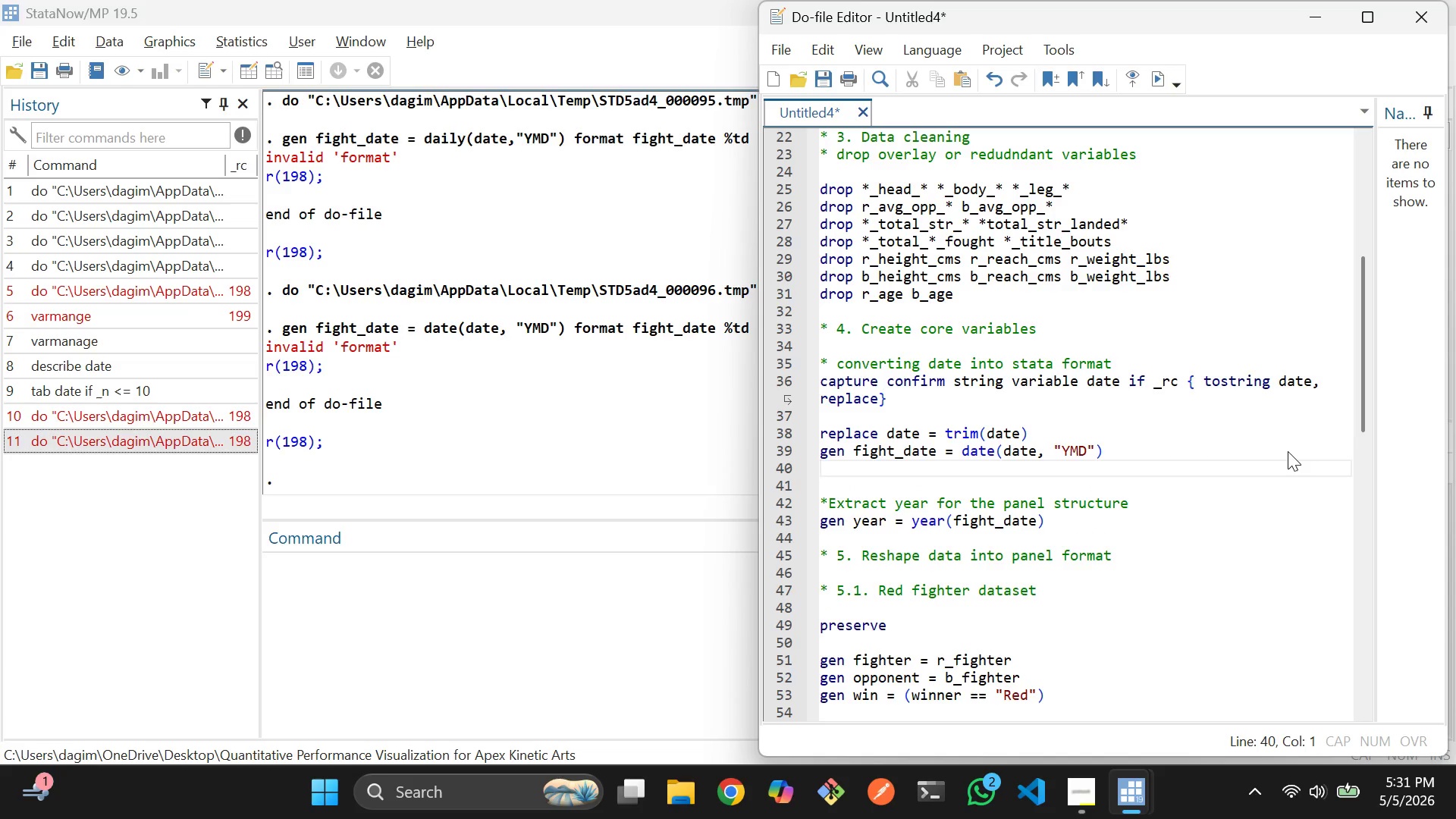 
type(format fight_date)
 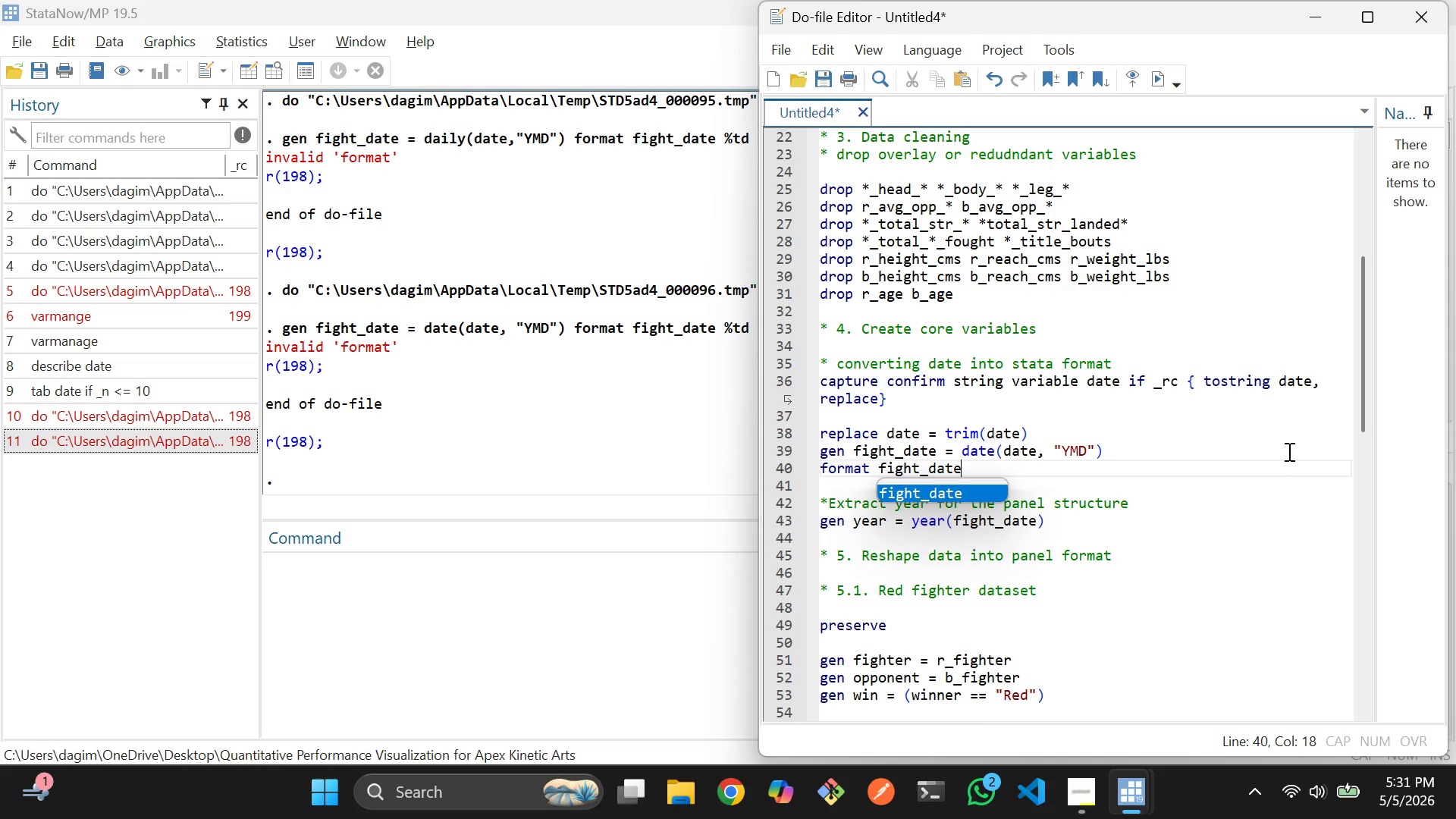 
type( %td)
 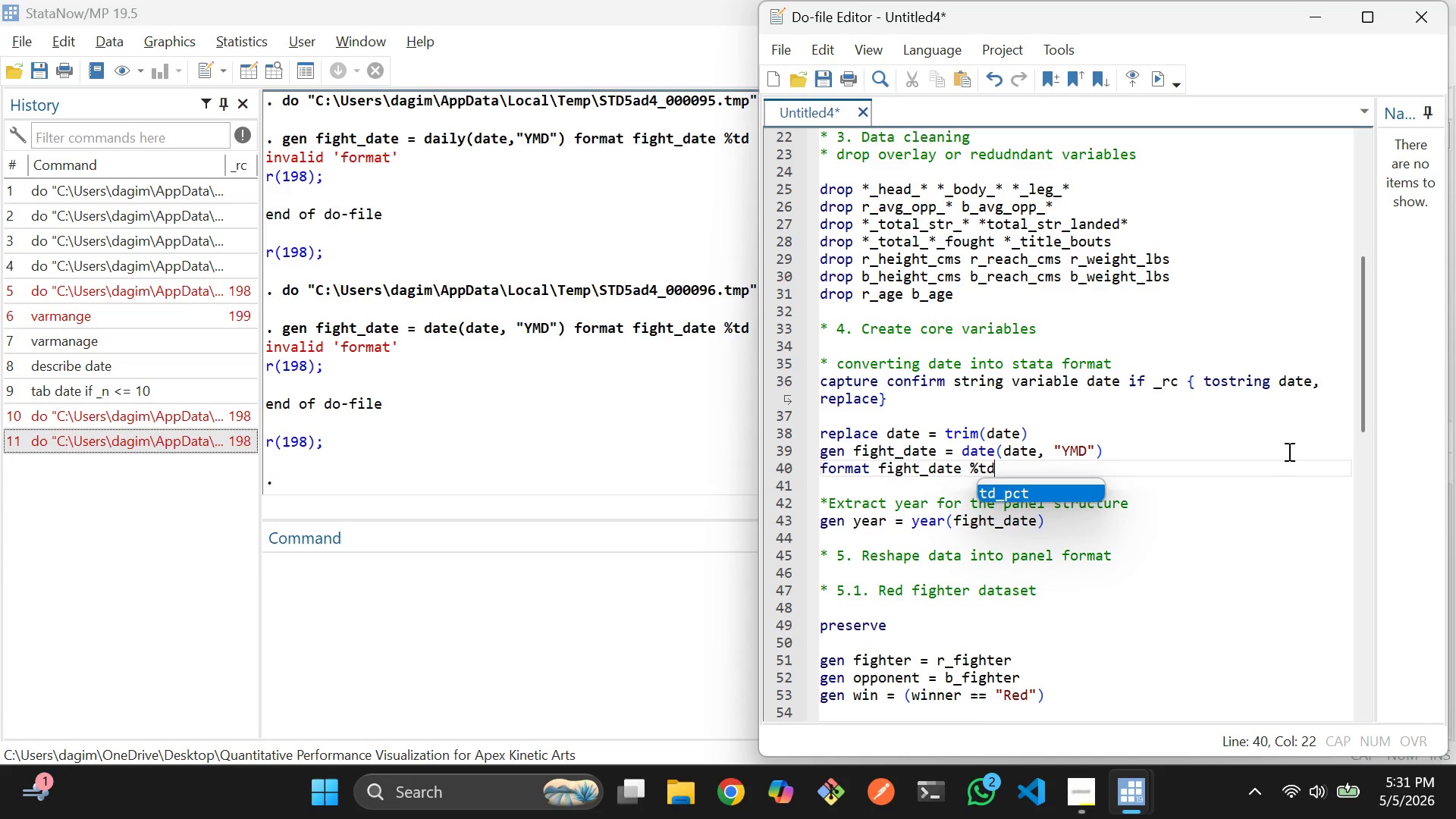 
left_click([1297, 441])
 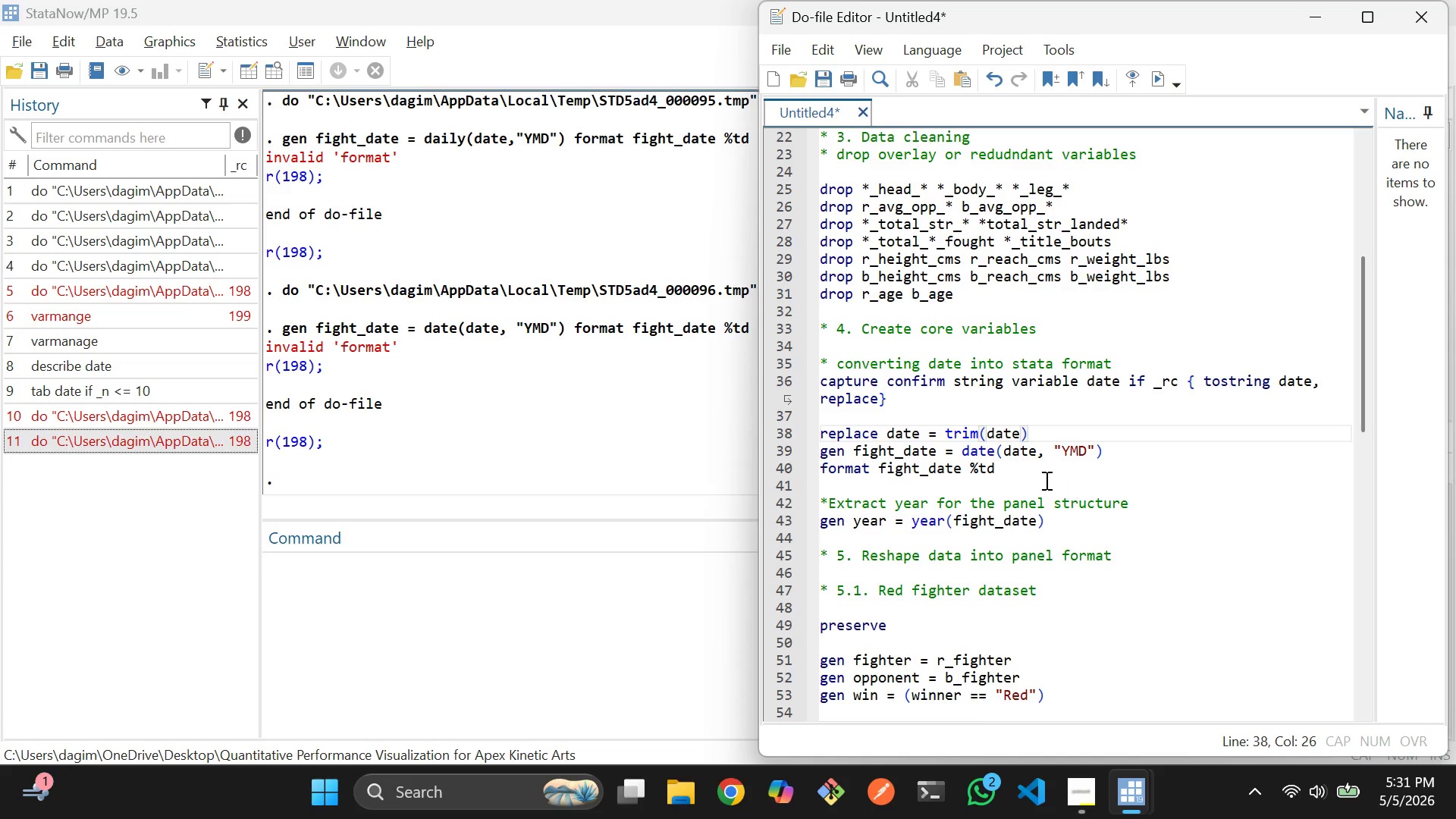 
left_click_drag(start_coordinate=[1043, 479], to_coordinate=[808, 383])
 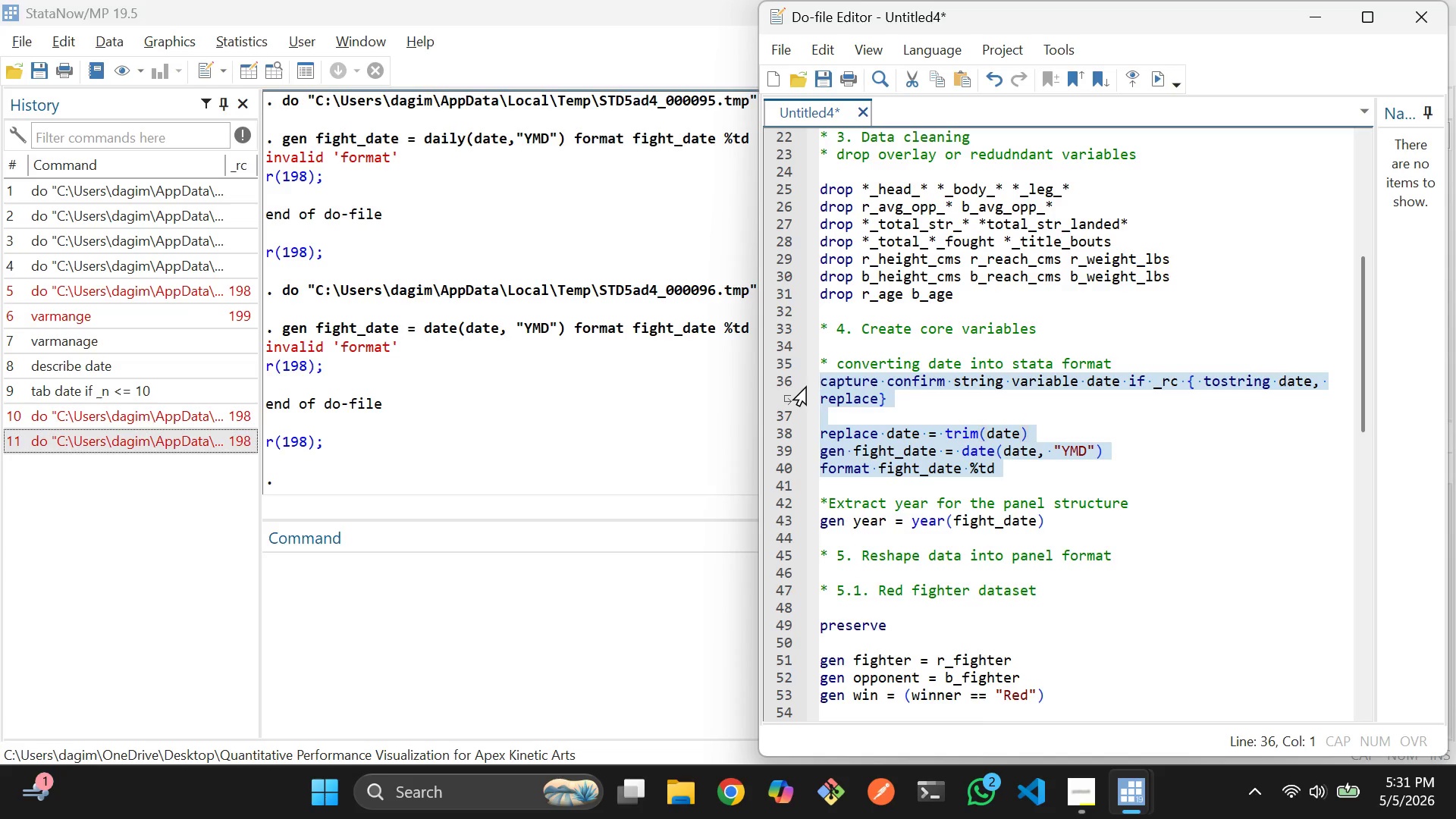 
key(Control+D)
 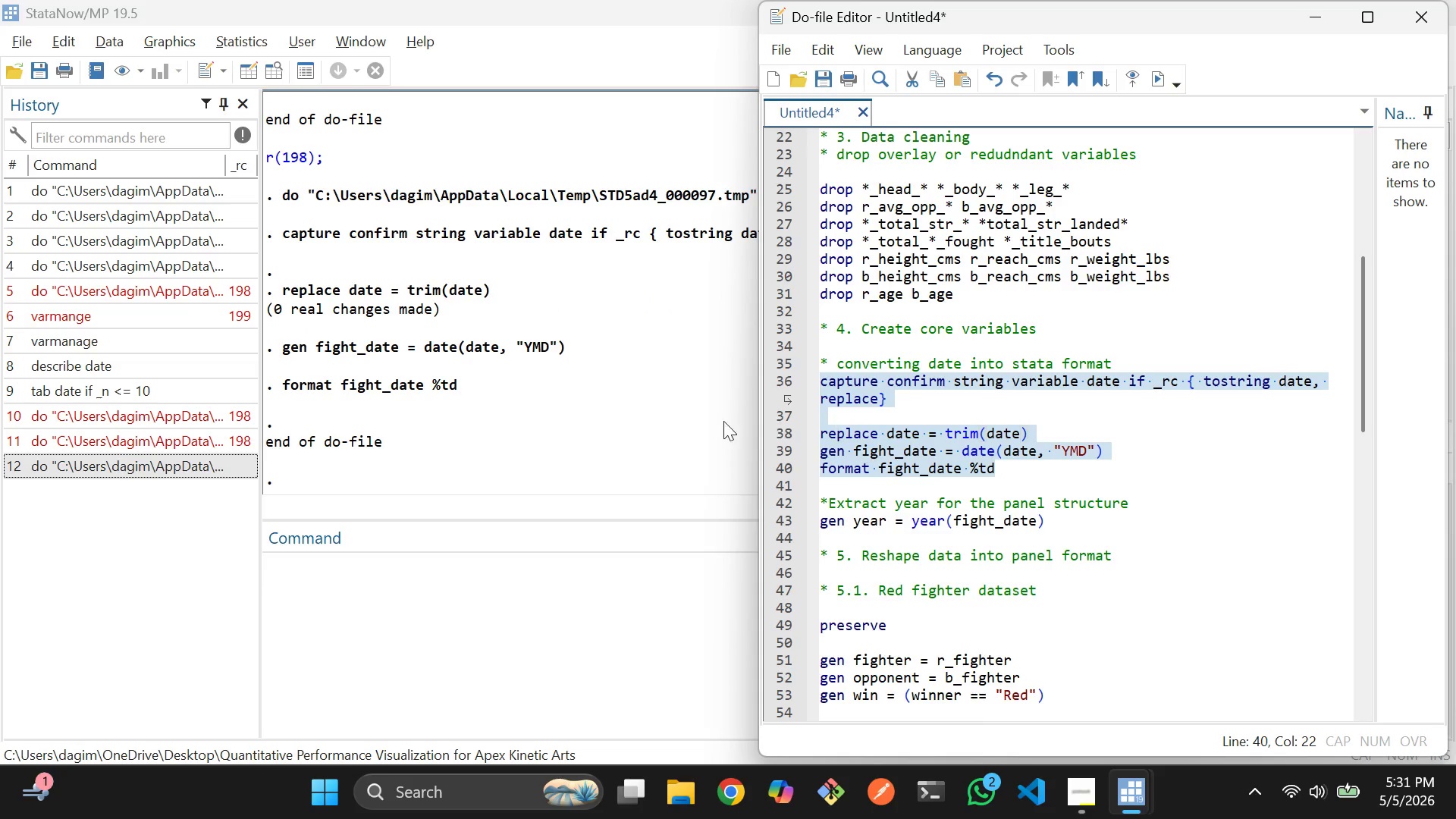 
scroll: coordinate [582, 421], scroll_direction: up, amount: 4.0
 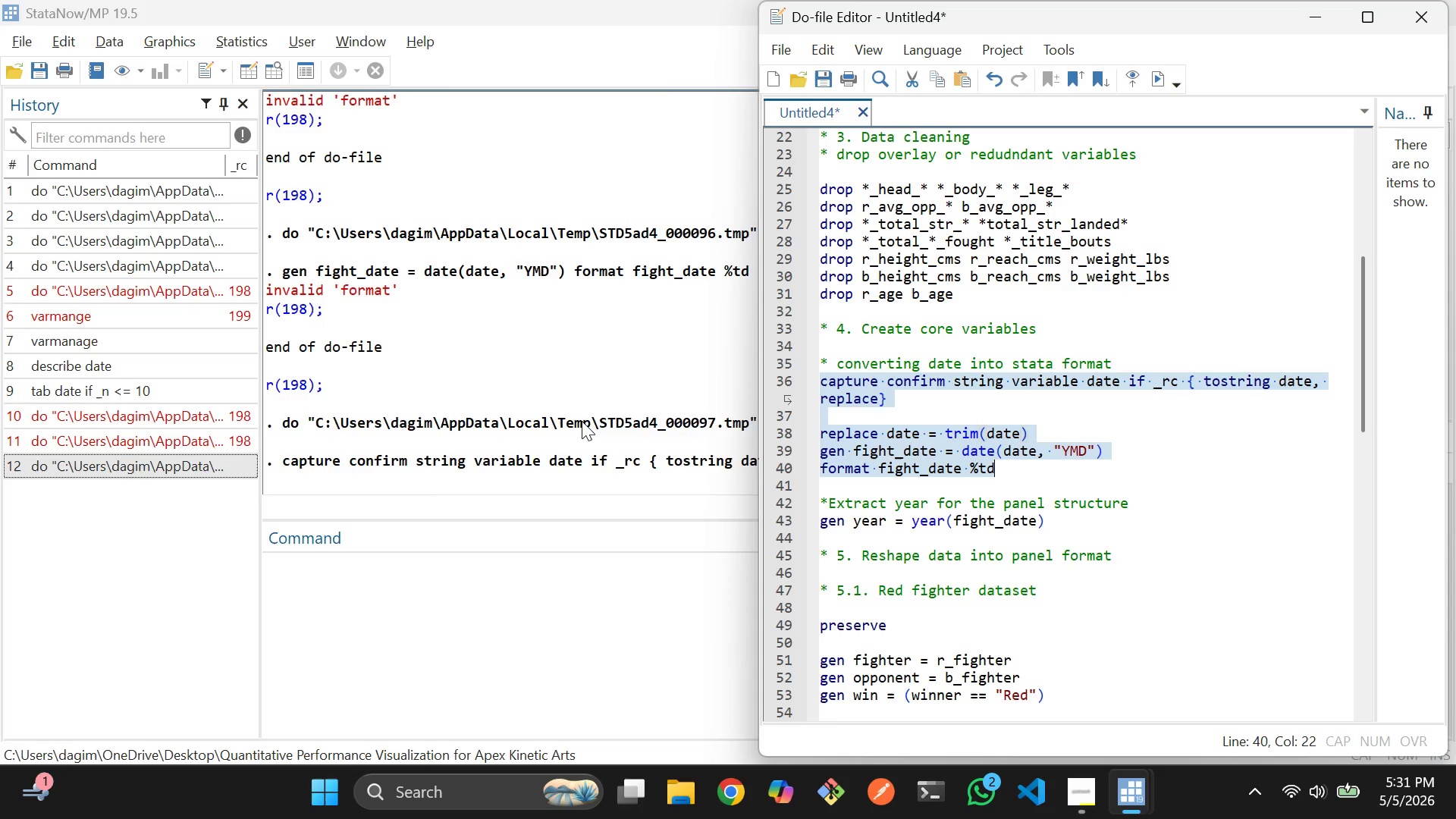 
scroll: coordinate [582, 421], scroll_direction: down, amount: 4.0
 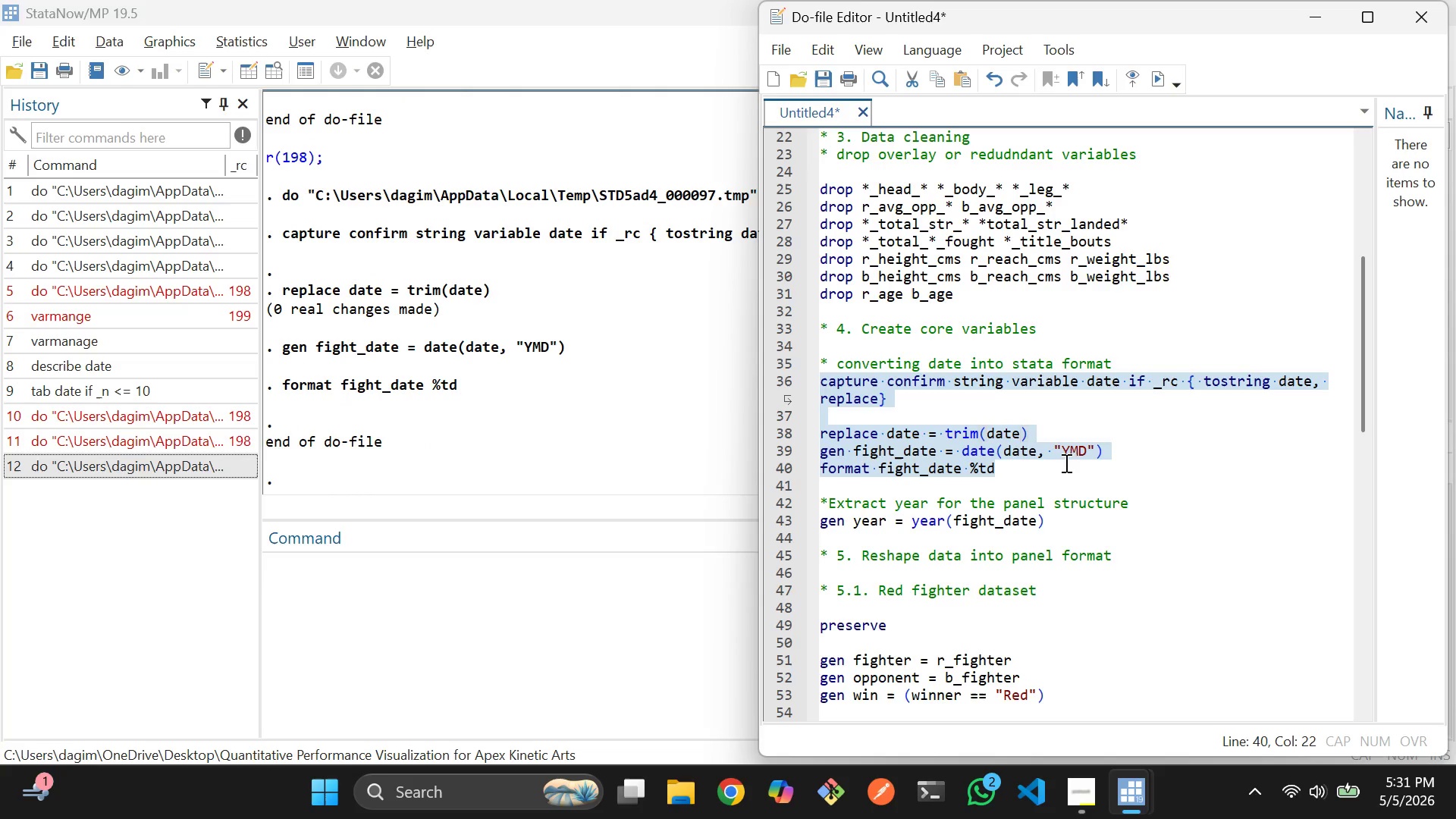 
left_click([1068, 466])
 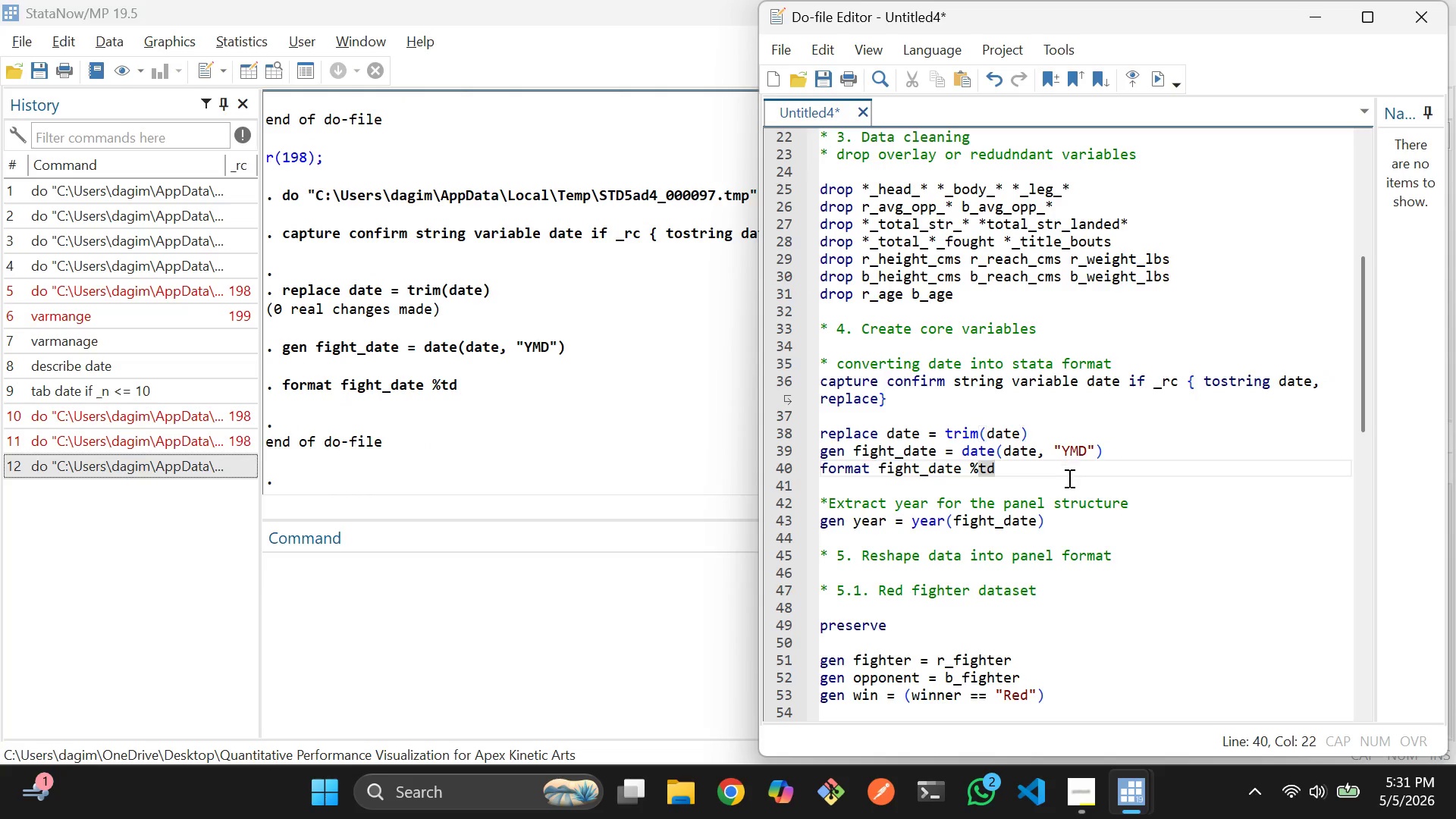 
scroll: coordinate [1068, 478], scroll_direction: down, amount: 2.0
 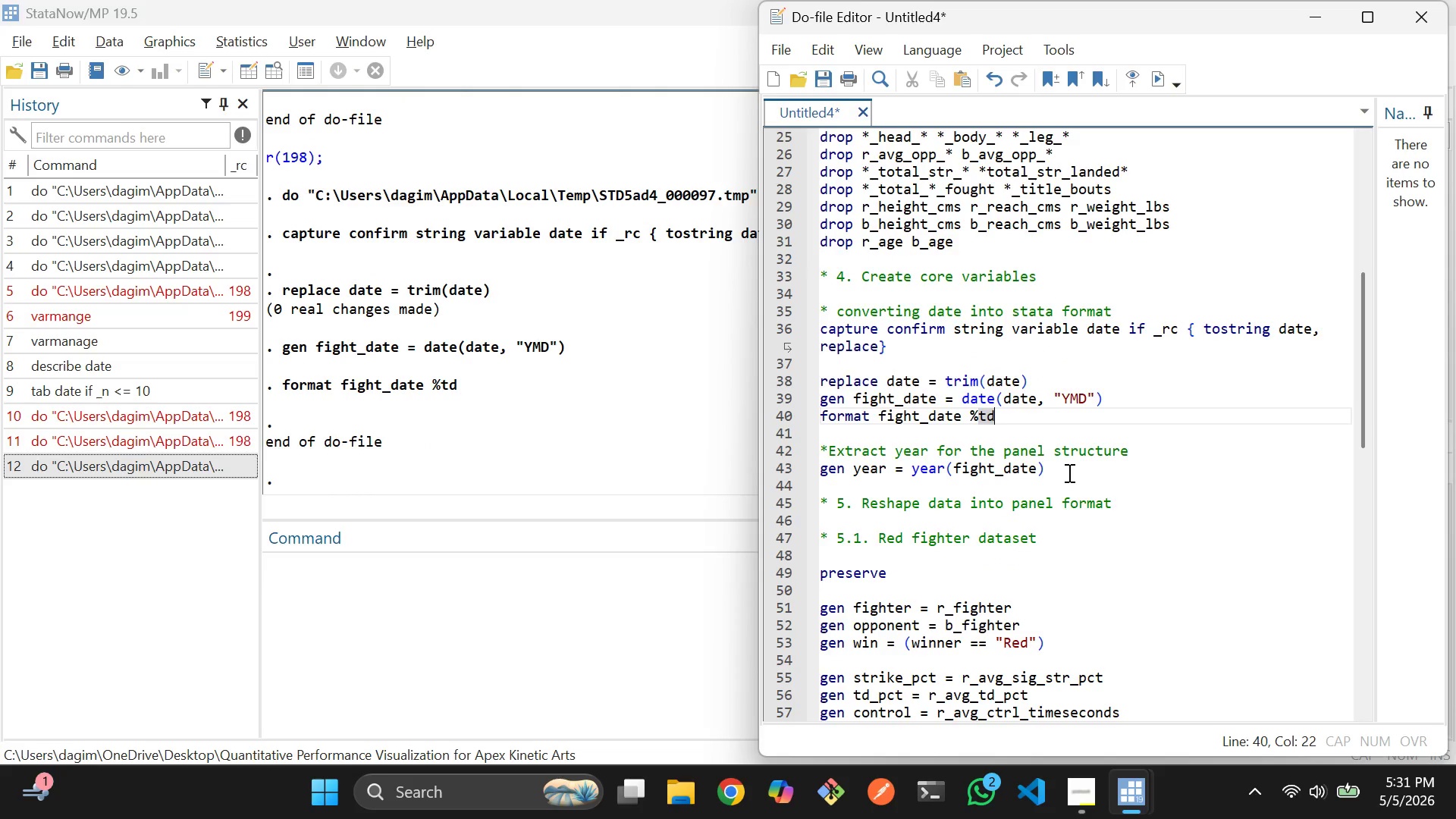 
left_click_drag(start_coordinate=[1068, 472], to_coordinate=[814, 466])
 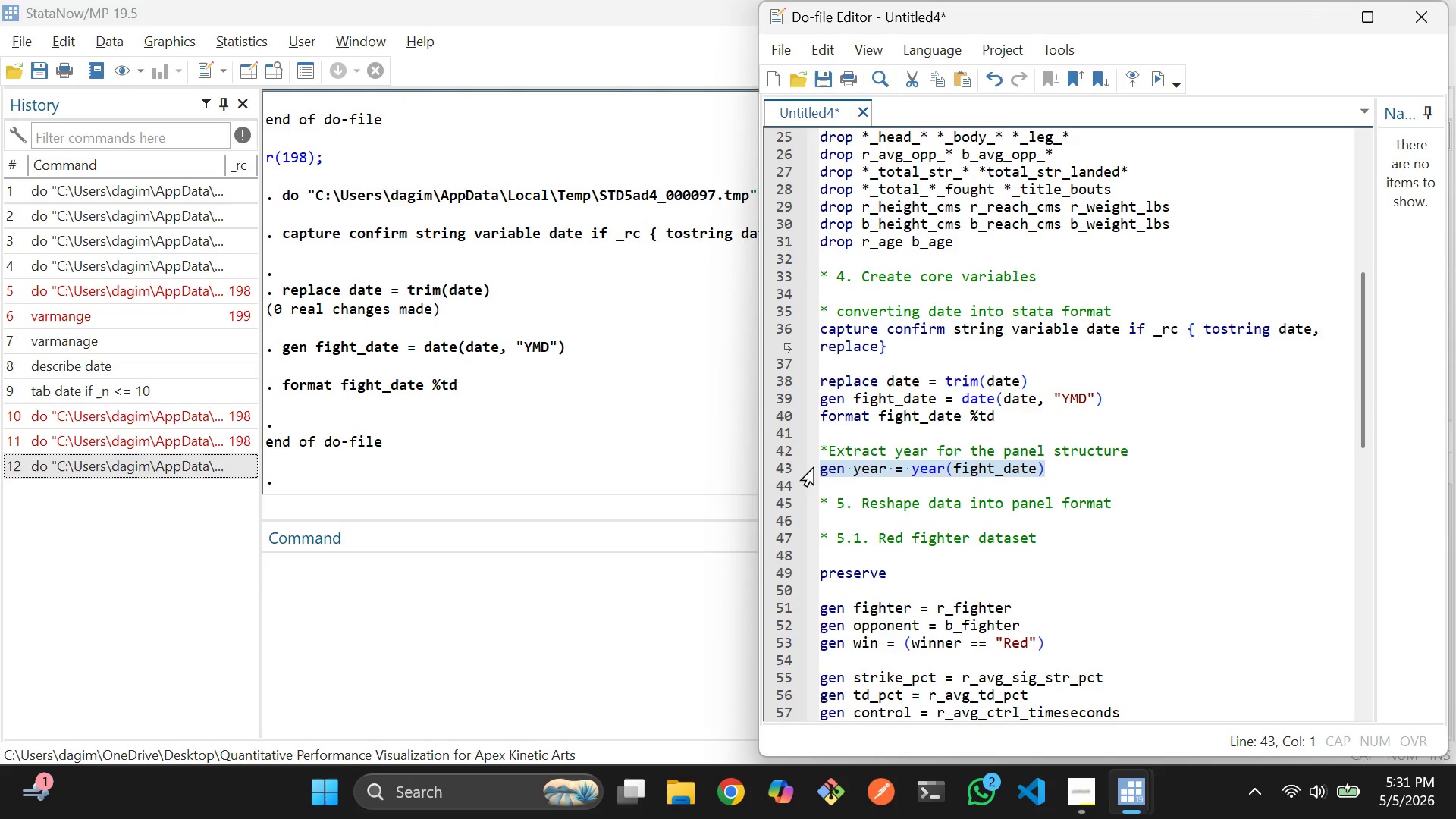 
key(Control+D)
 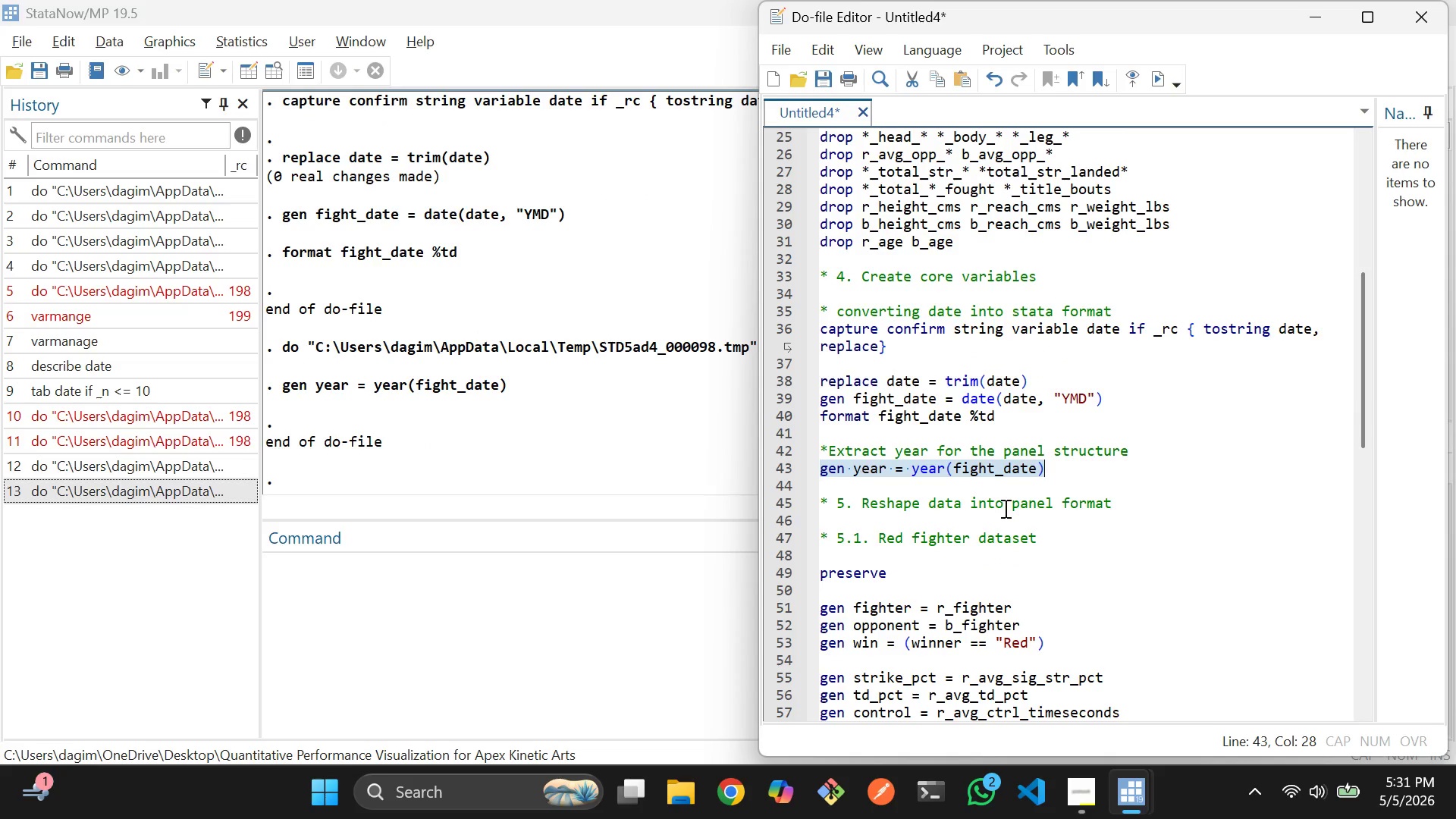 
scroll: coordinate [1017, 438], scroll_direction: down, amount: 5.0
 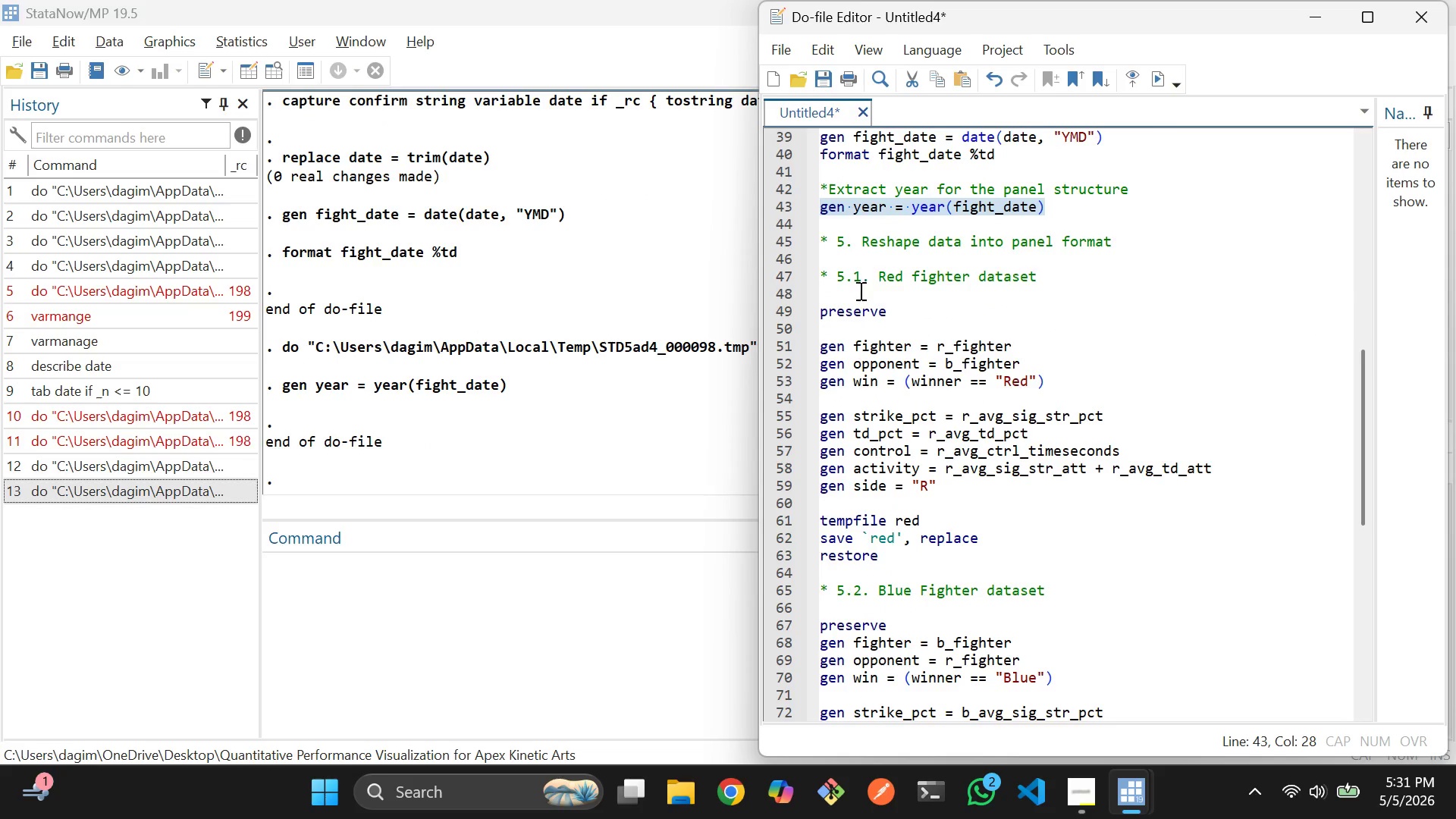 
left_click_drag(start_coordinate=[826, 290], to_coordinate=[1012, 501])
 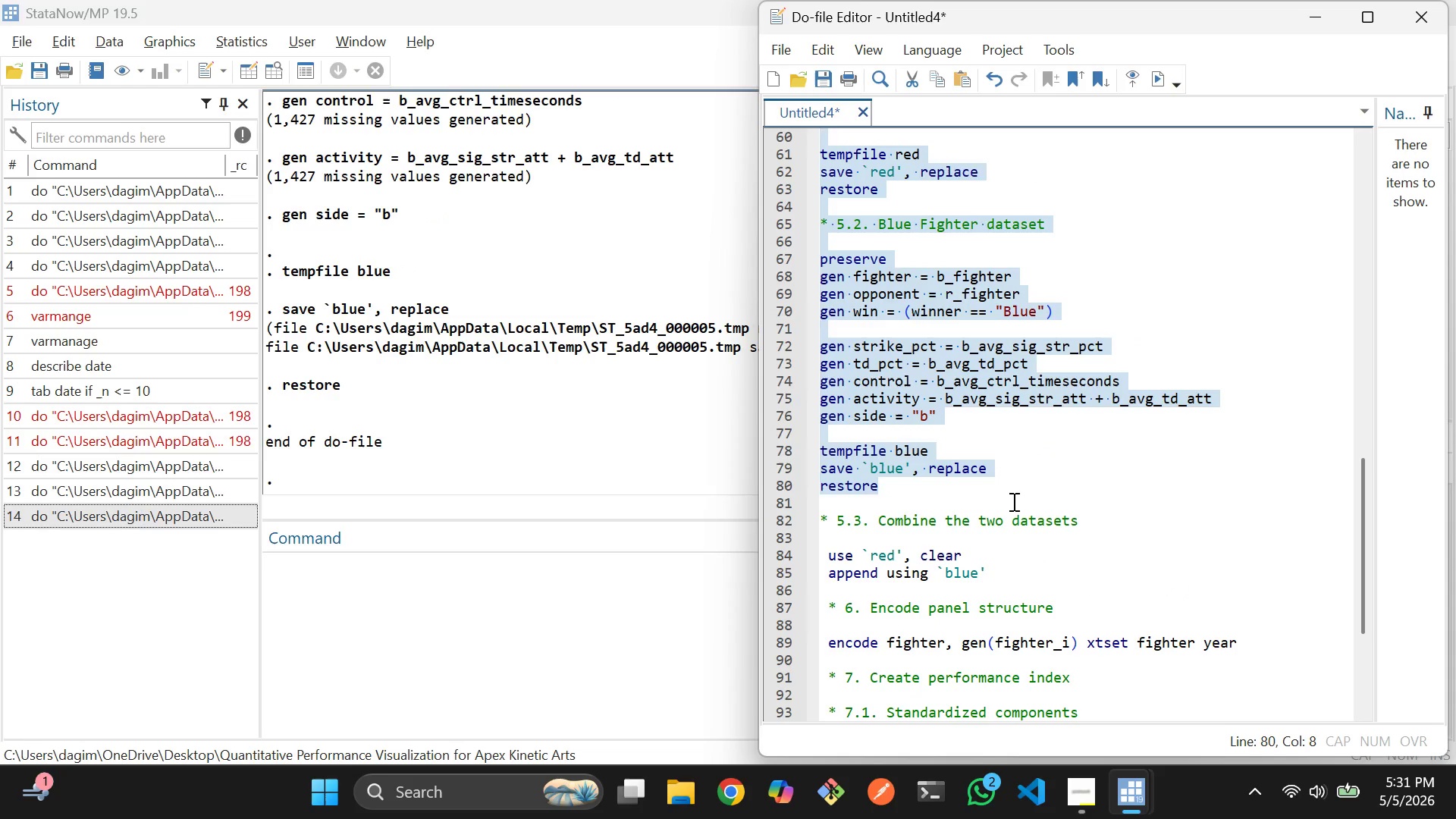 
scroll: coordinate [1033, 532], scroll_direction: down, amount: 7.0
 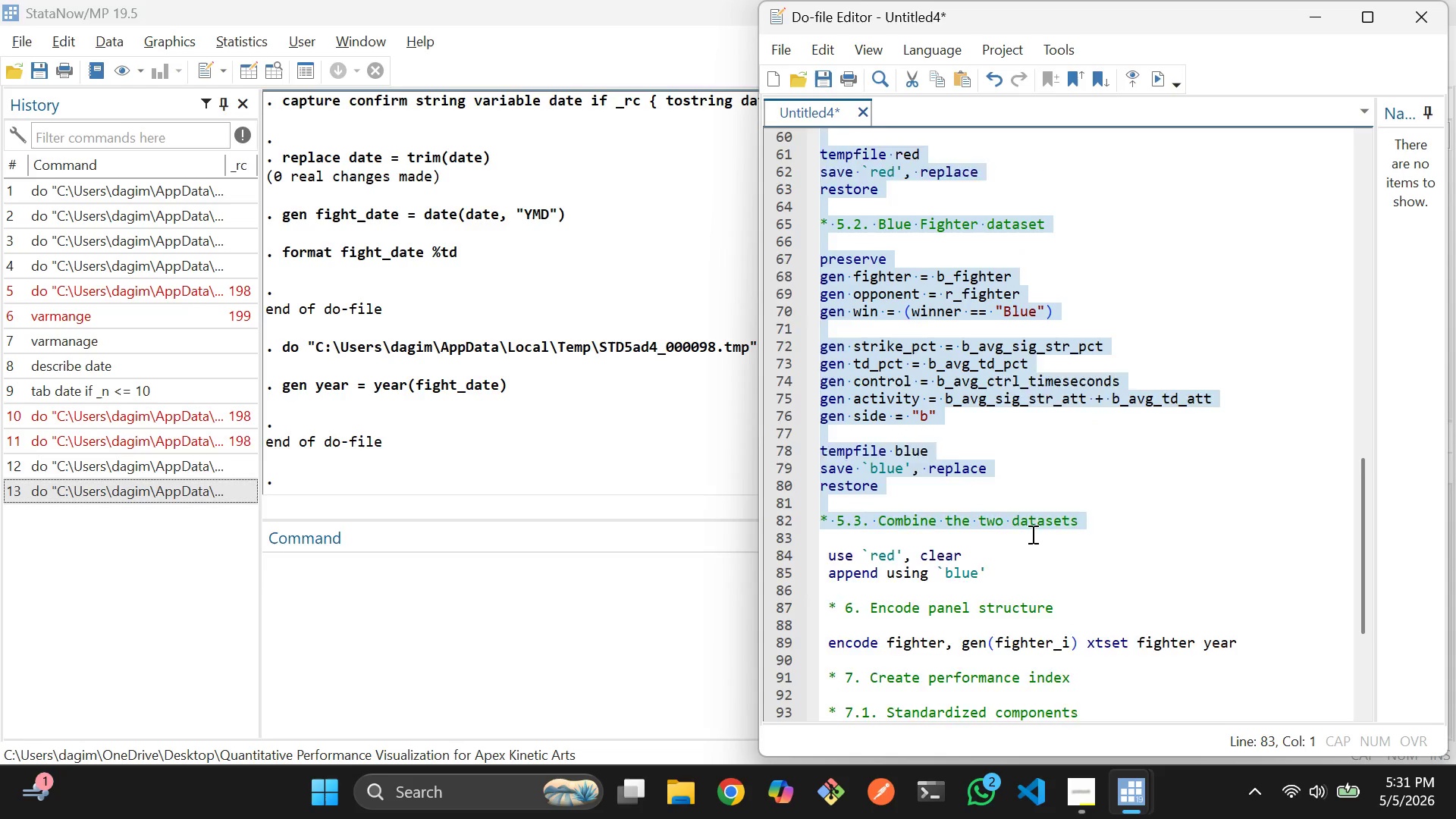 
scroll: coordinate [1031, 523], scroll_direction: none, amount: 0.0
 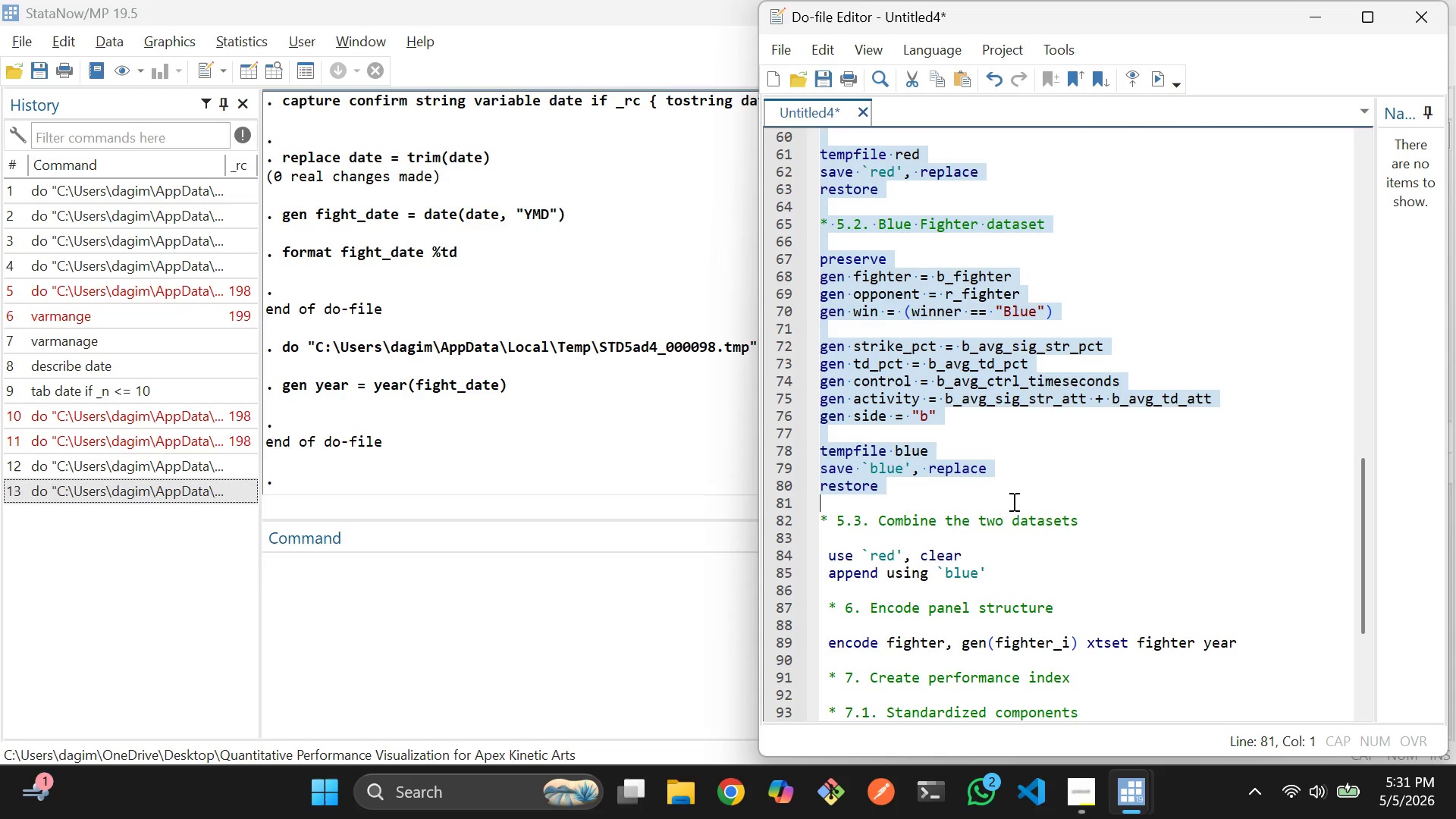 
key(Control+D)
 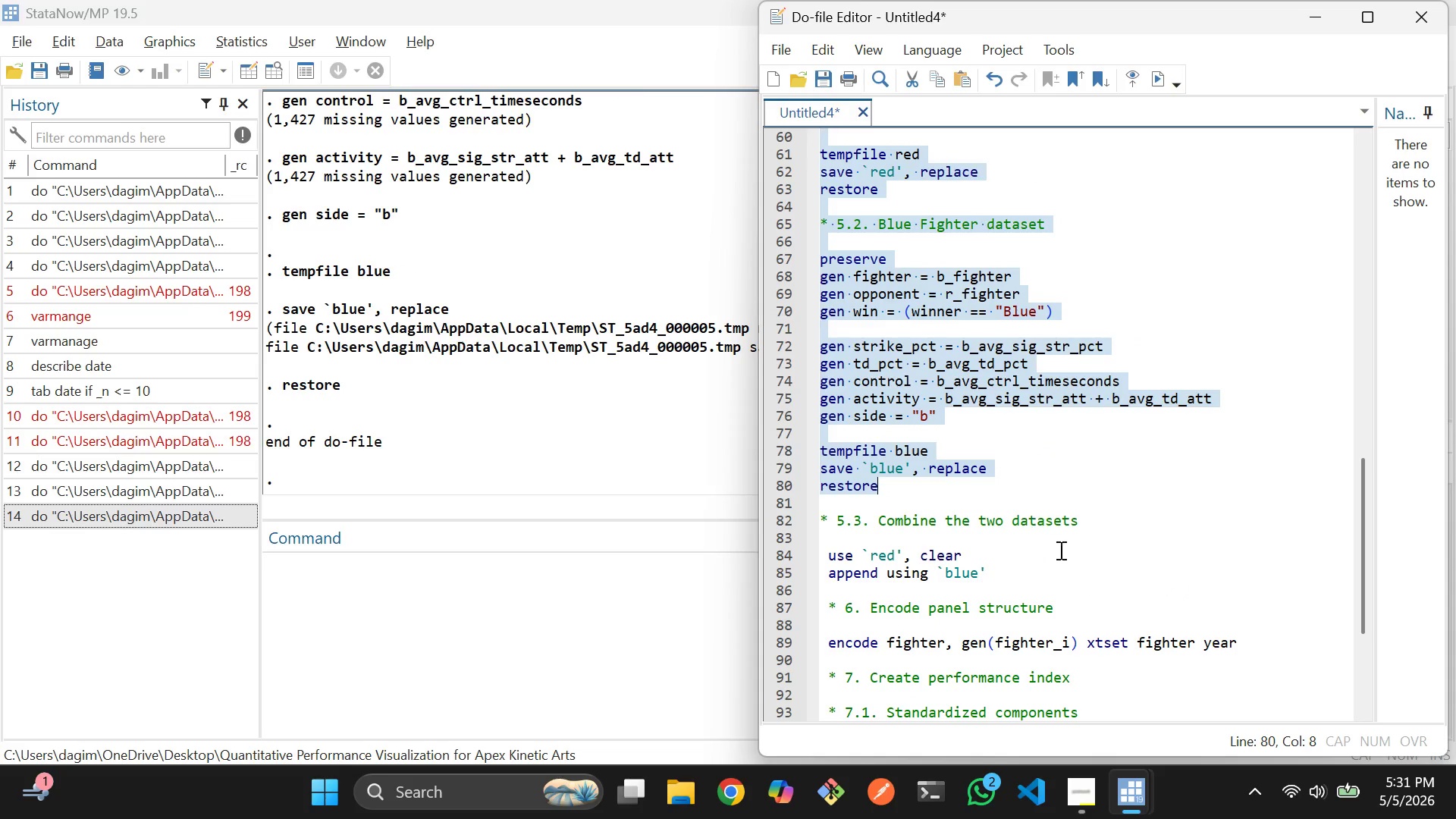 
scroll: coordinate [1074, 557], scroll_direction: none, amount: 0.0
 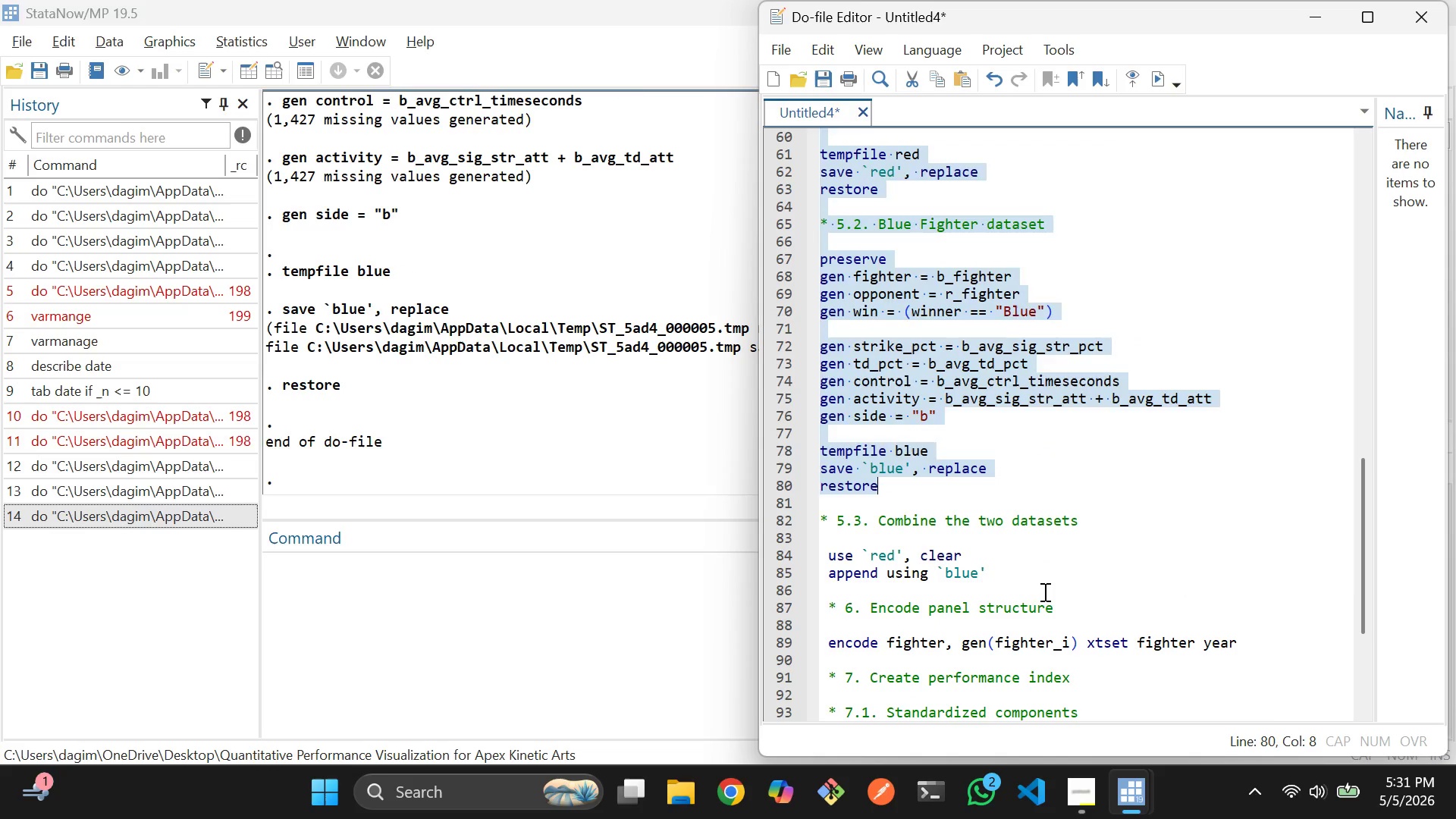 
left_click_drag(start_coordinate=[1041, 592], to_coordinate=[821, 552])
 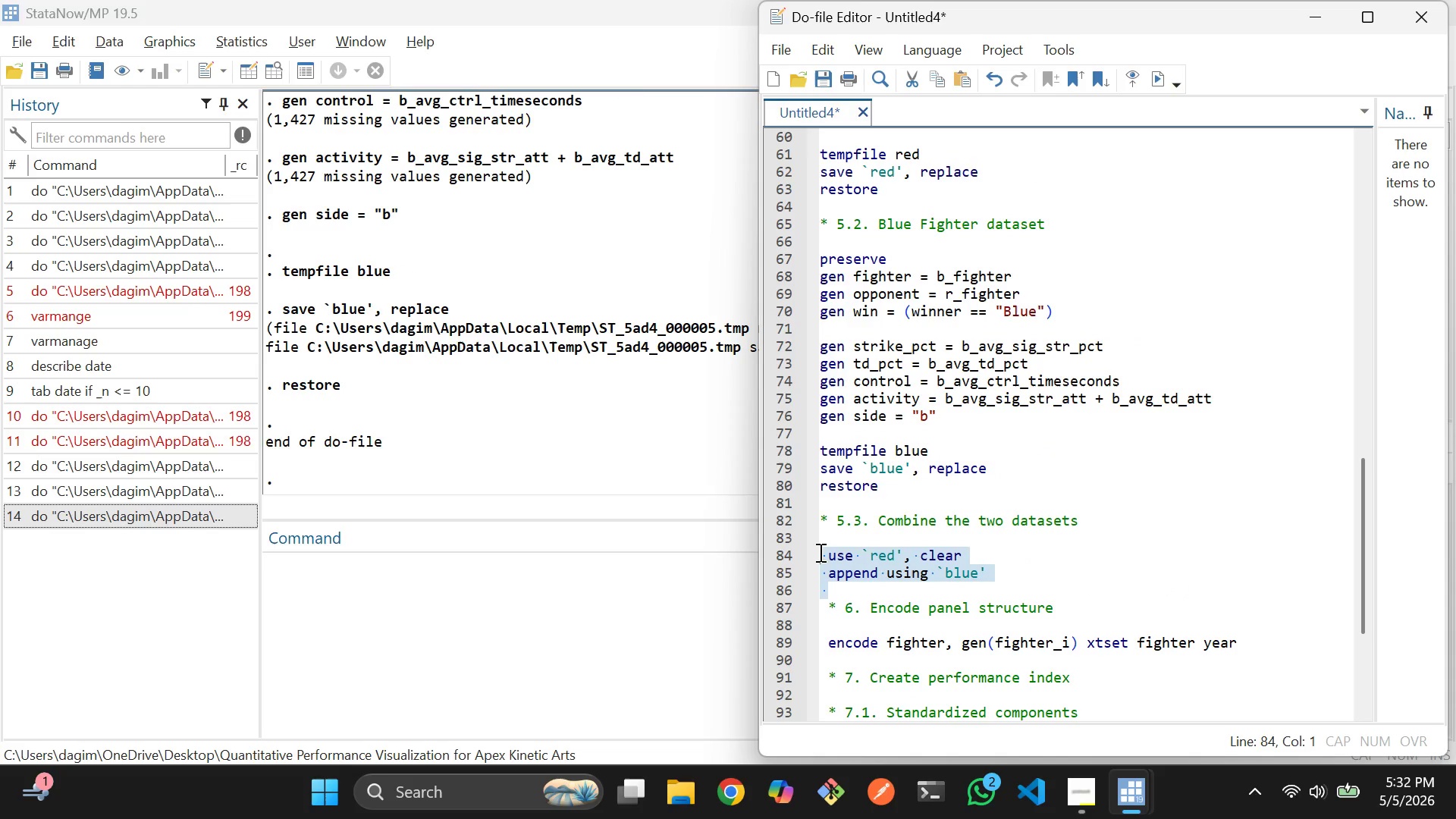 
key(Control+D)
 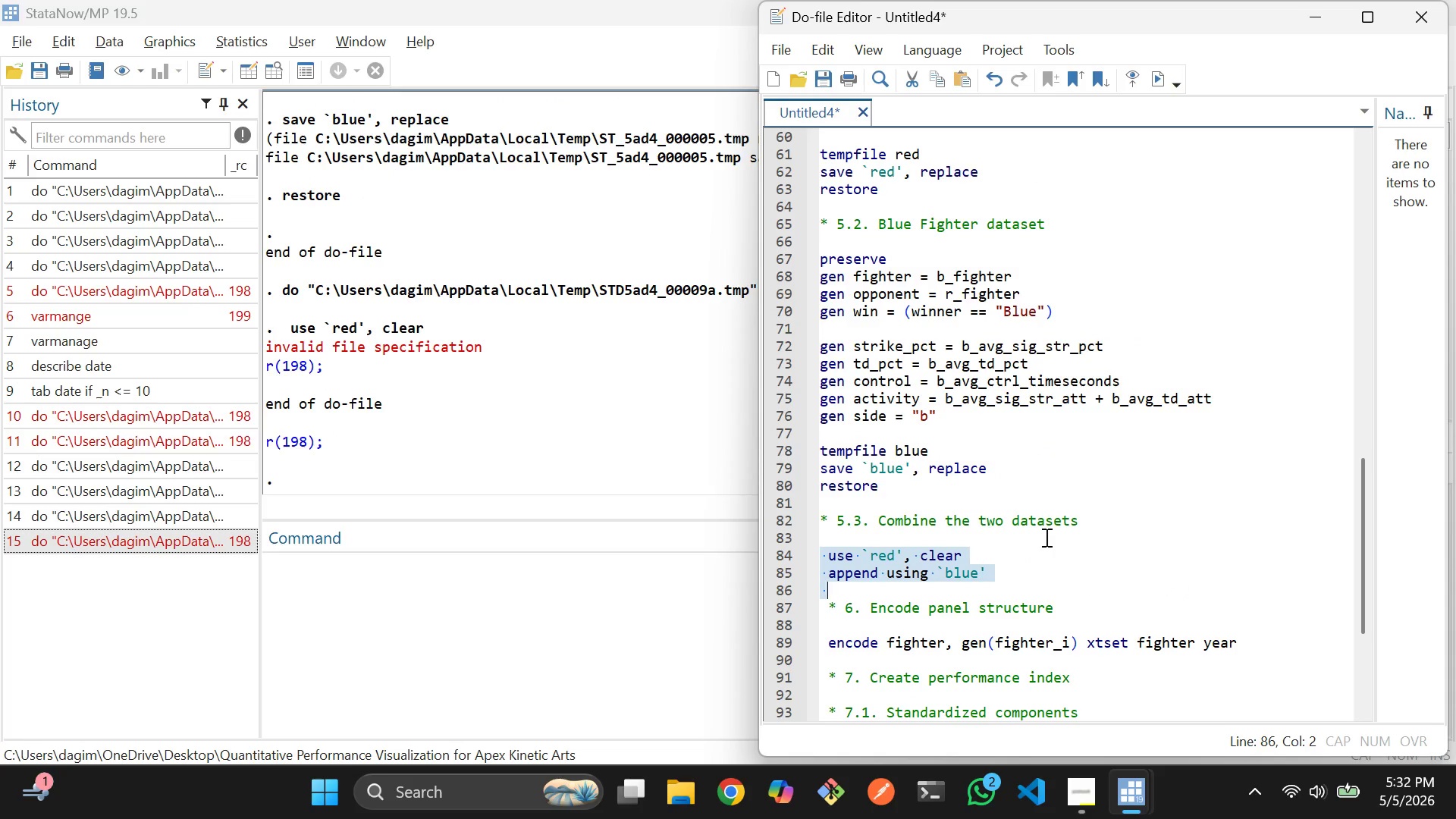 
left_click([1063, 535])
 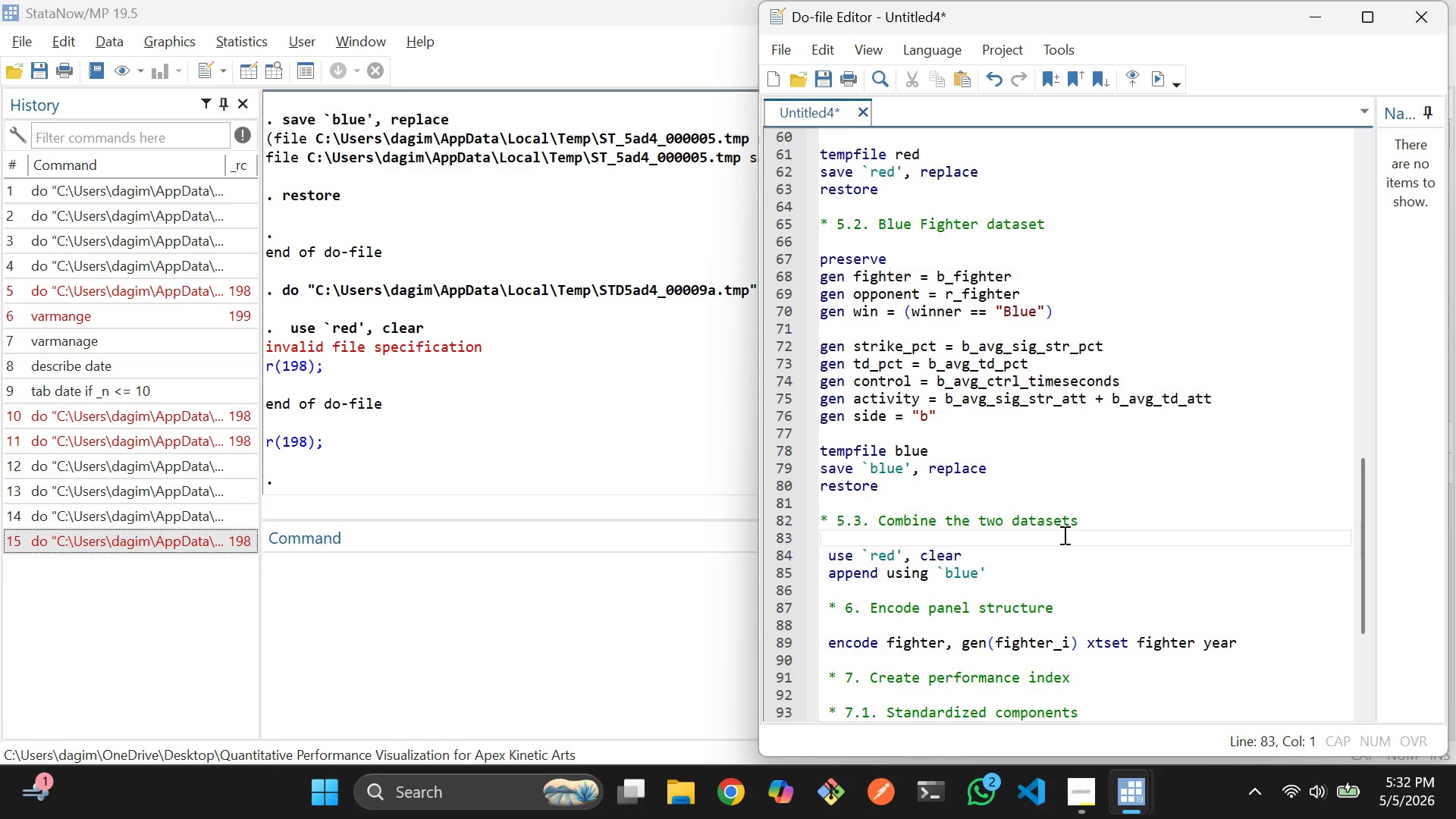 
scroll: coordinate [1063, 535], scroll_direction: down, amount: 1.0
 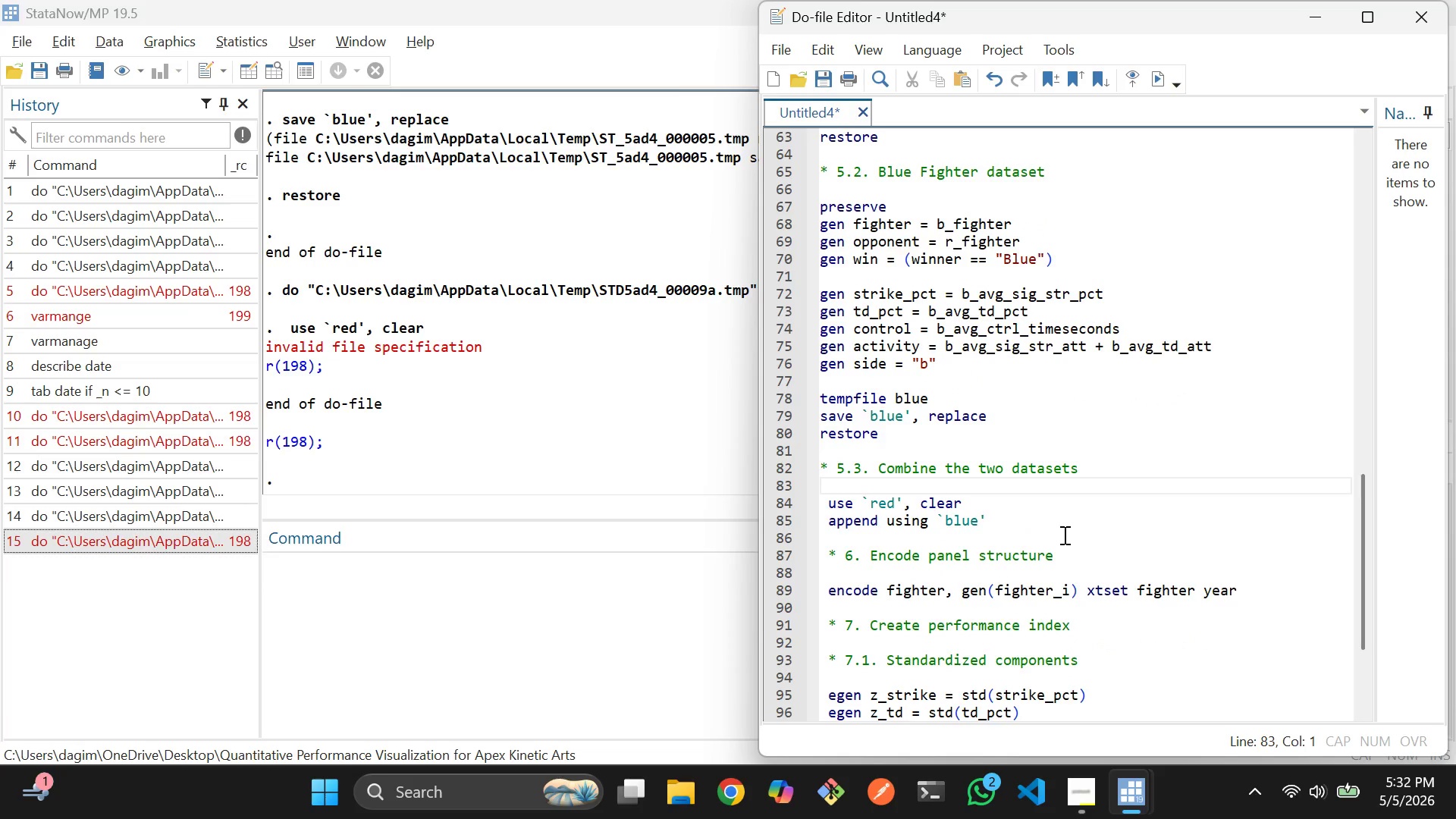 
scroll: coordinate [1063, 535], scroll_direction: none, amount: 0.0
 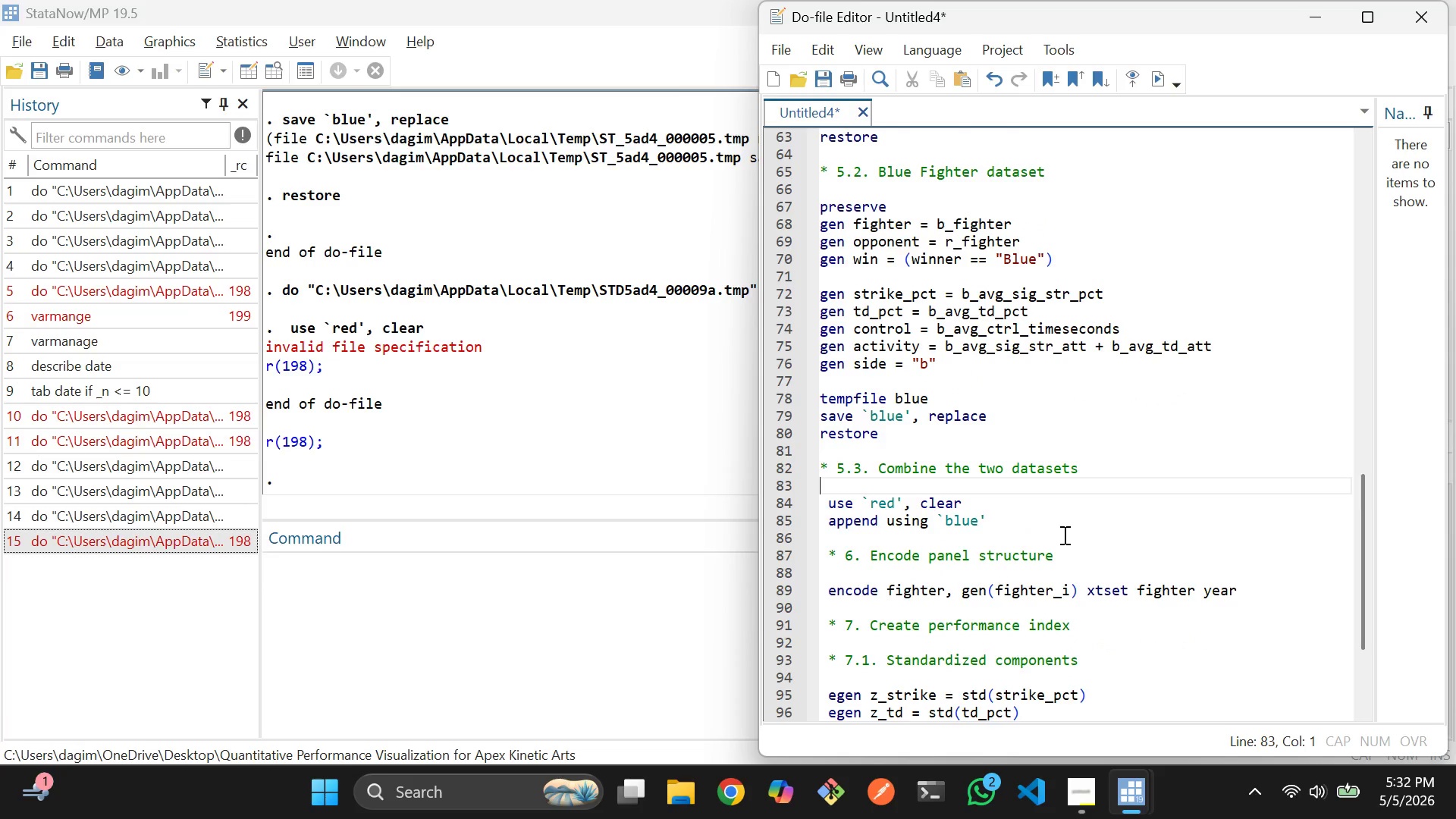 
scroll: coordinate [1063, 535], scroll_direction: down, amount: 1.0
 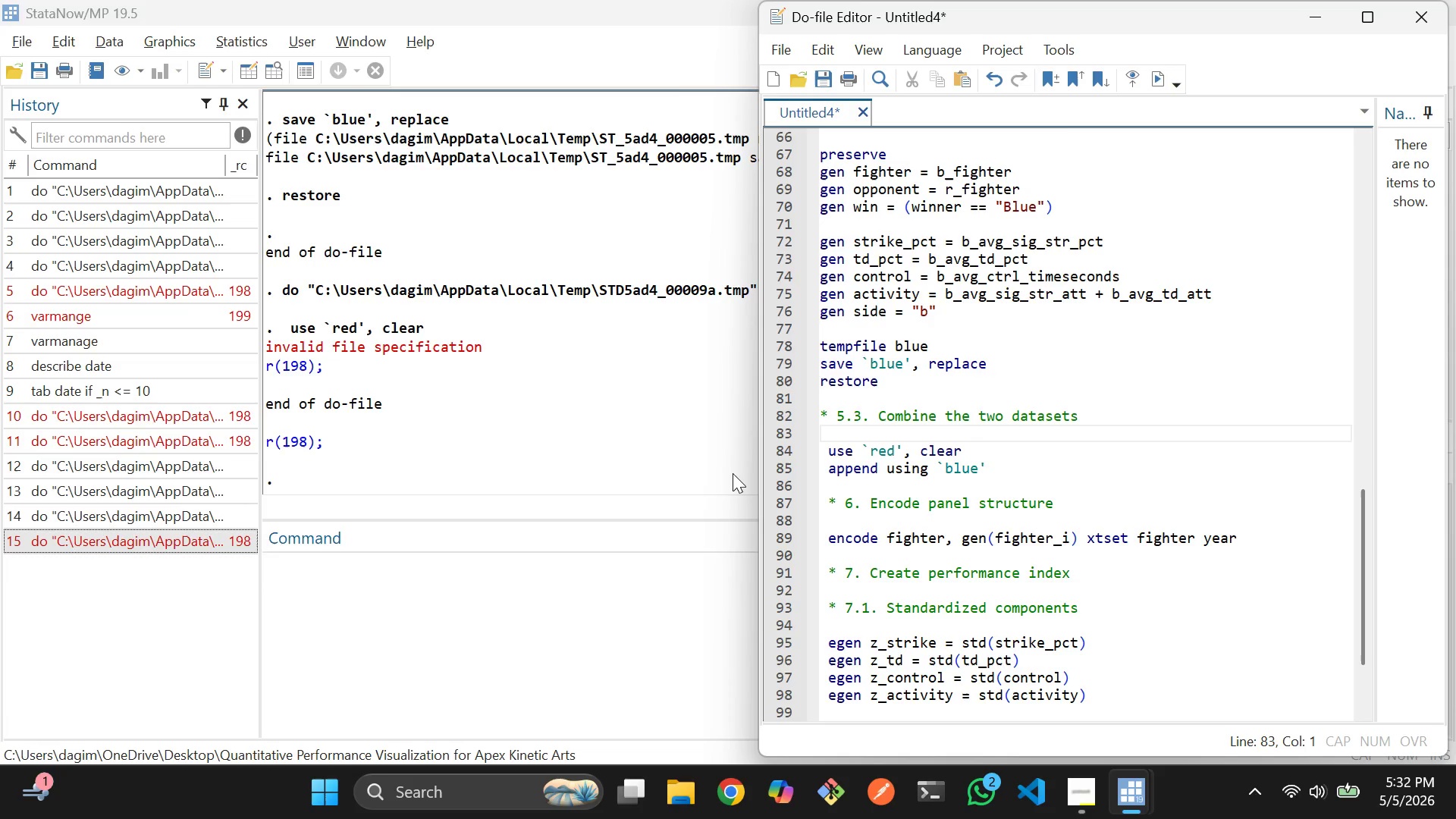 
wait(49.56)
 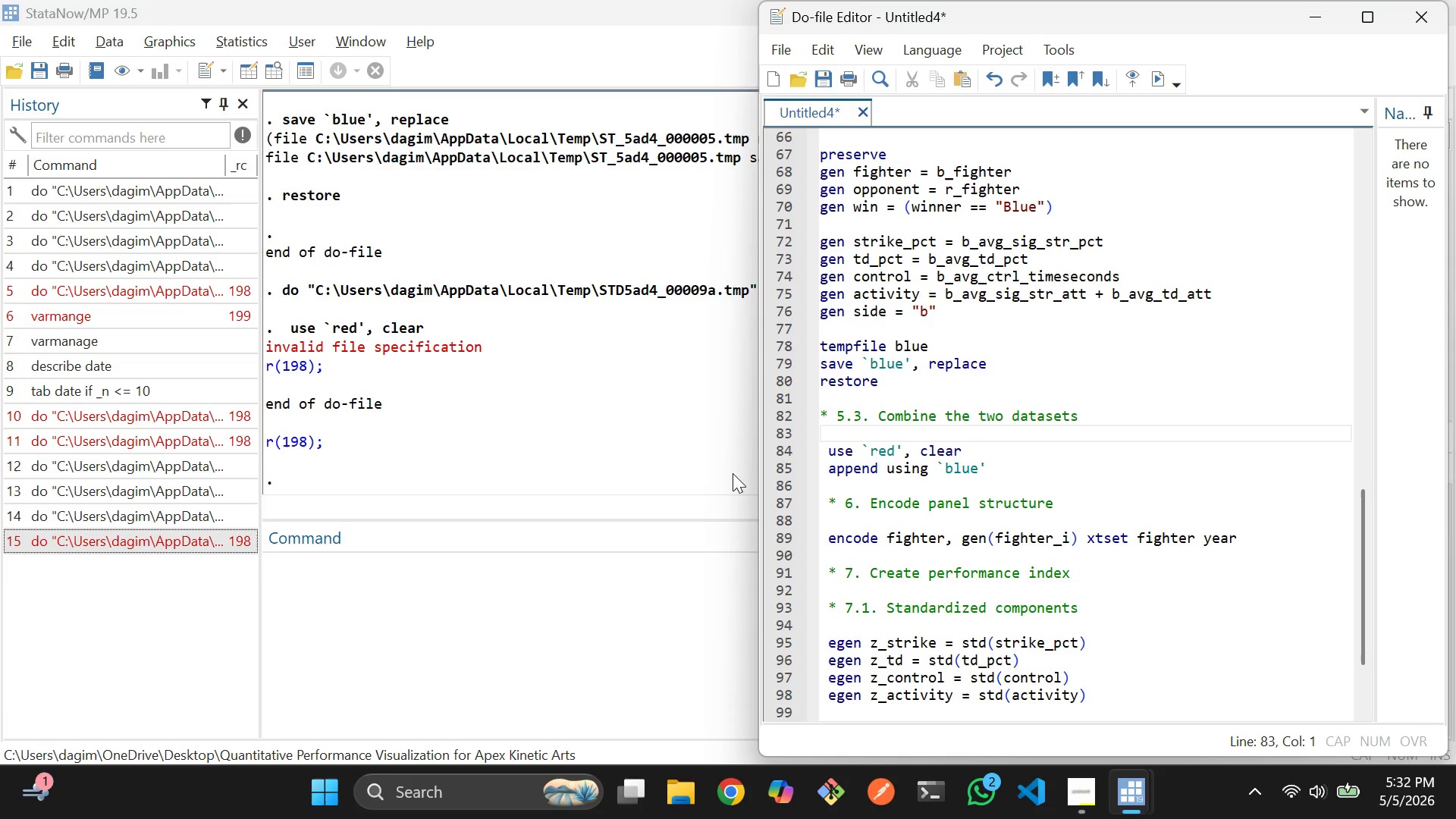 
scroll: coordinate [1103, 478], scroll_direction: none, amount: 0.0
 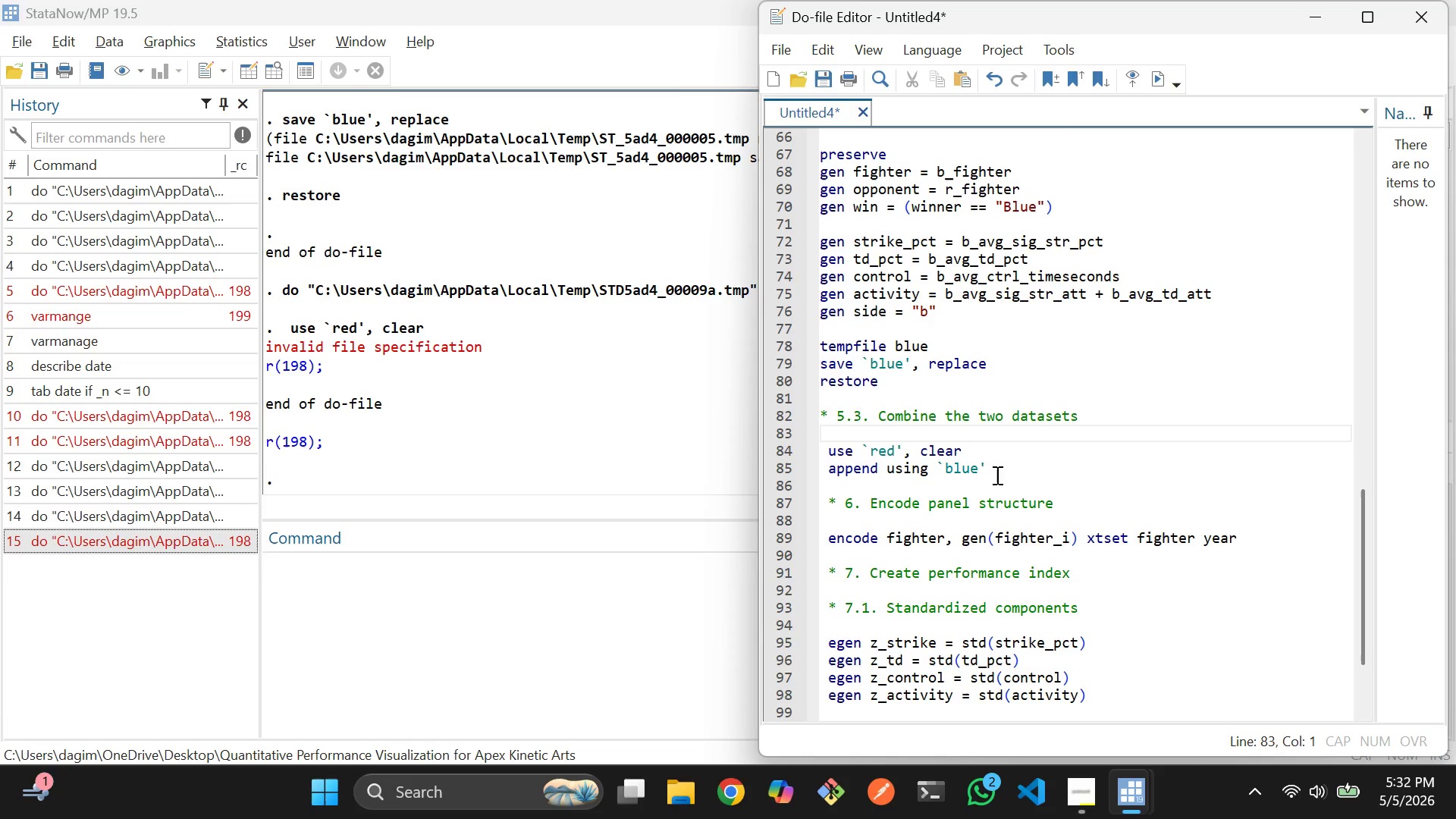 
left_click([981, 438])
 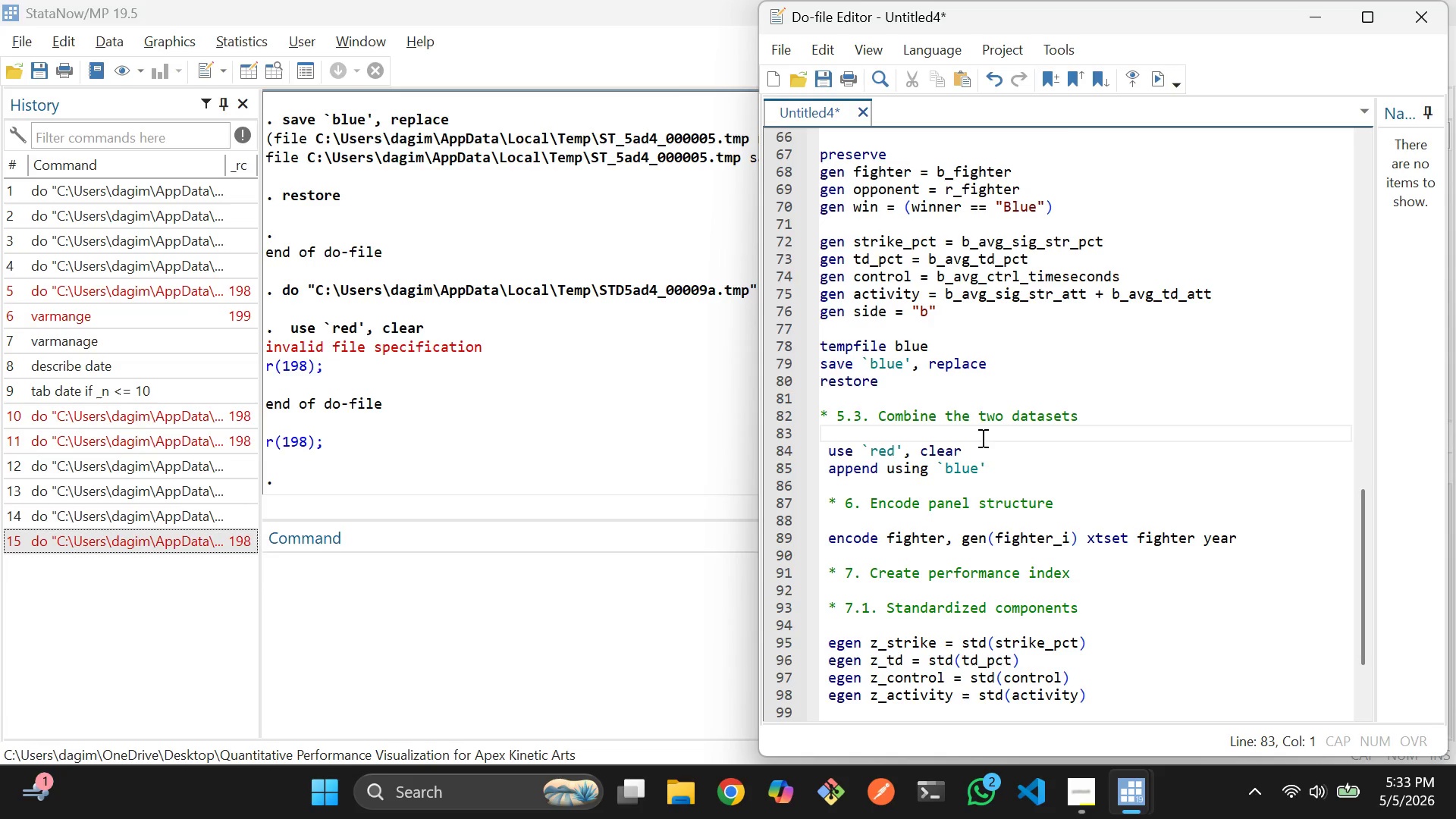 
scroll: coordinate [981, 438], scroll_direction: up, amount: 1.0
 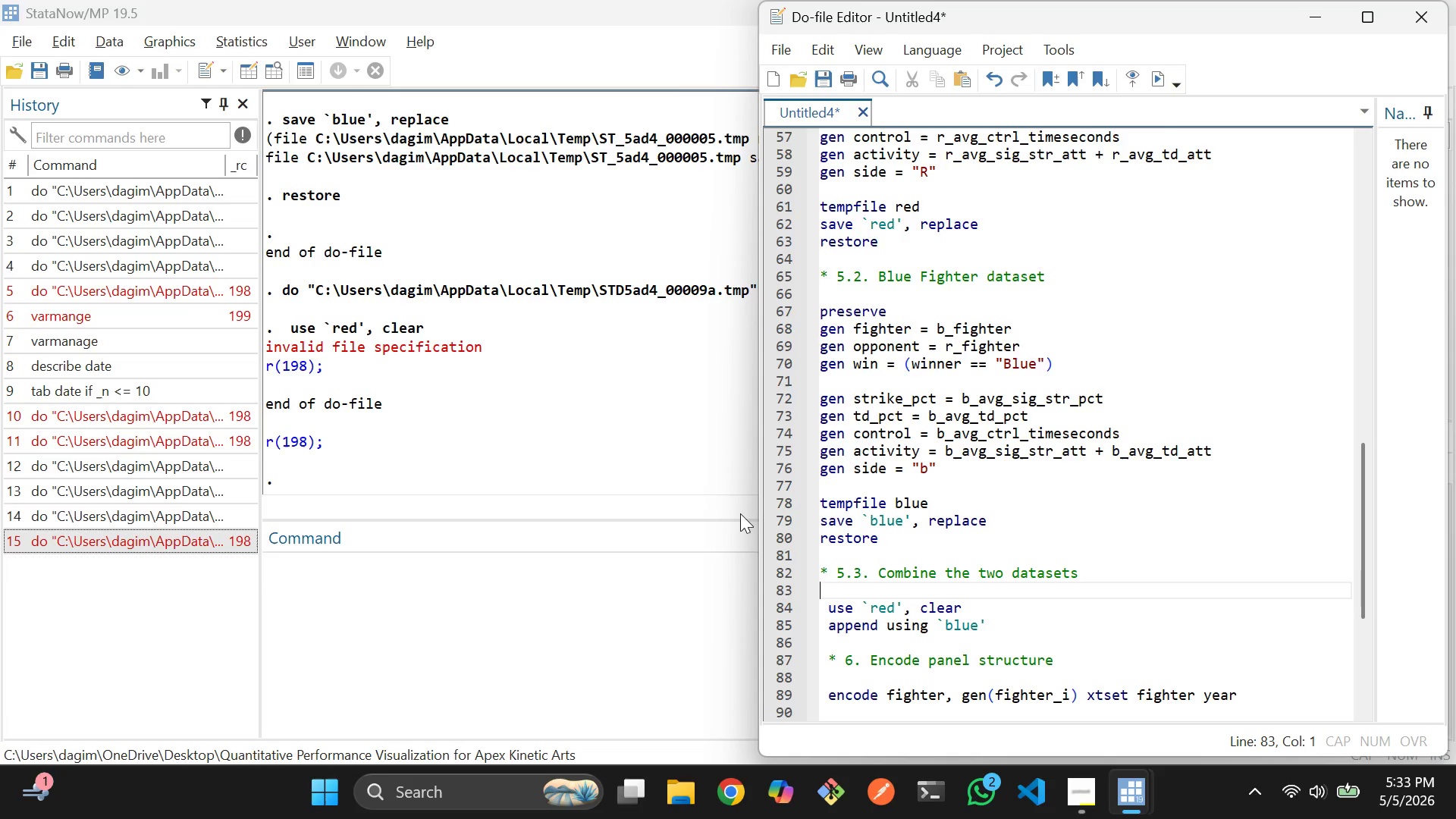 
wait(55.69)
 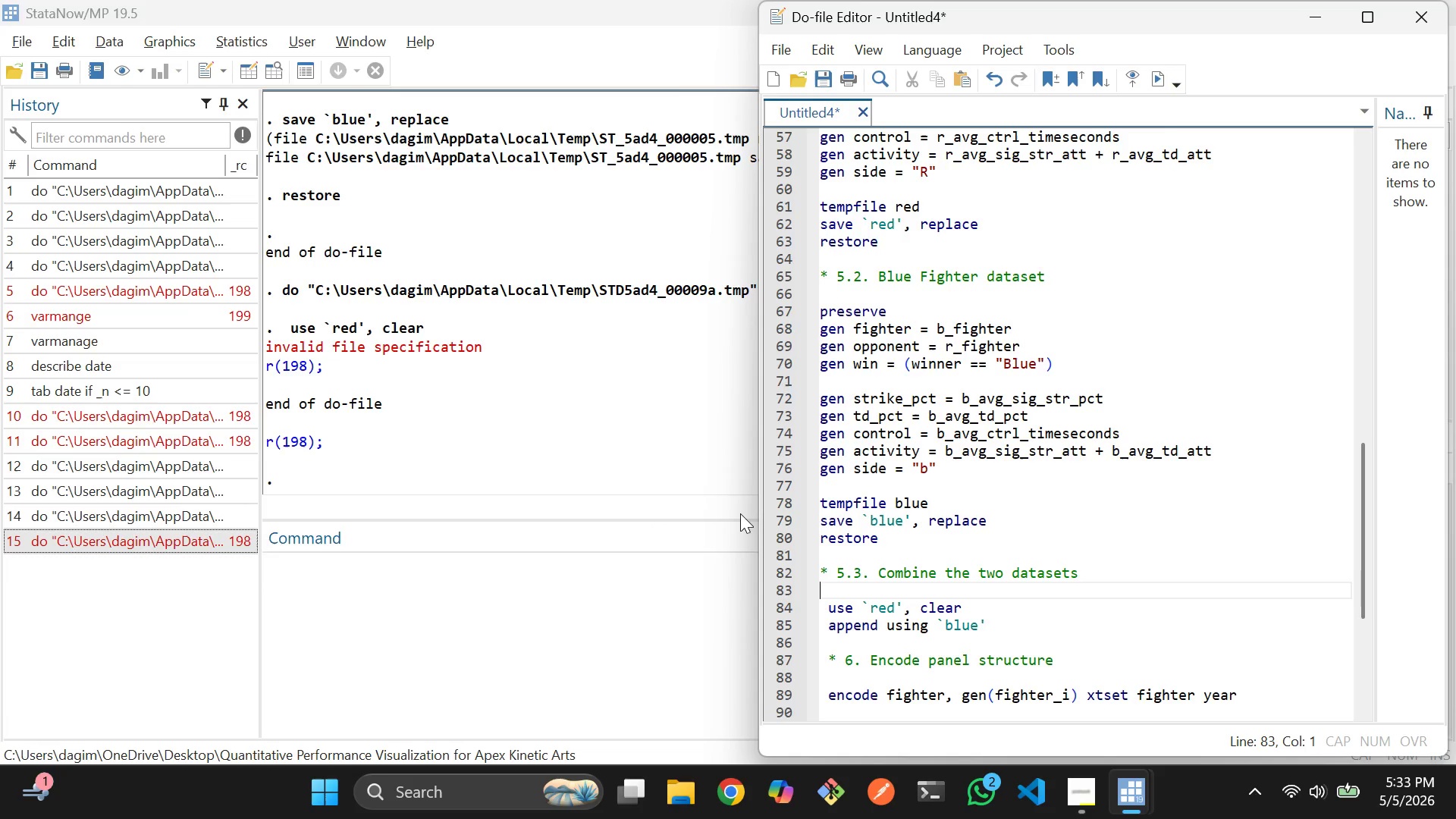 
key(Backspace)
 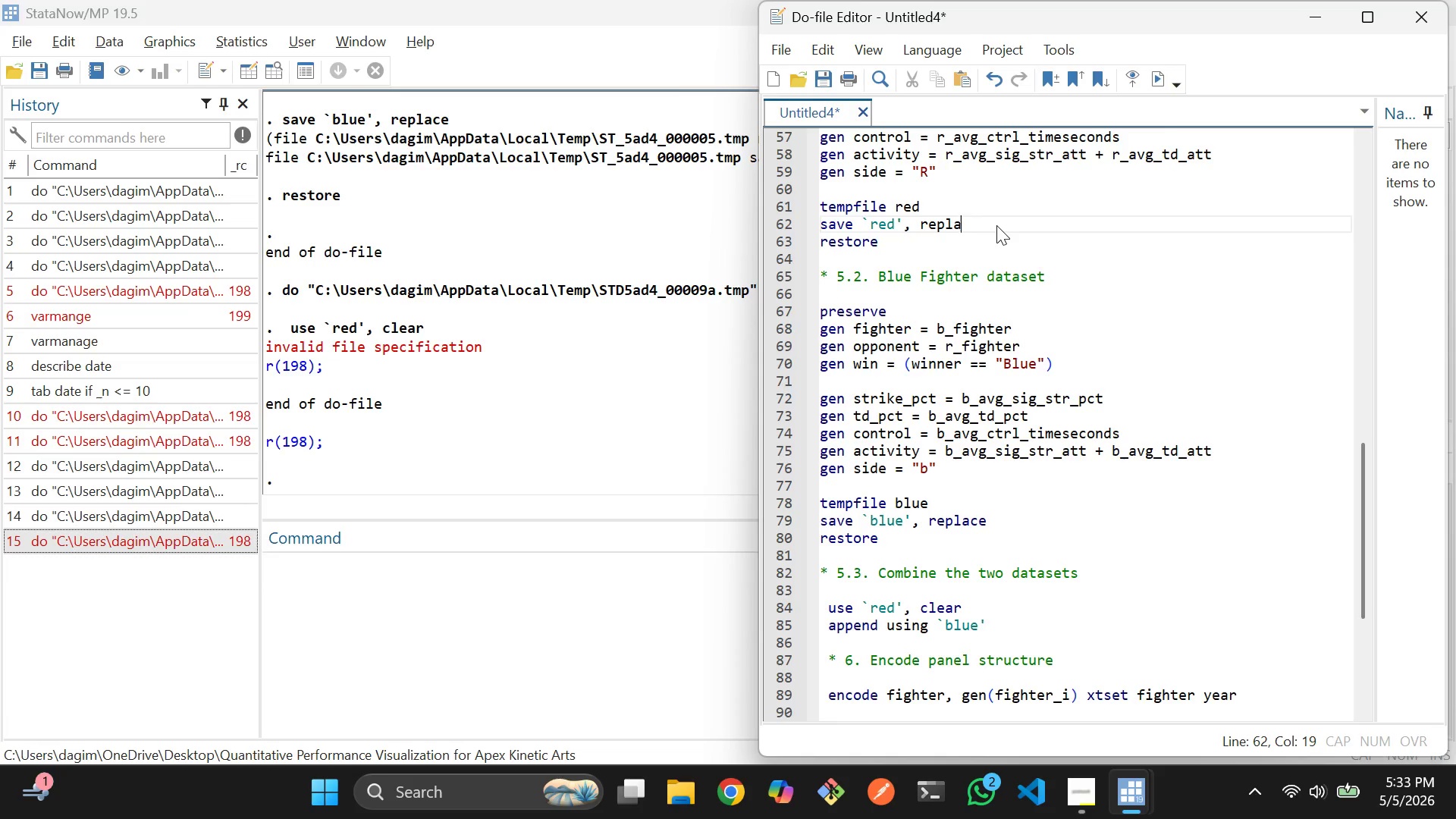 
key(Backspace)
 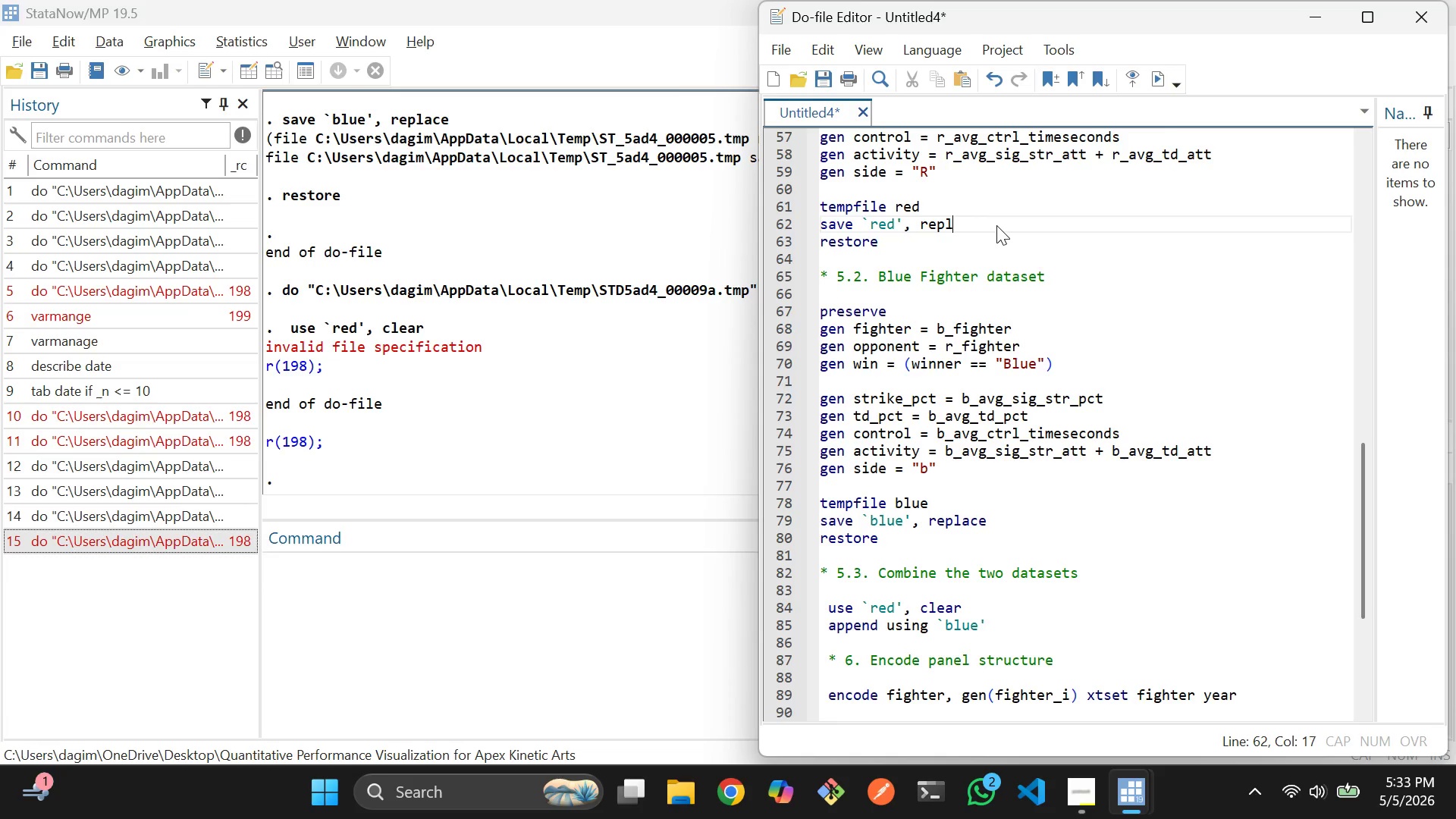 
key(Backspace)
 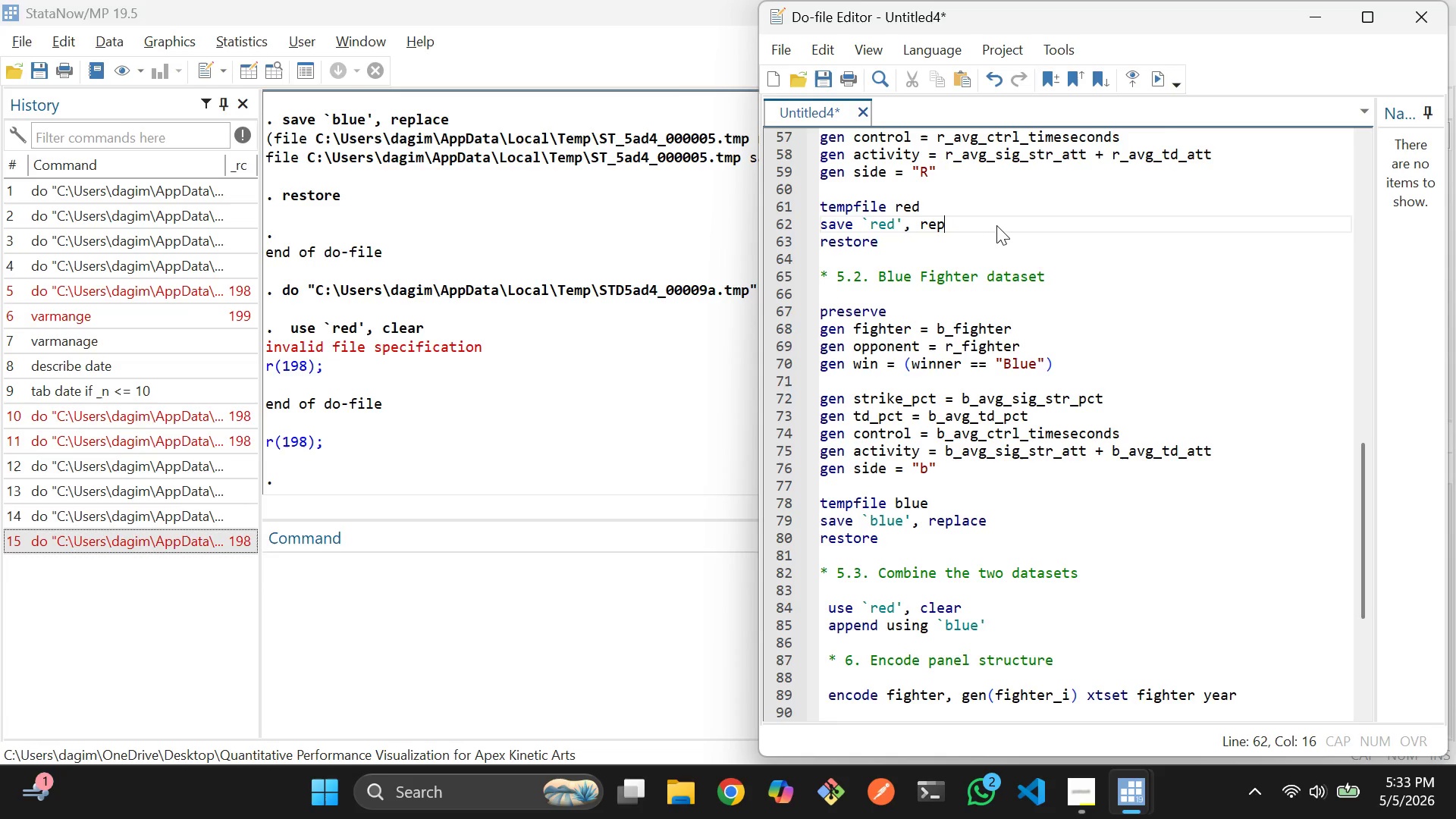 
key(Backspace)
 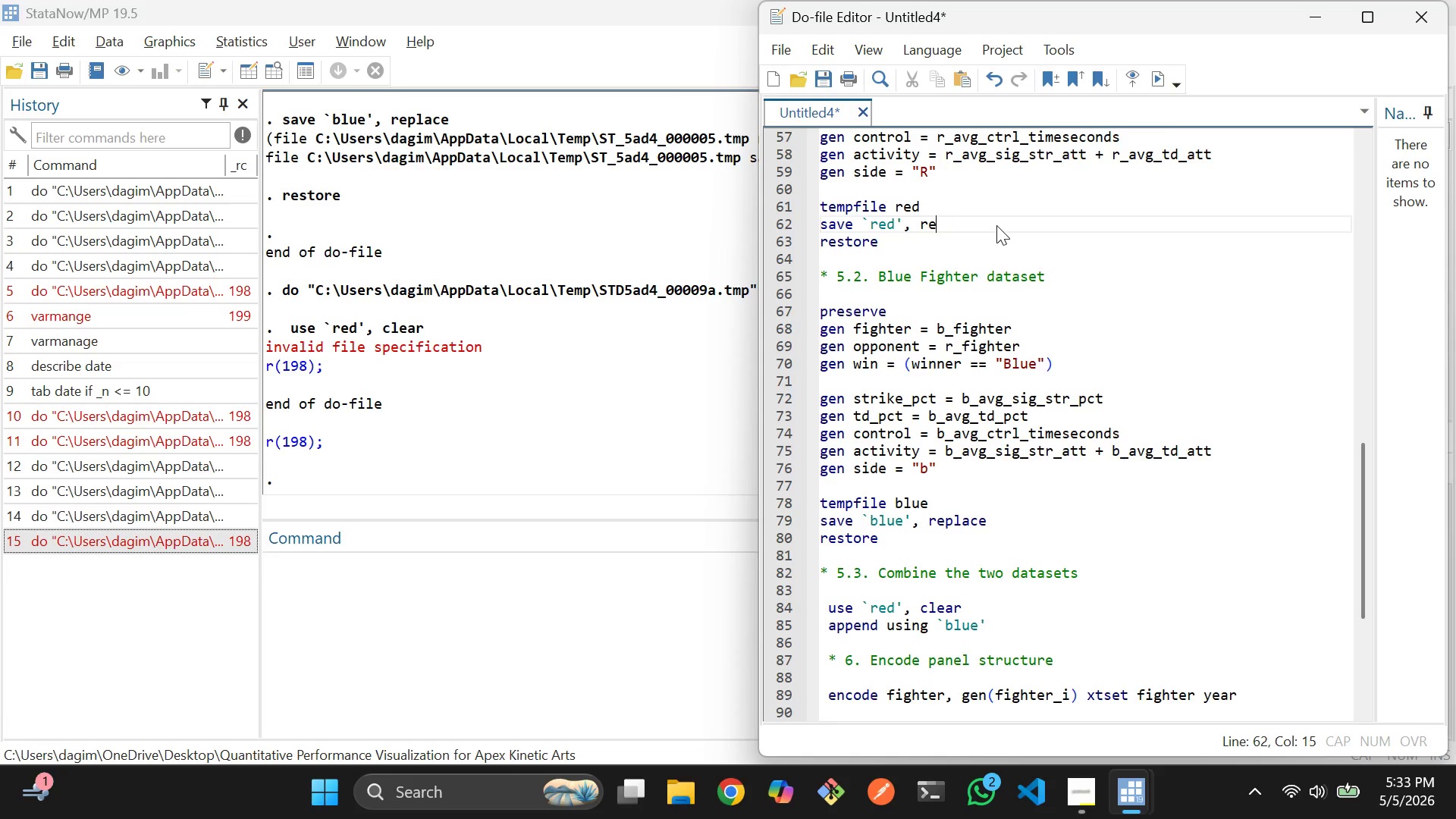 
key(Backspace)
 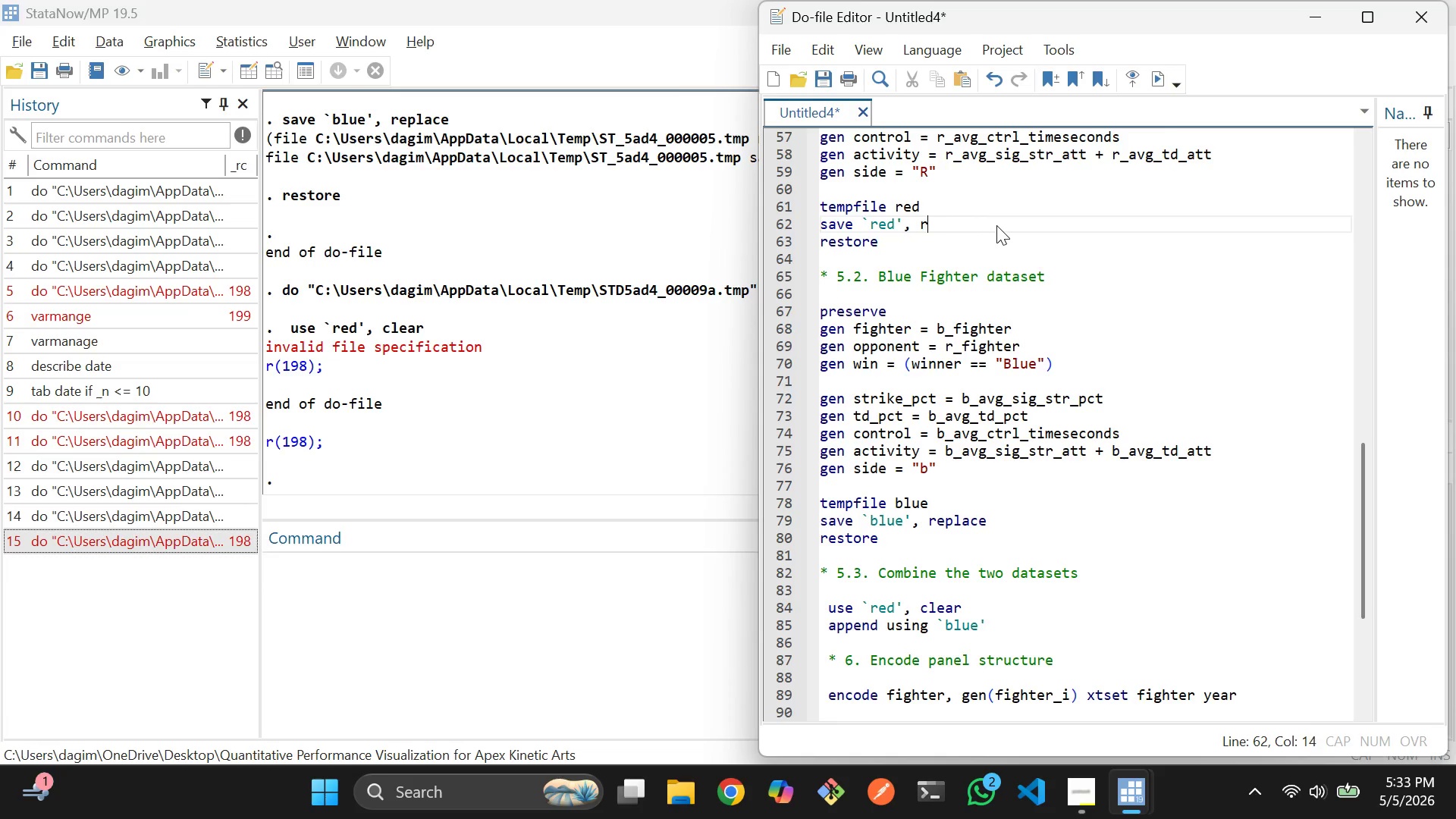 
key(Backspace)
 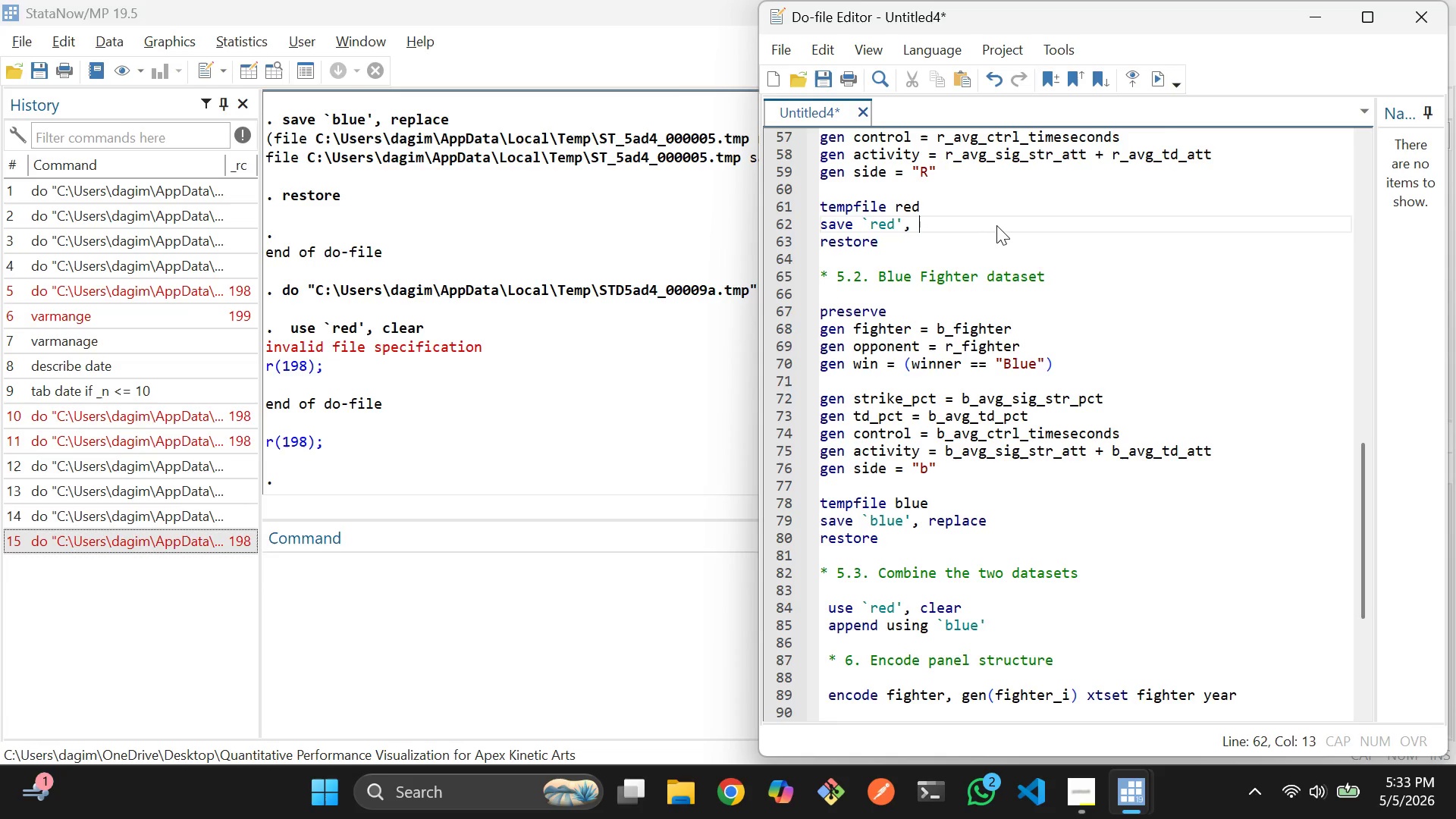 
key(Backspace)
 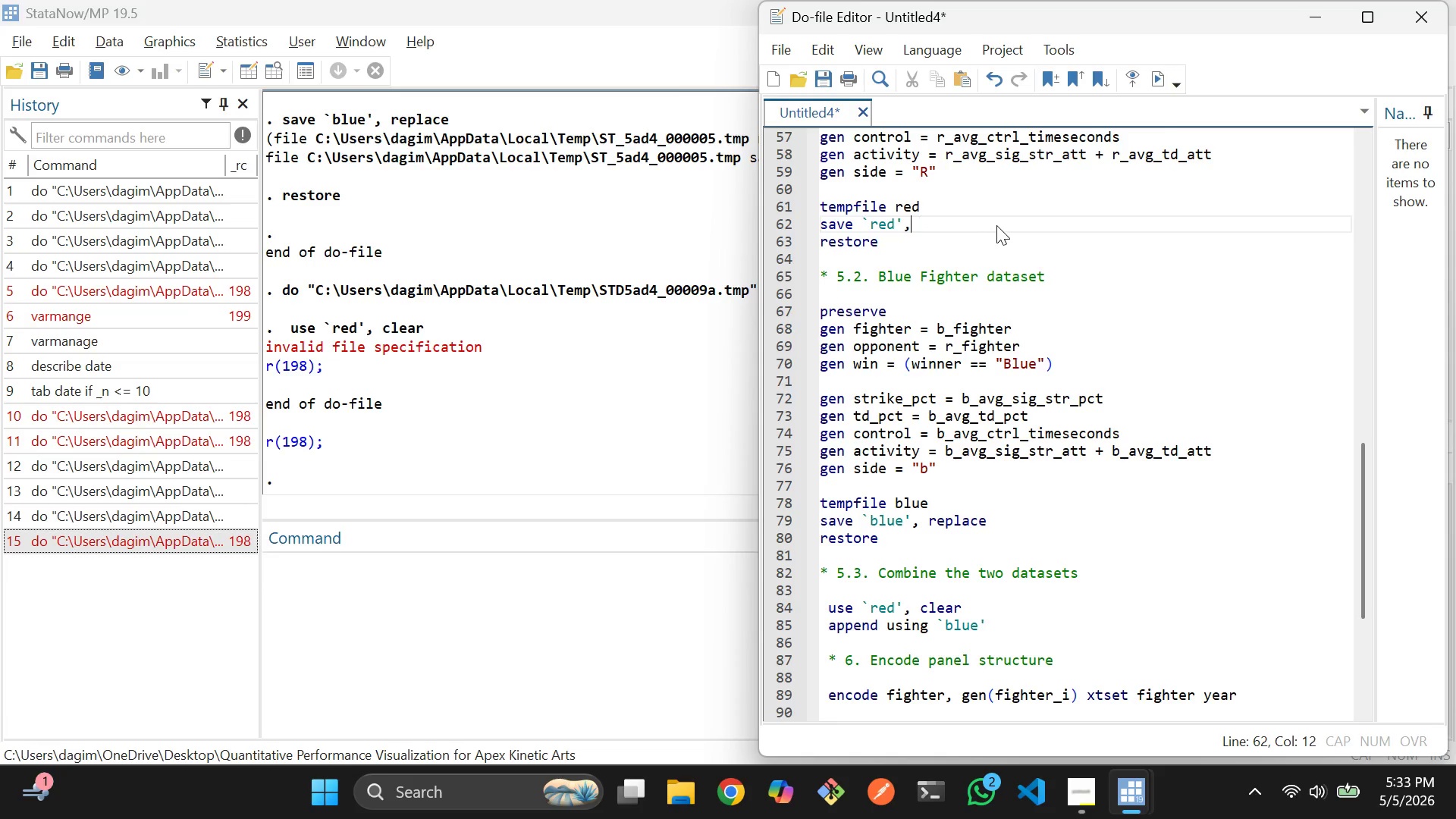 
key(Backspace)
 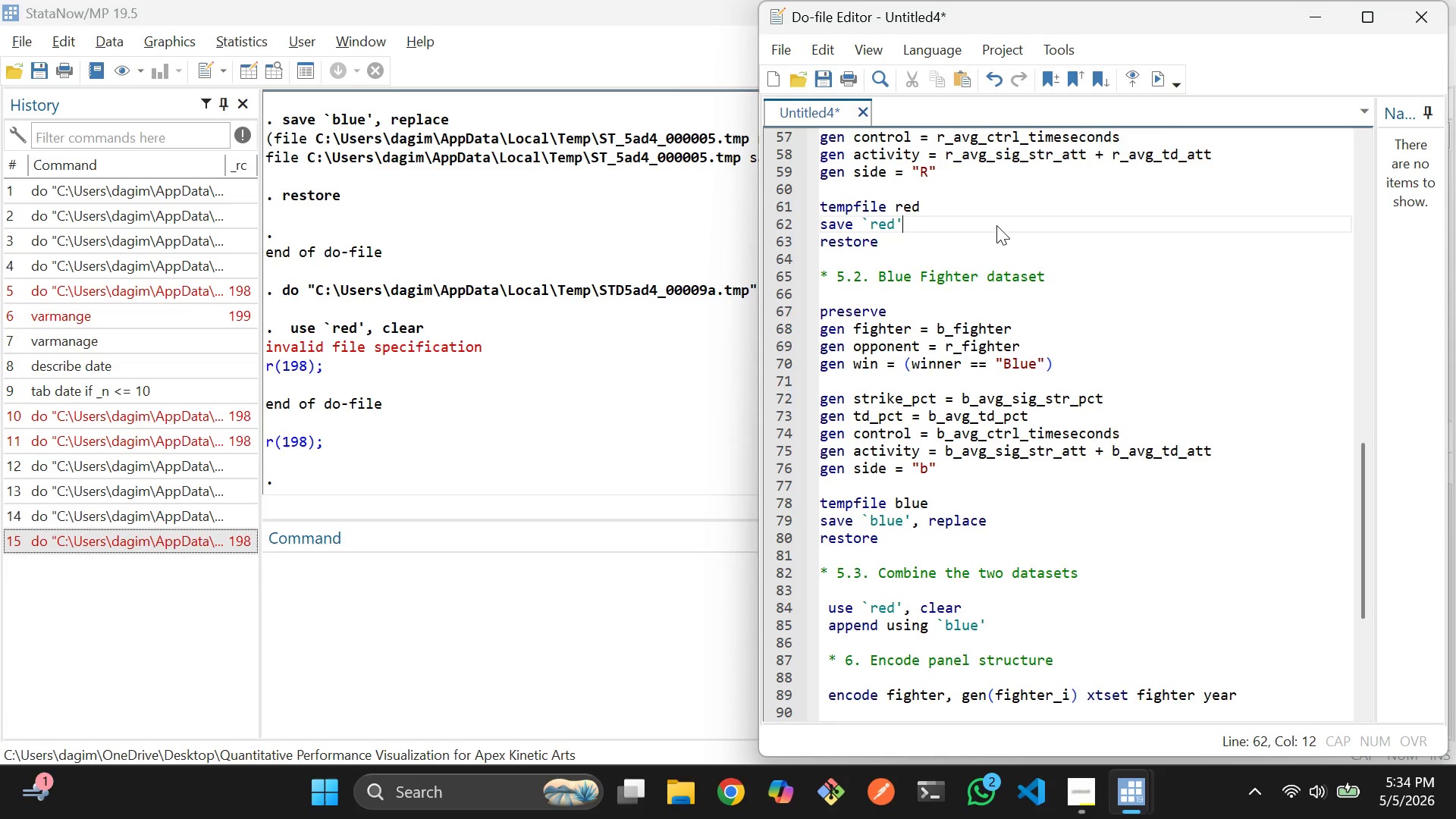 
key(Backspace)
 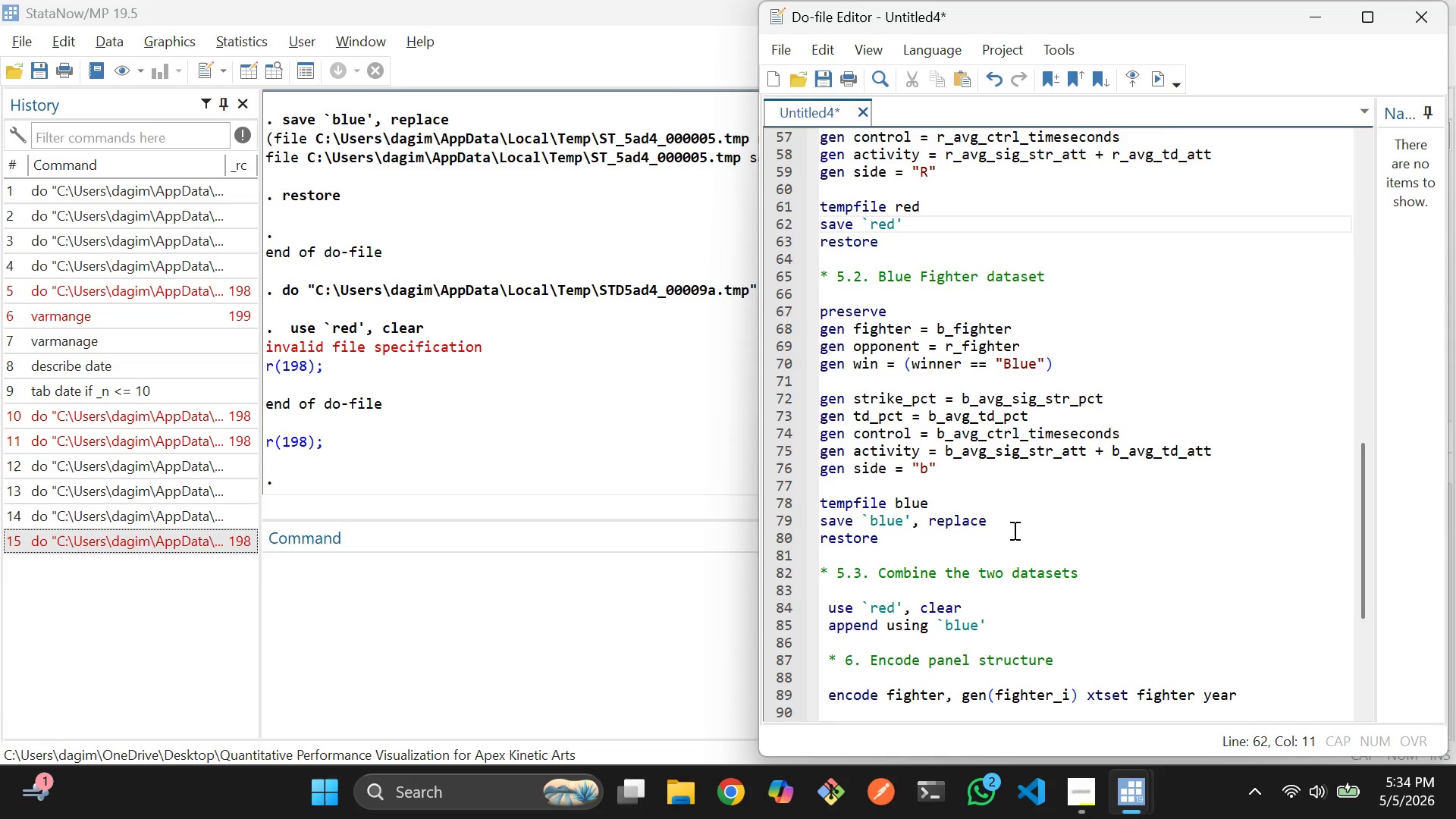 
double_click([1013, 530])
 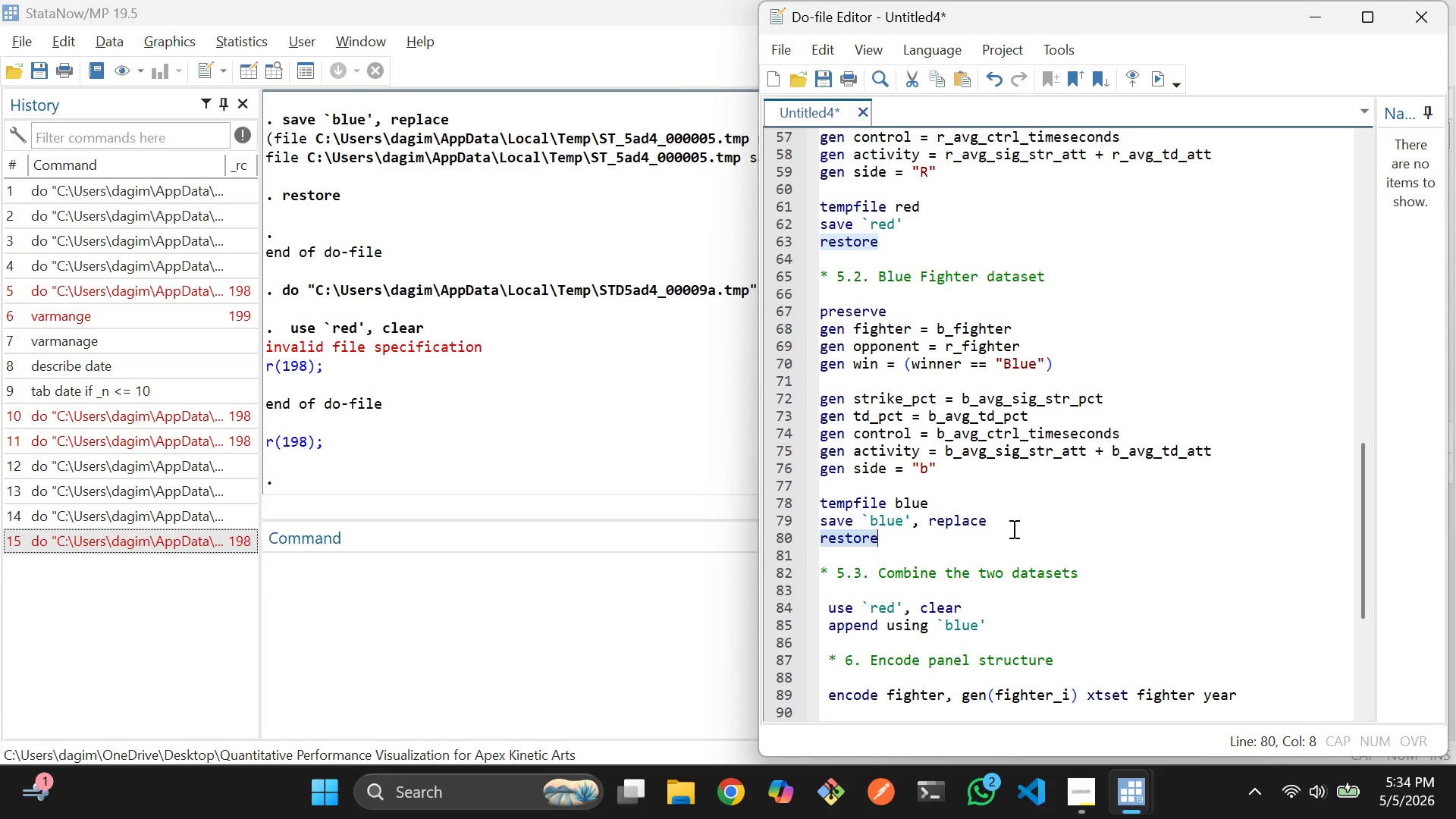 
triple_click([1012, 529])
 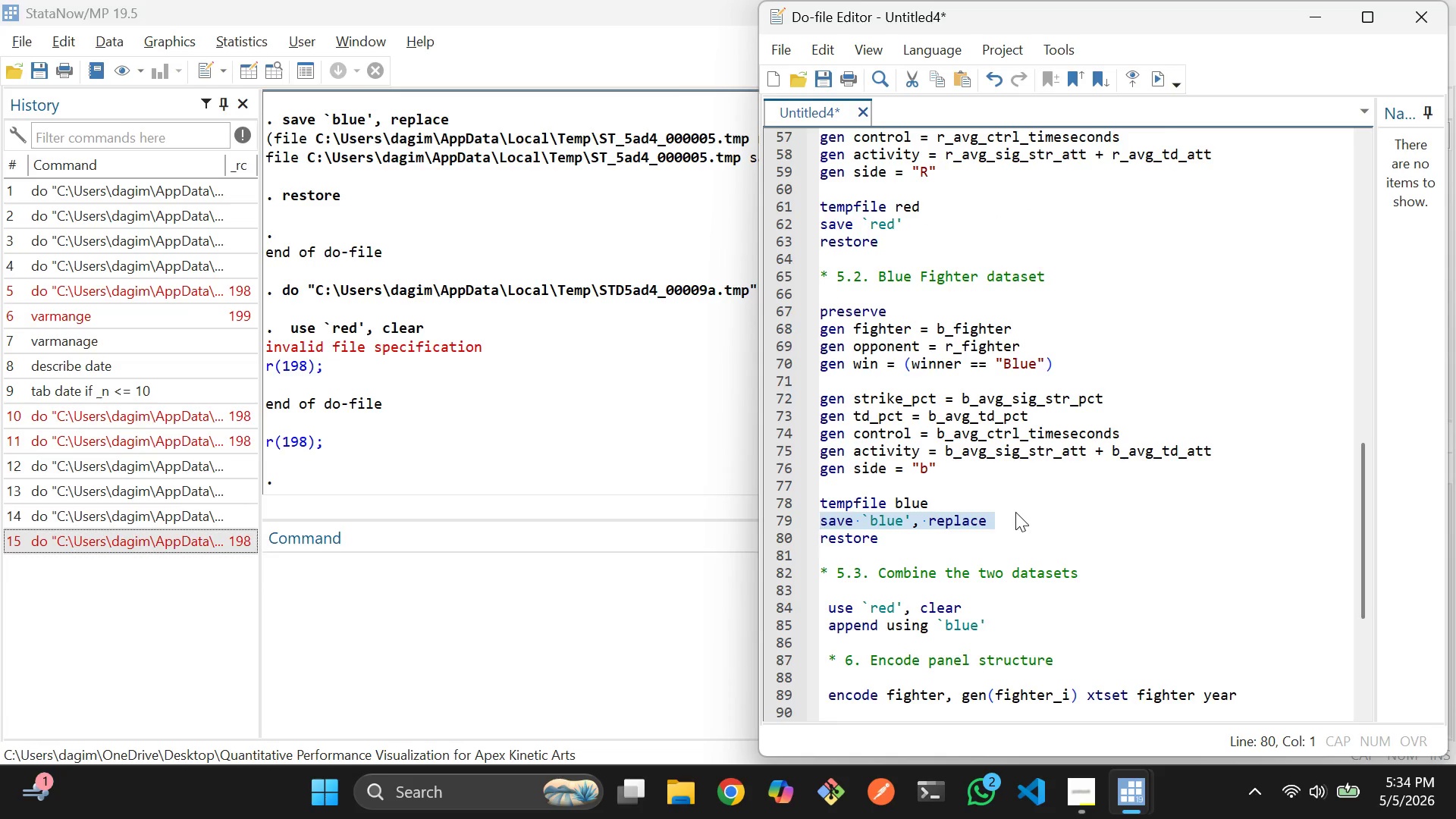 
left_click([1015, 512])
 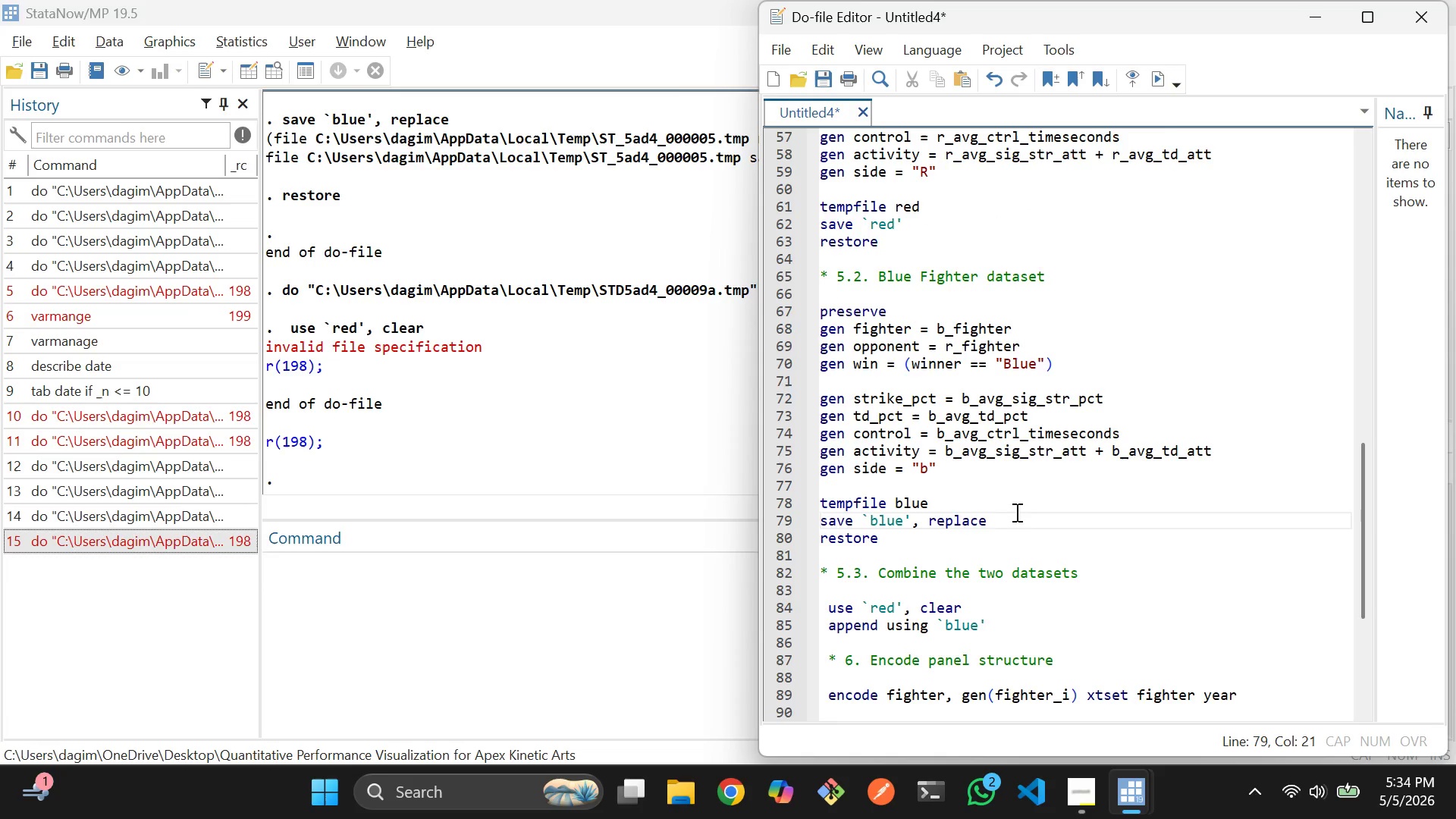 
key(Backspace)
 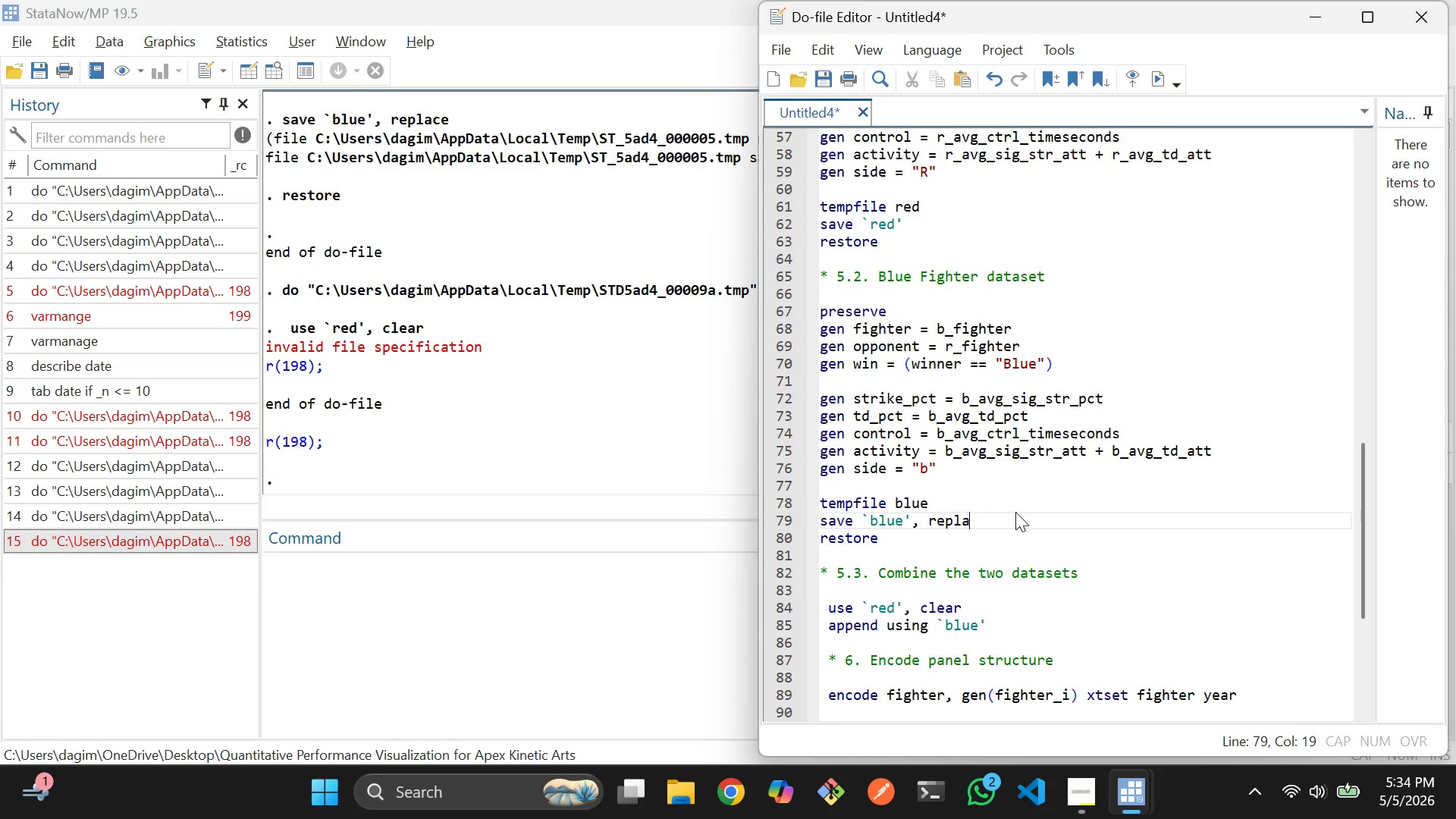 
key(Backspace)
 